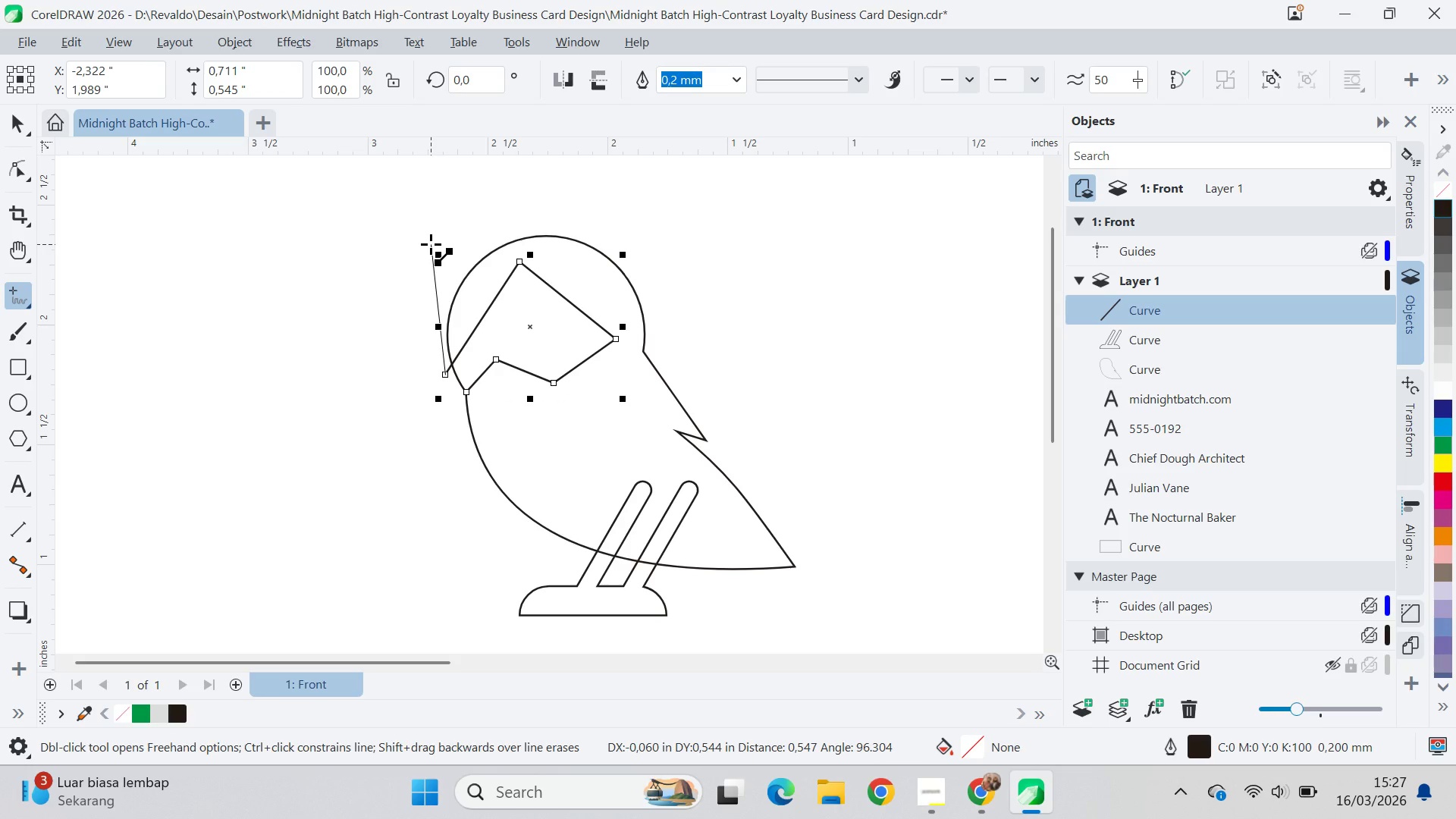 
left_click([466, 392])
 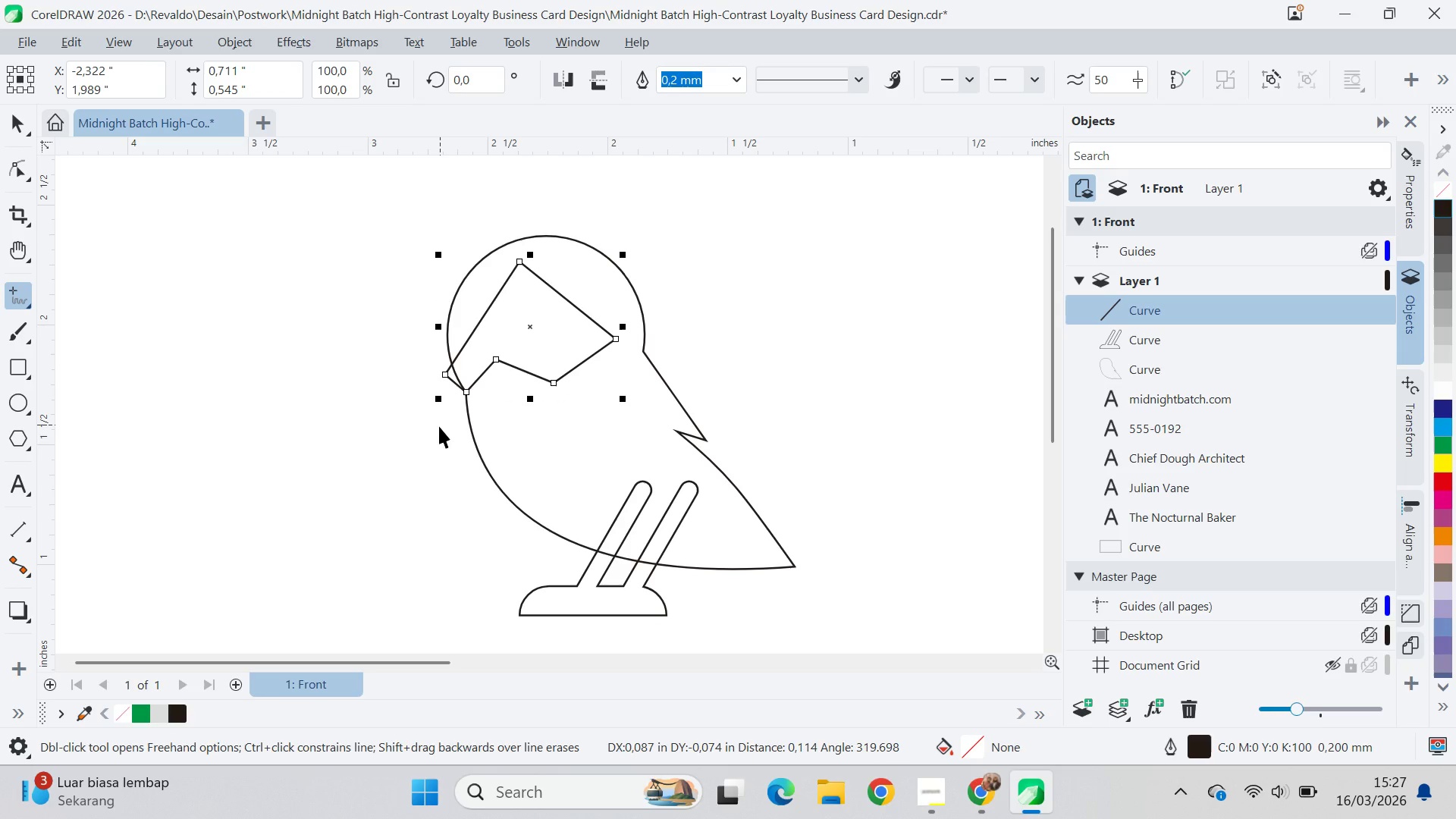 
key(V)
 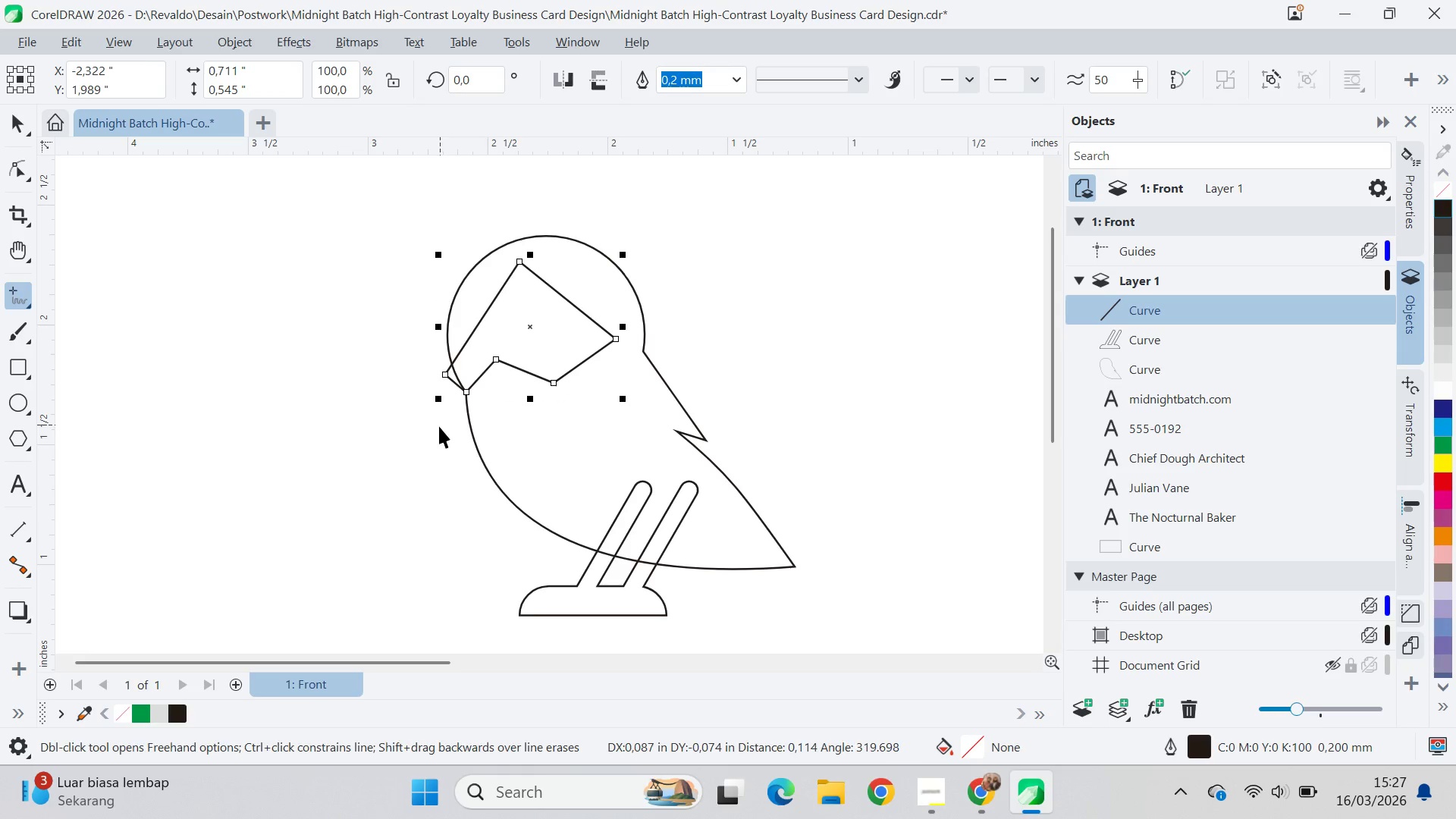 
hold_key(key=ShiftLeft, duration=0.69)
left_click([516, 432])
 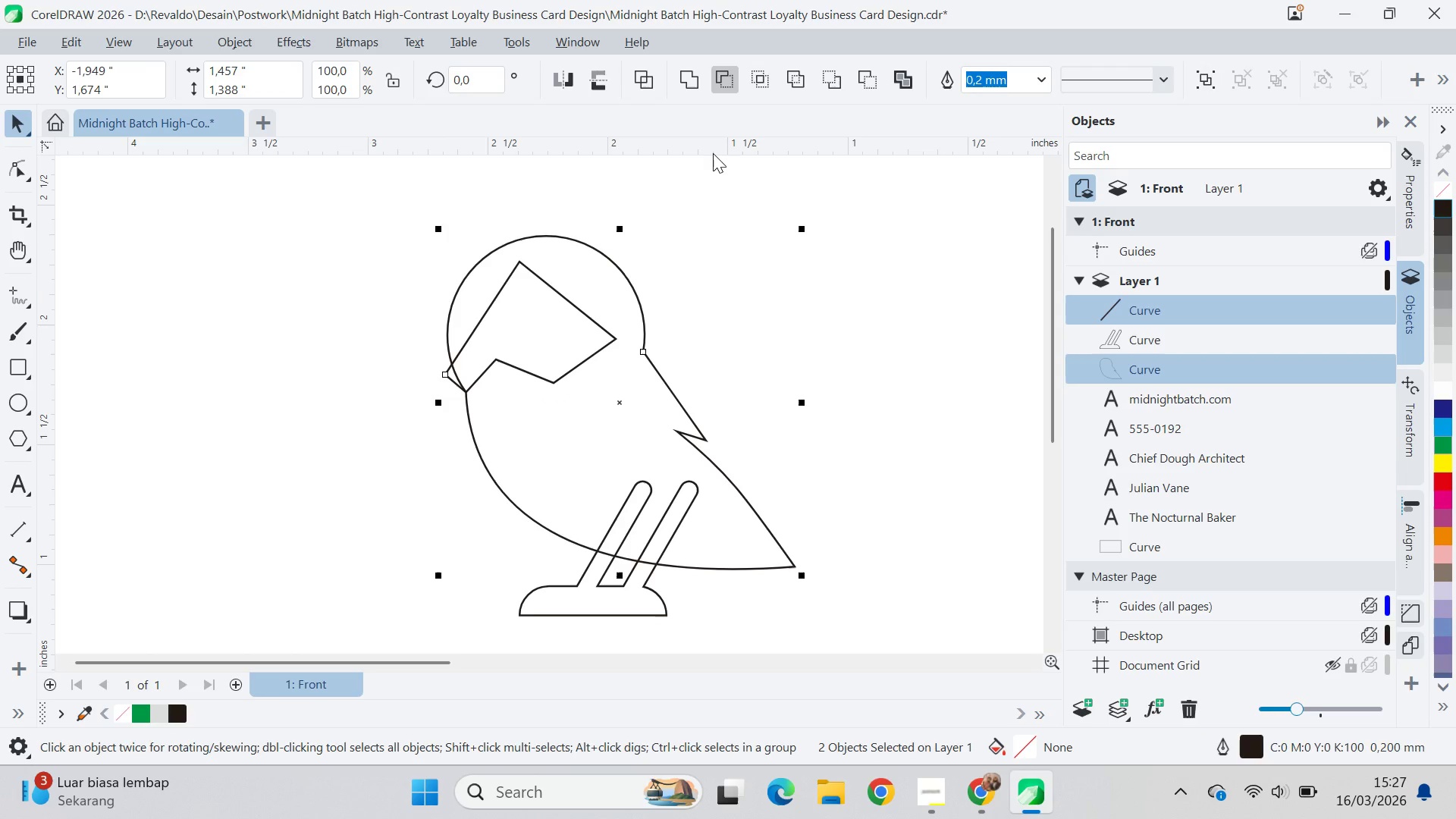 
left_click_drag(start_coordinate=[469, 313], to_coordinate=[473, 315])
 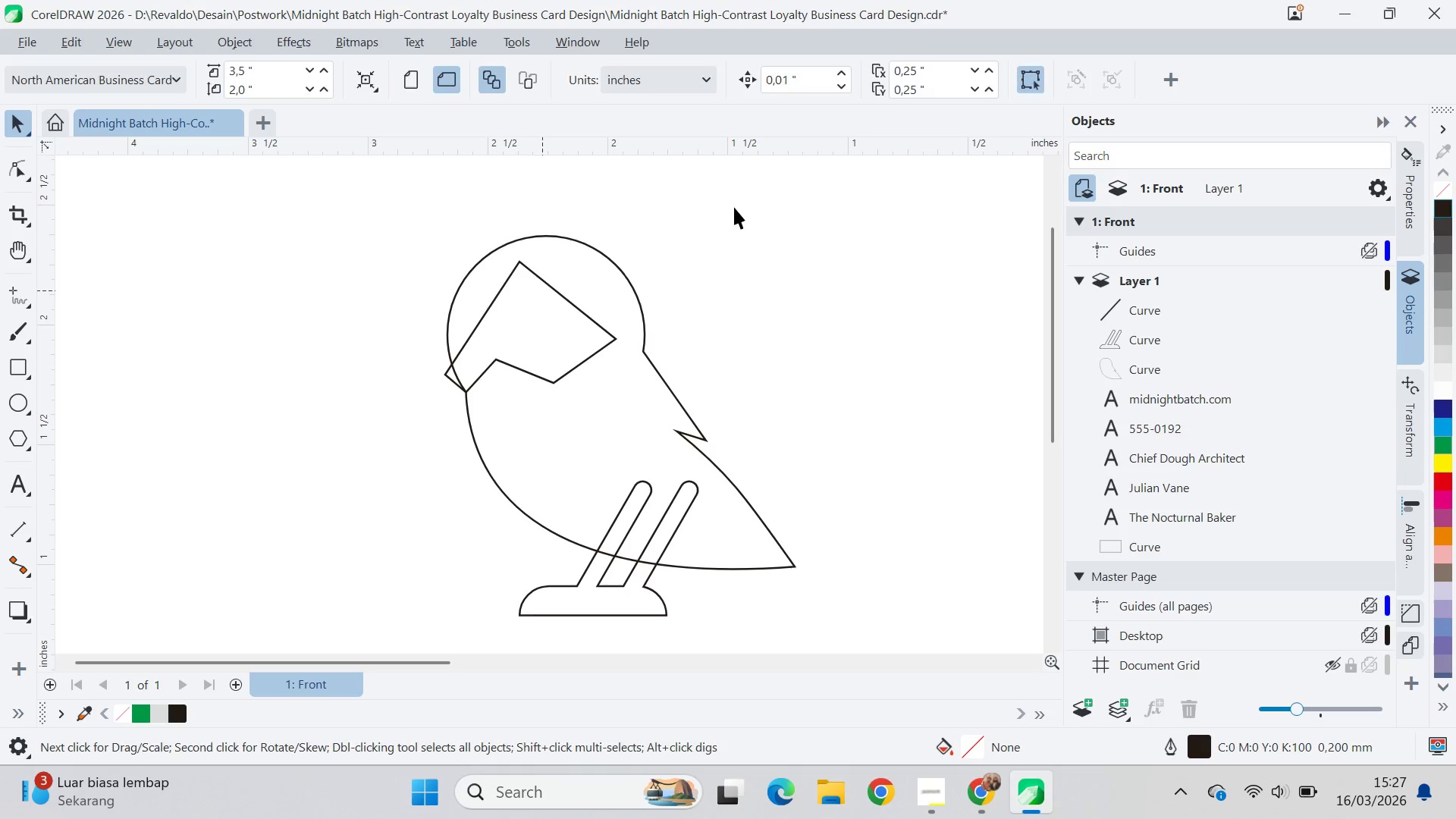 
triple_click([507, 330])
 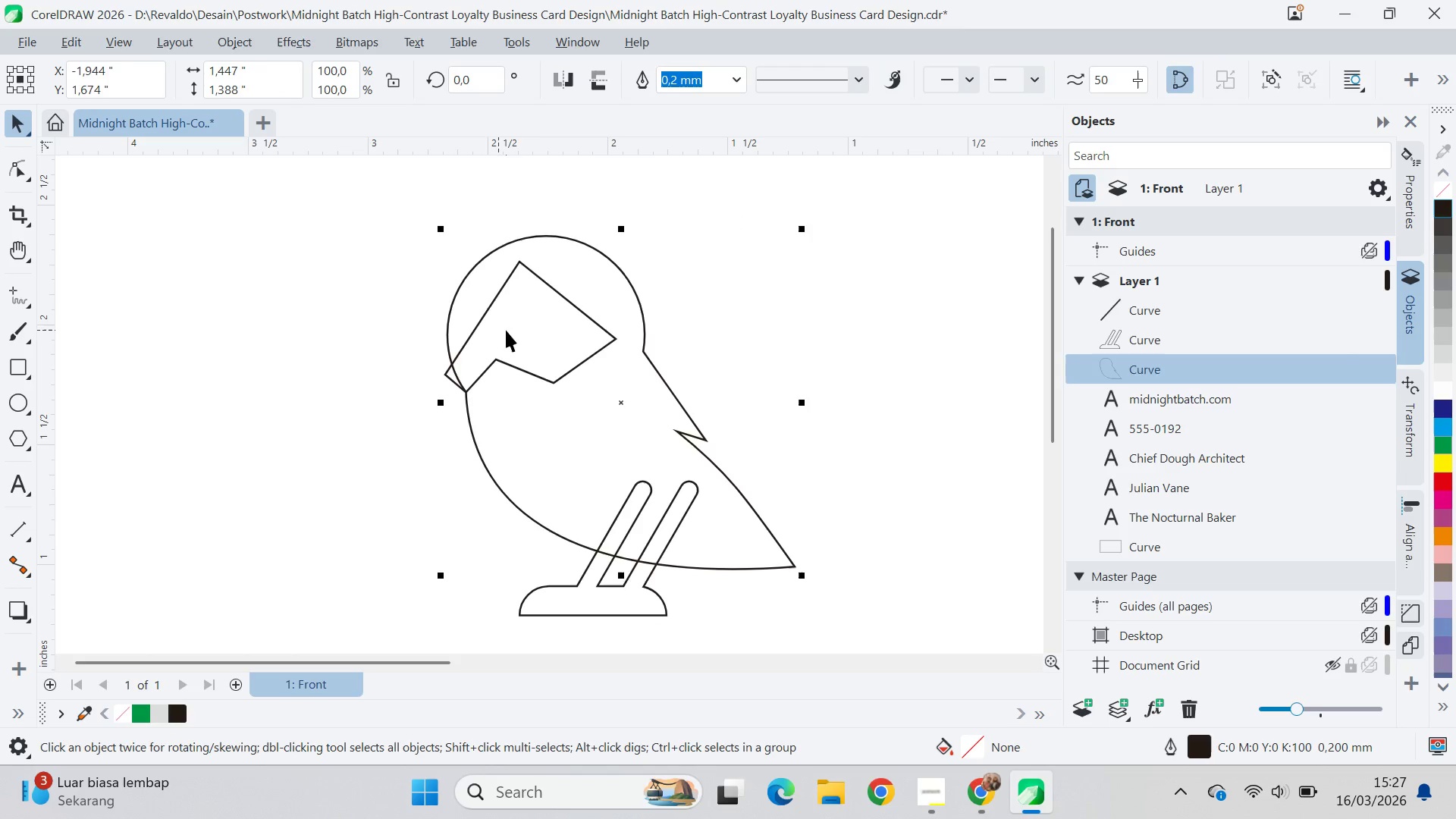 
hold_key(key=ControlLeft, duration=0.47)
 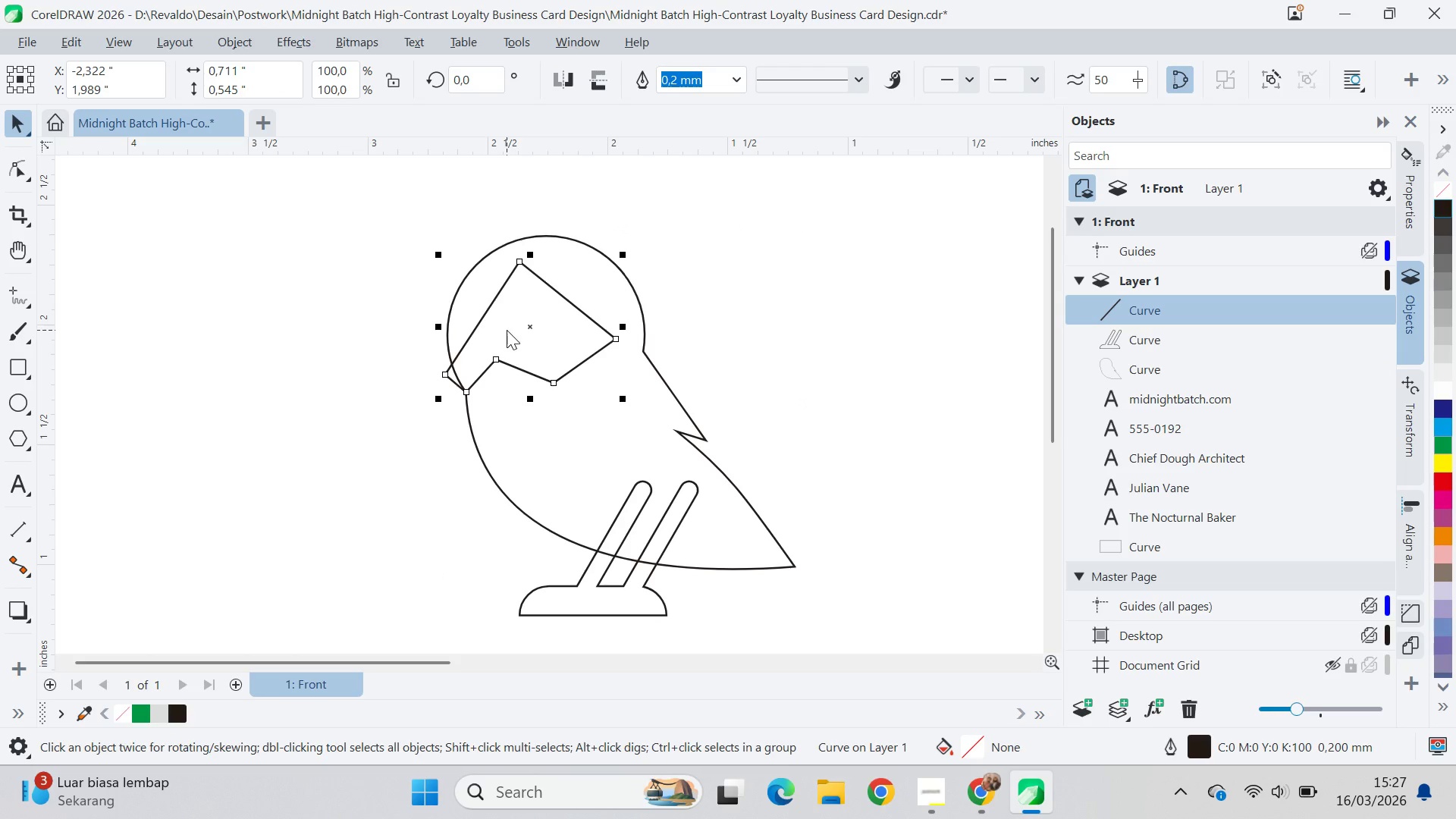 
key(A)
 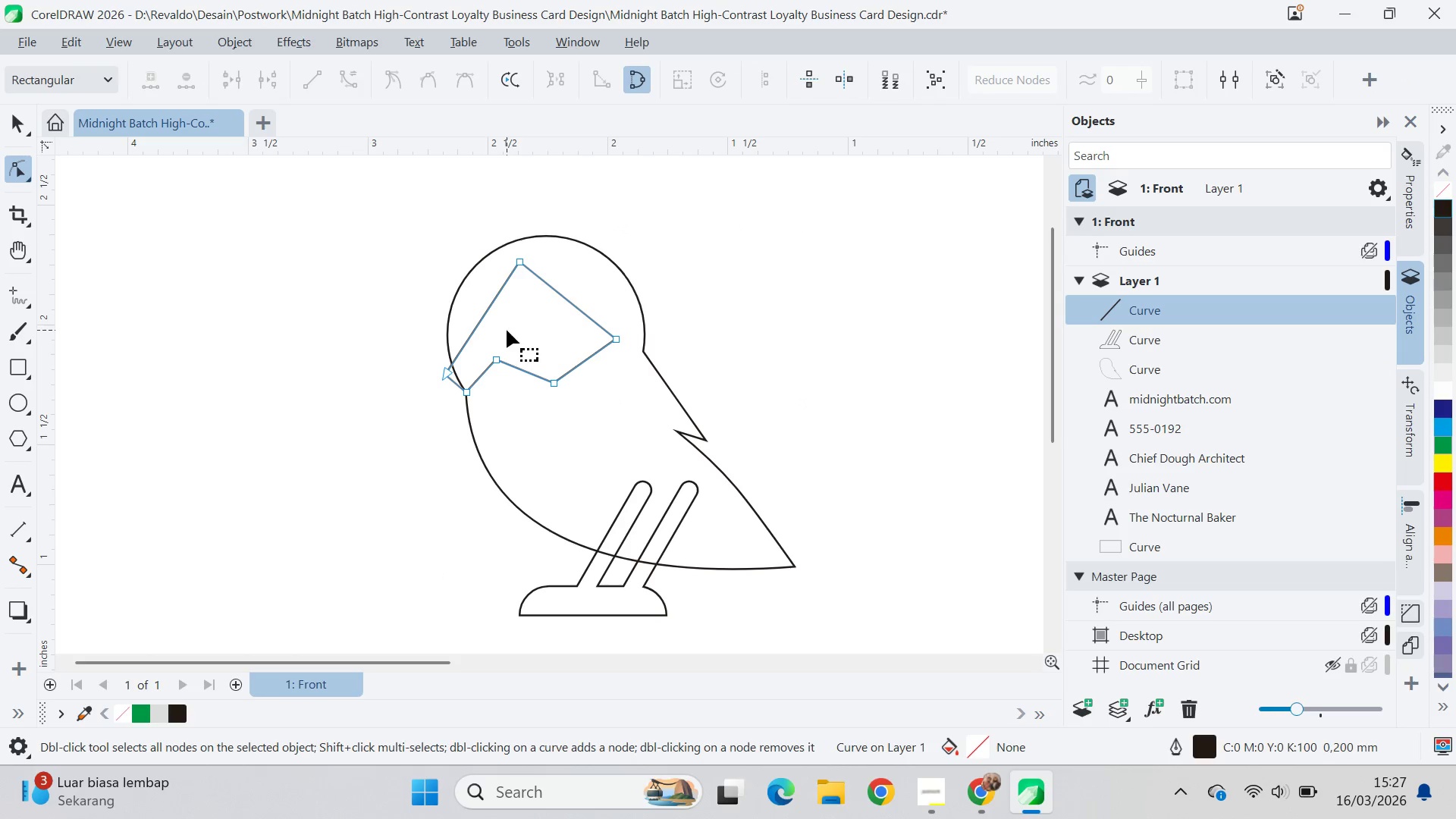 
key(Control+A)
 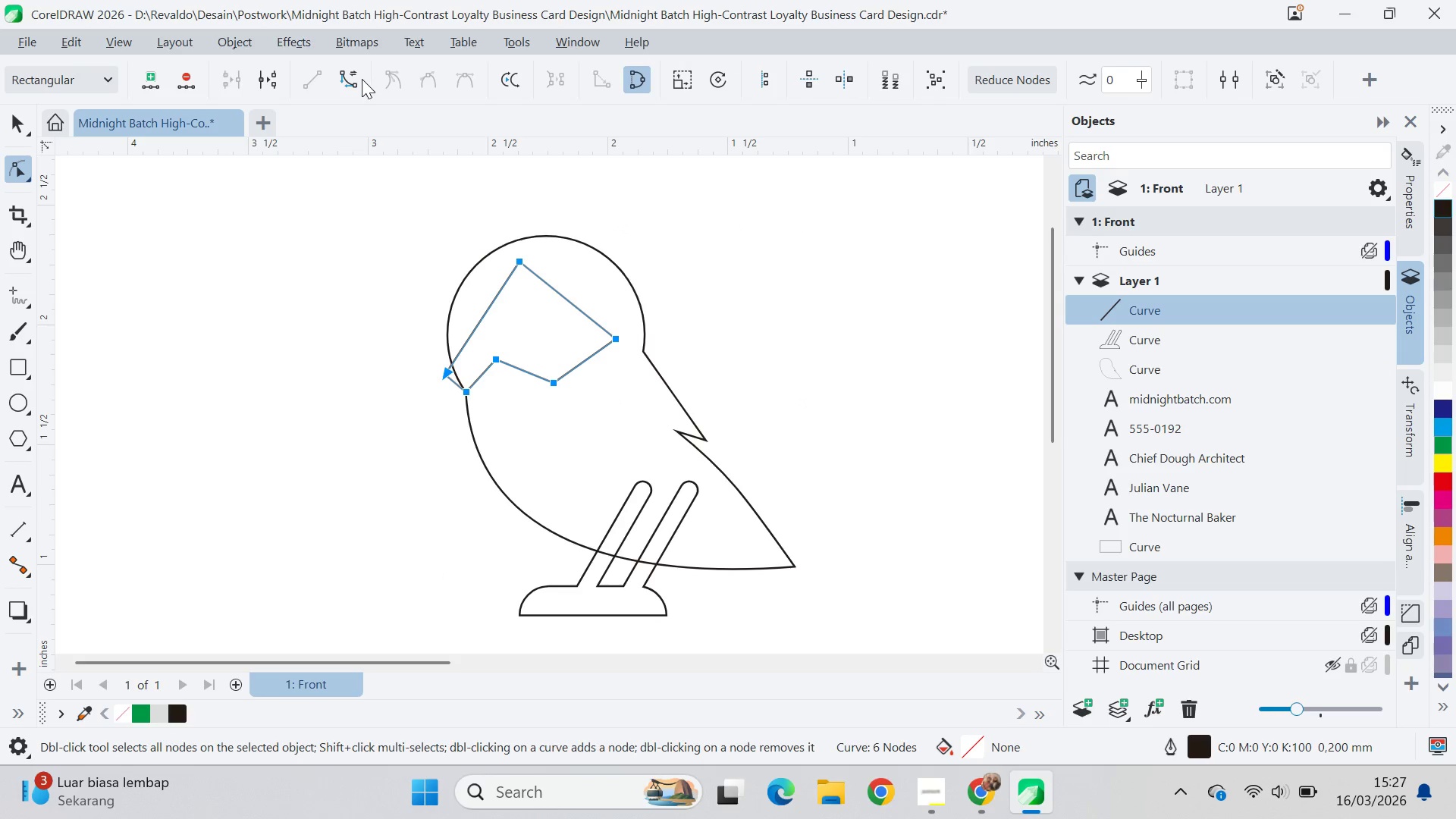 
double_click([347, 86])
 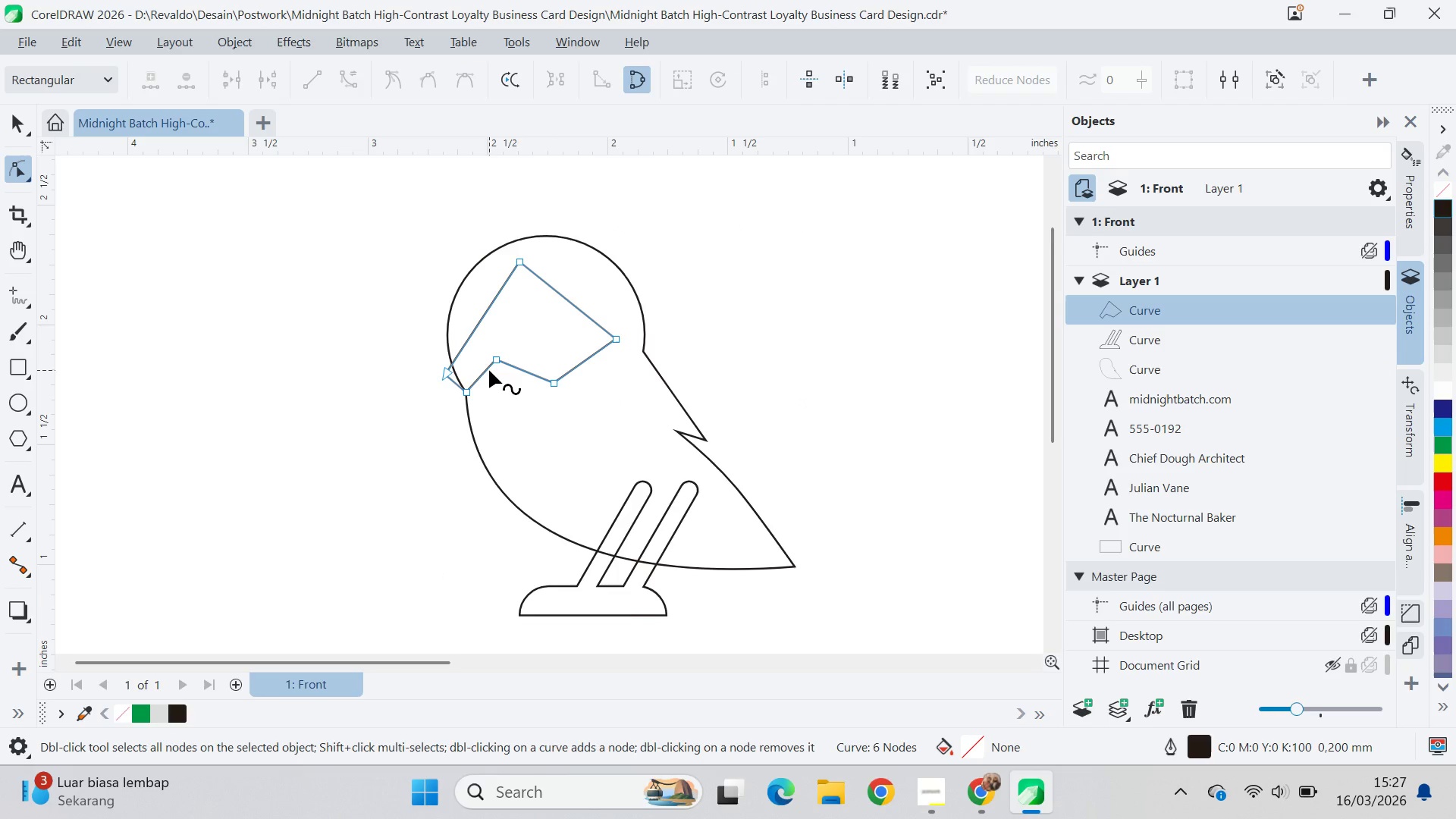 
scroll: coordinate [491, 366], scroll_direction: up, amount: 6.0
 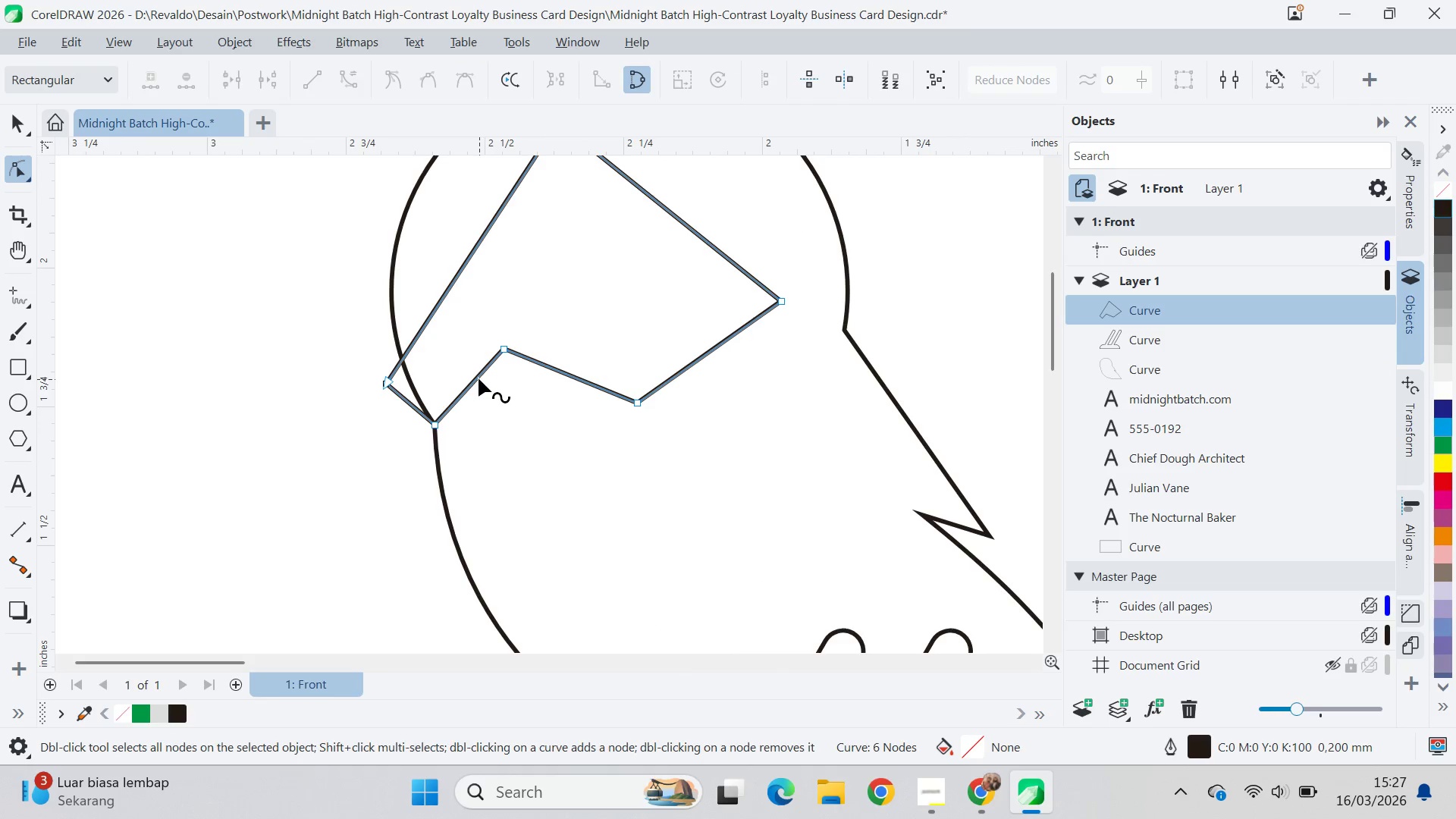 
left_click_drag(start_coordinate=[478, 378], to_coordinate=[457, 364])
 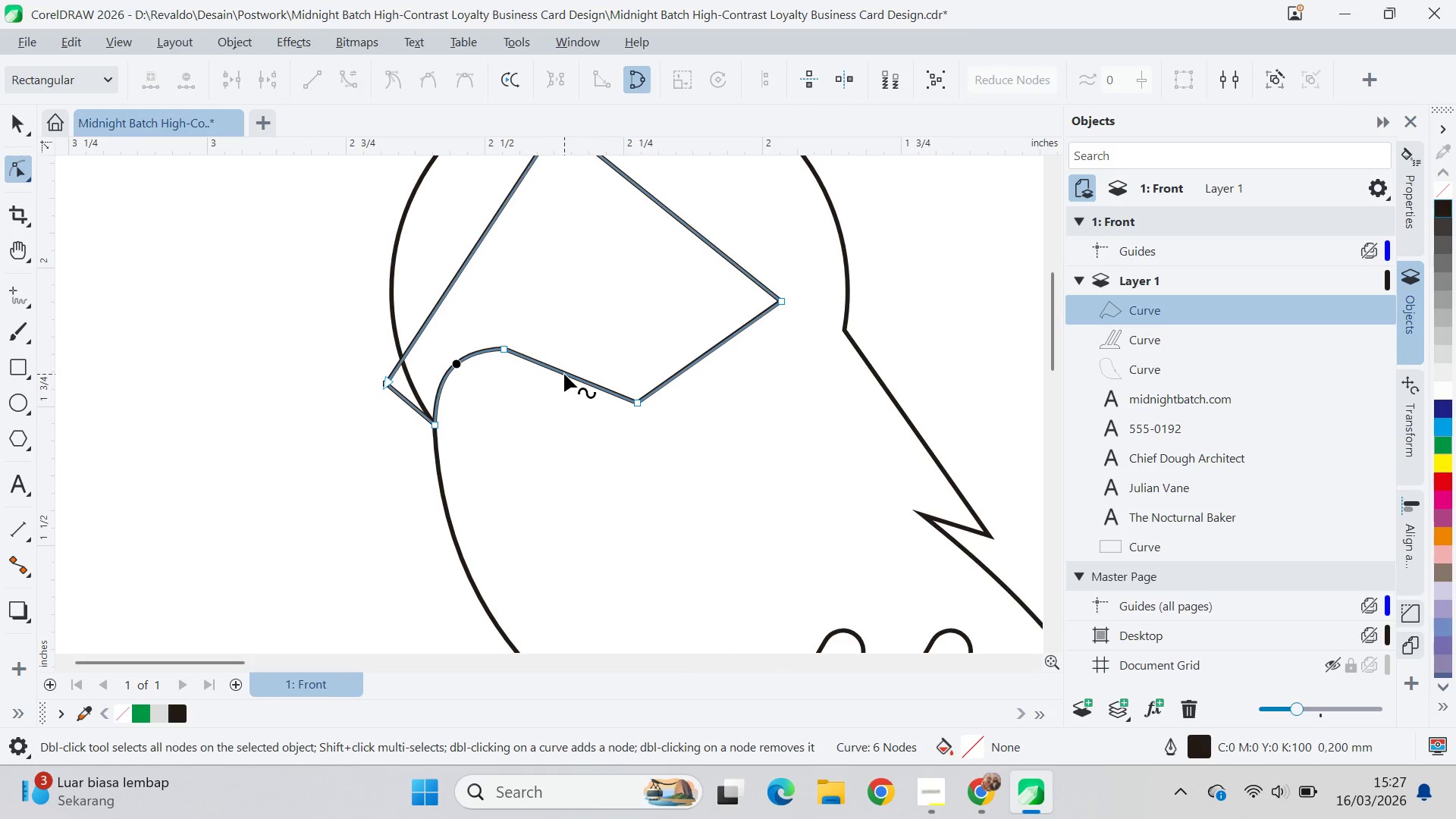 
left_click_drag(start_coordinate=[564, 374], to_coordinate=[571, 359])
 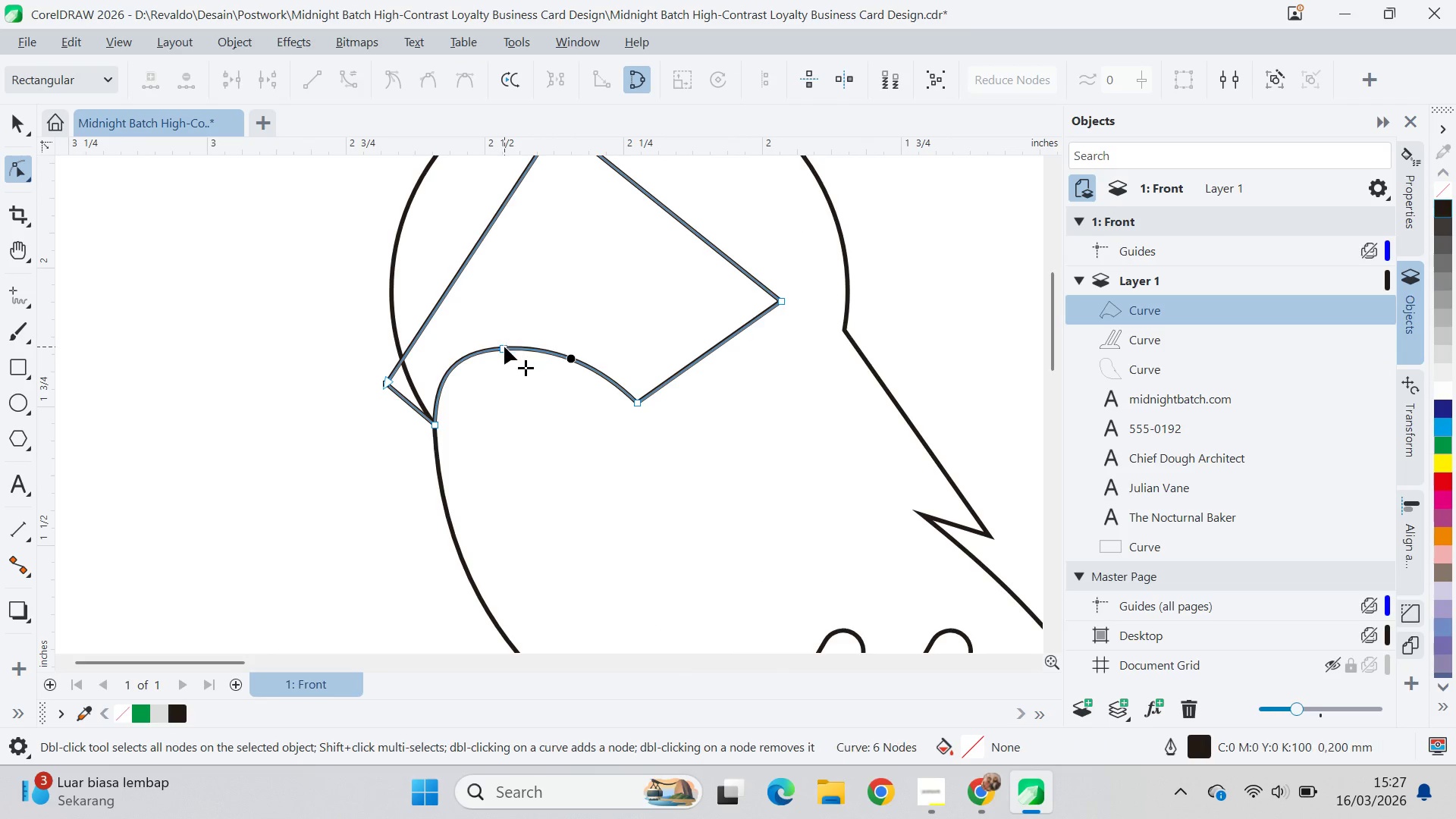 
left_click([504, 347])
 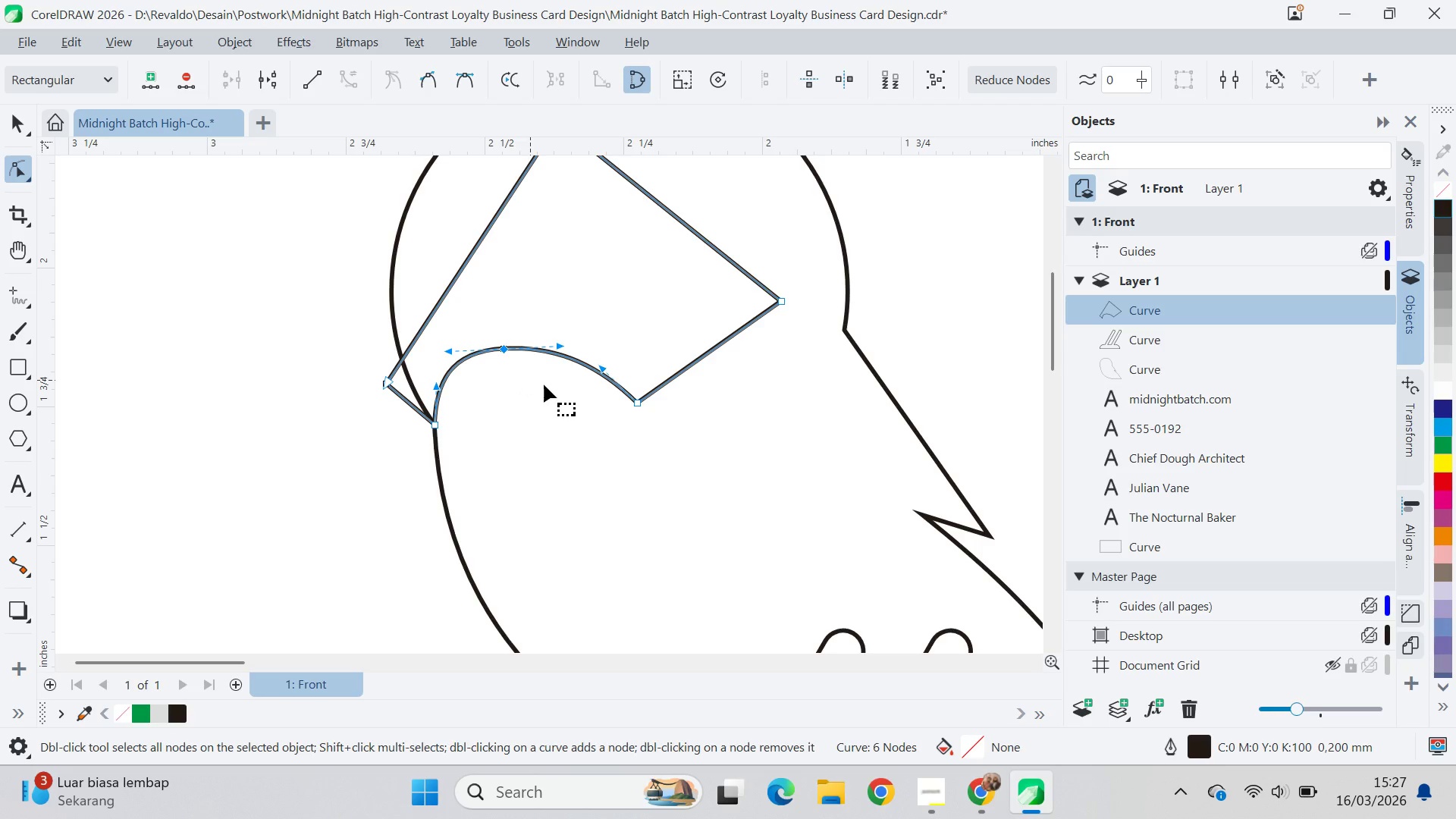 
left_click_drag(start_coordinate=[561, 345], to_coordinate=[538, 343])
 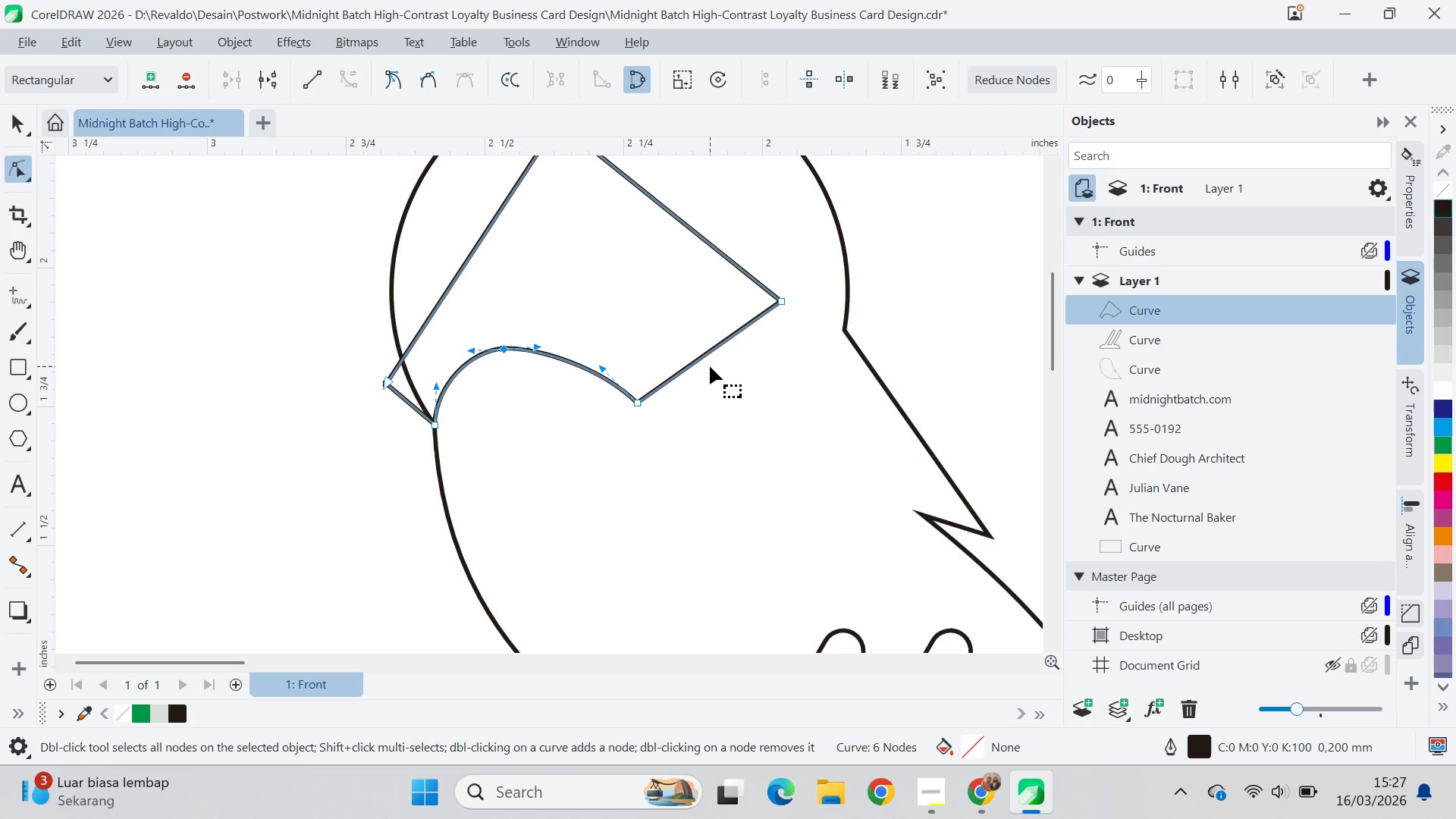 
hold_key(key=ShiftLeft, duration=1.36)
 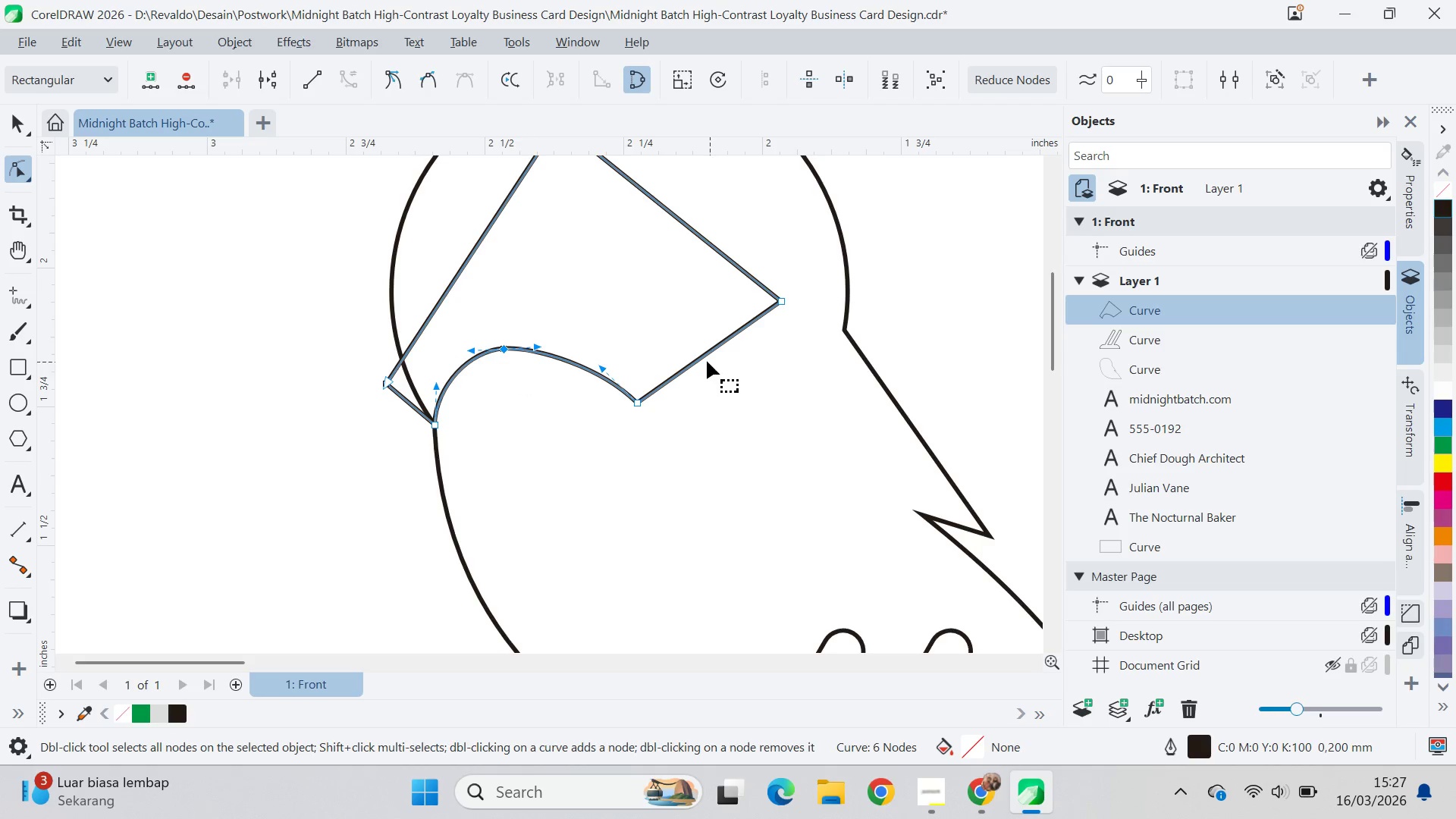 
left_click_drag(start_coordinate=[707, 359], to_coordinate=[687, 338])
 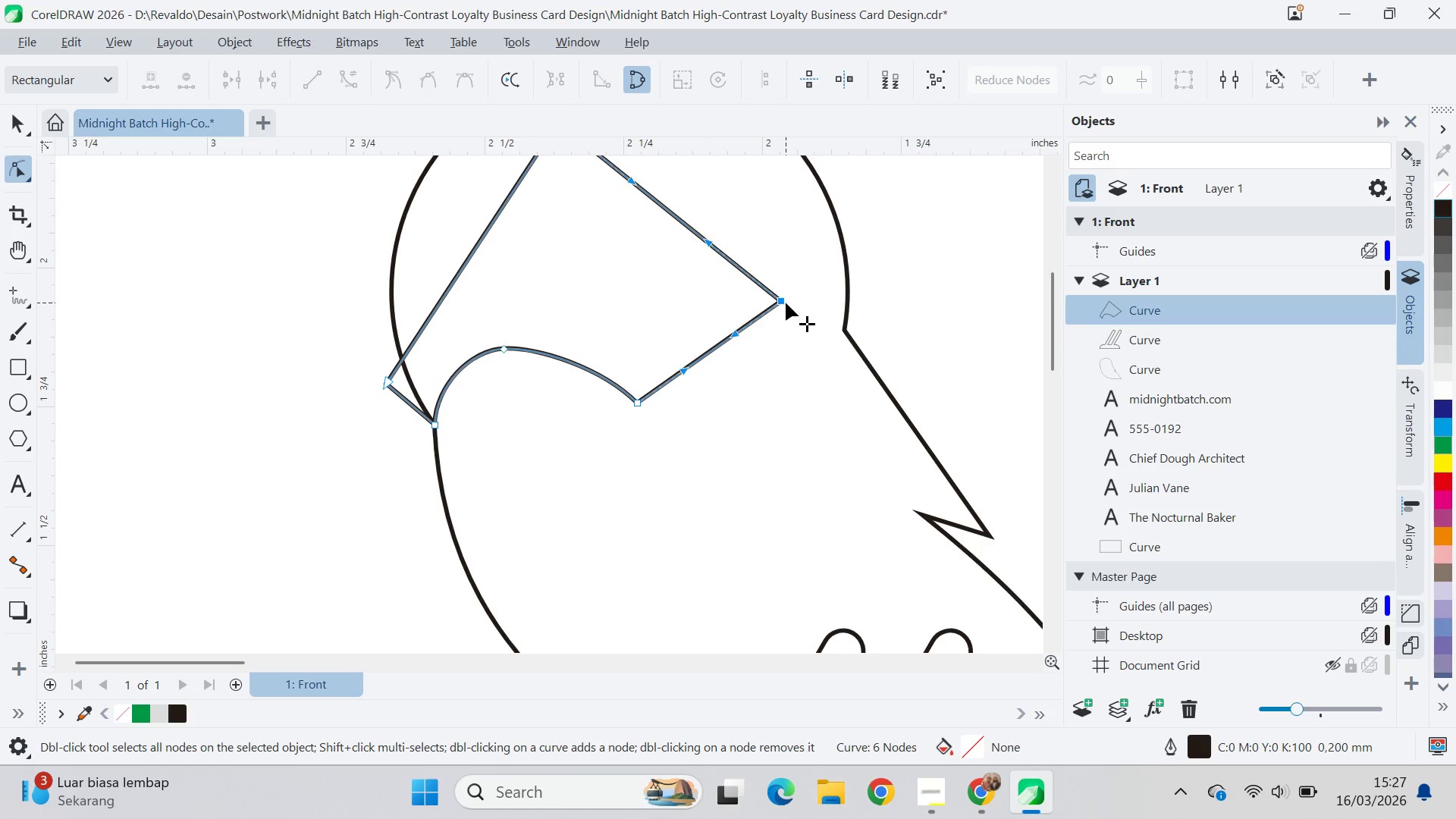 
left_click_drag(start_coordinate=[786, 303], to_coordinate=[793, 322])
 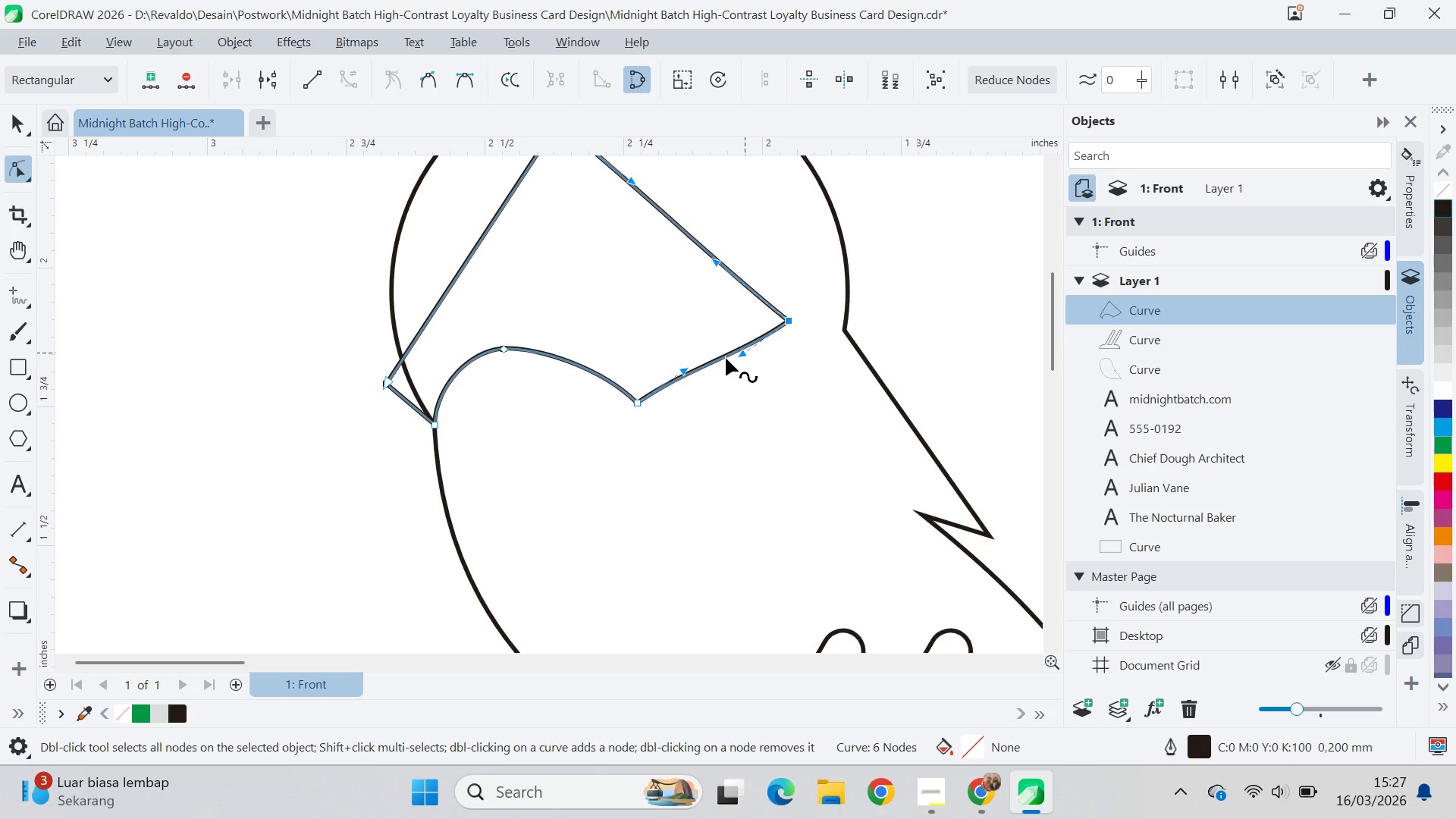 
left_click_drag(start_coordinate=[723, 356], to_coordinate=[701, 340])
 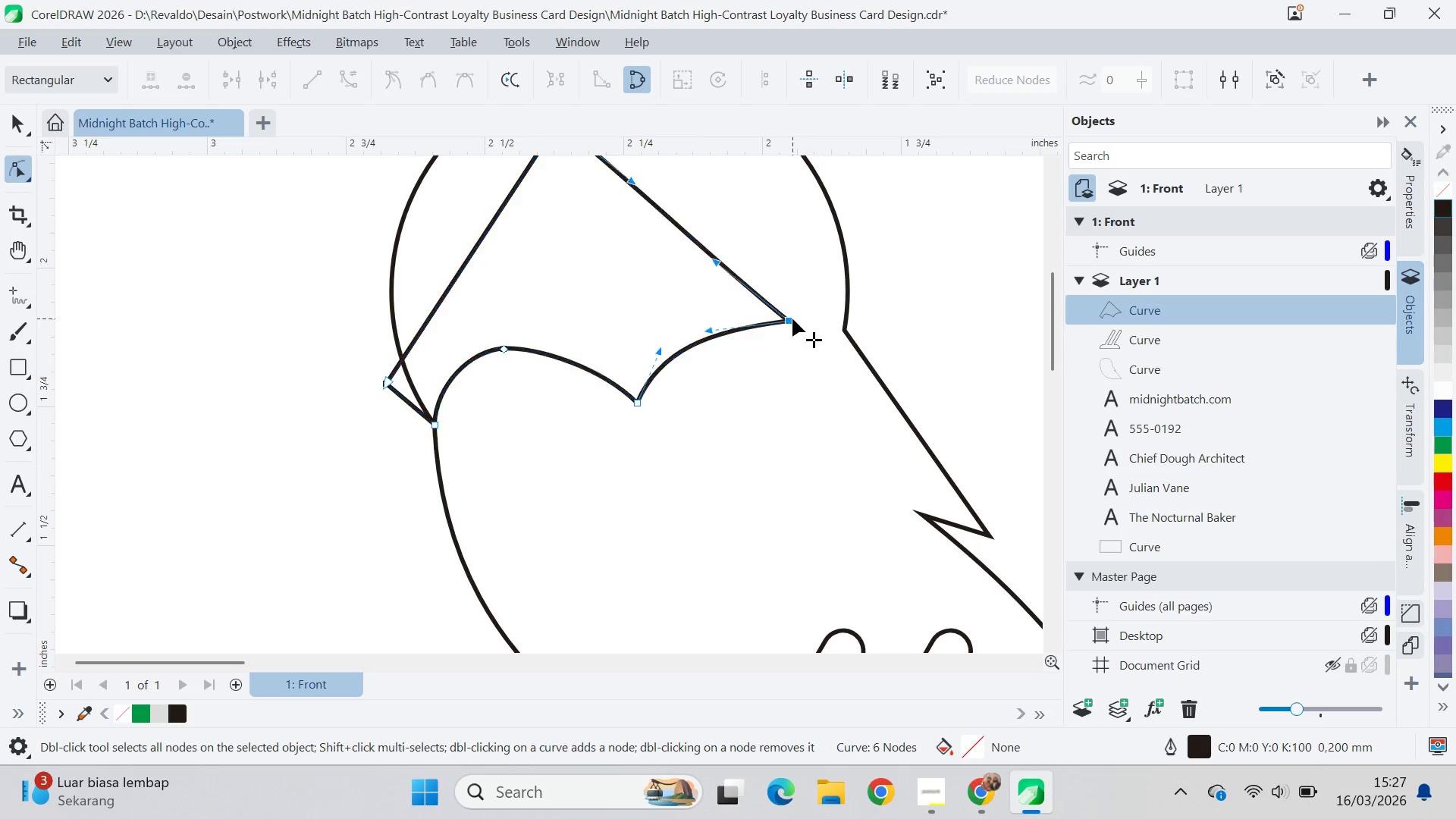 
left_click([792, 318])
 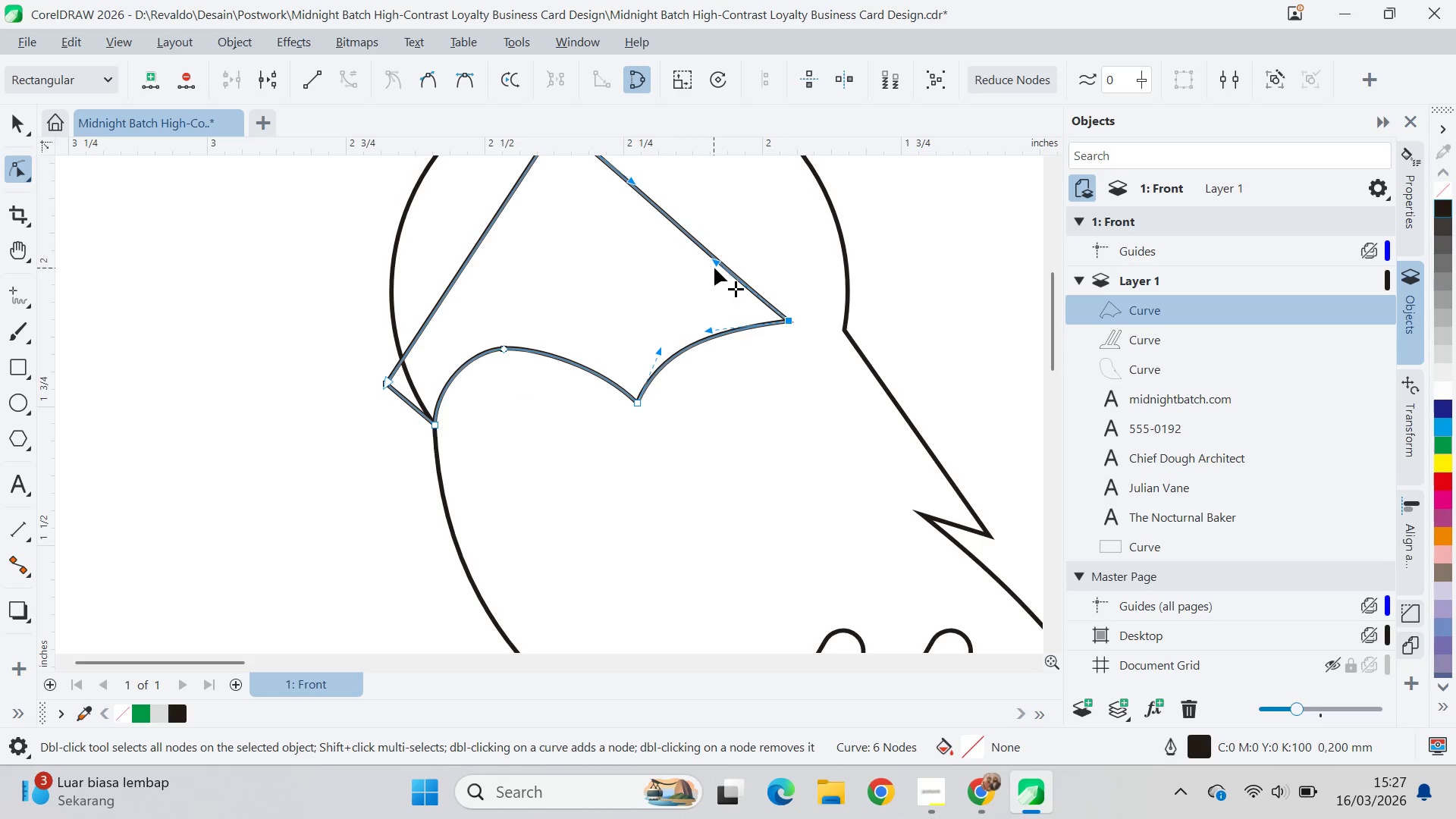 
left_click_drag(start_coordinate=[717, 265], to_coordinate=[787, 212])
 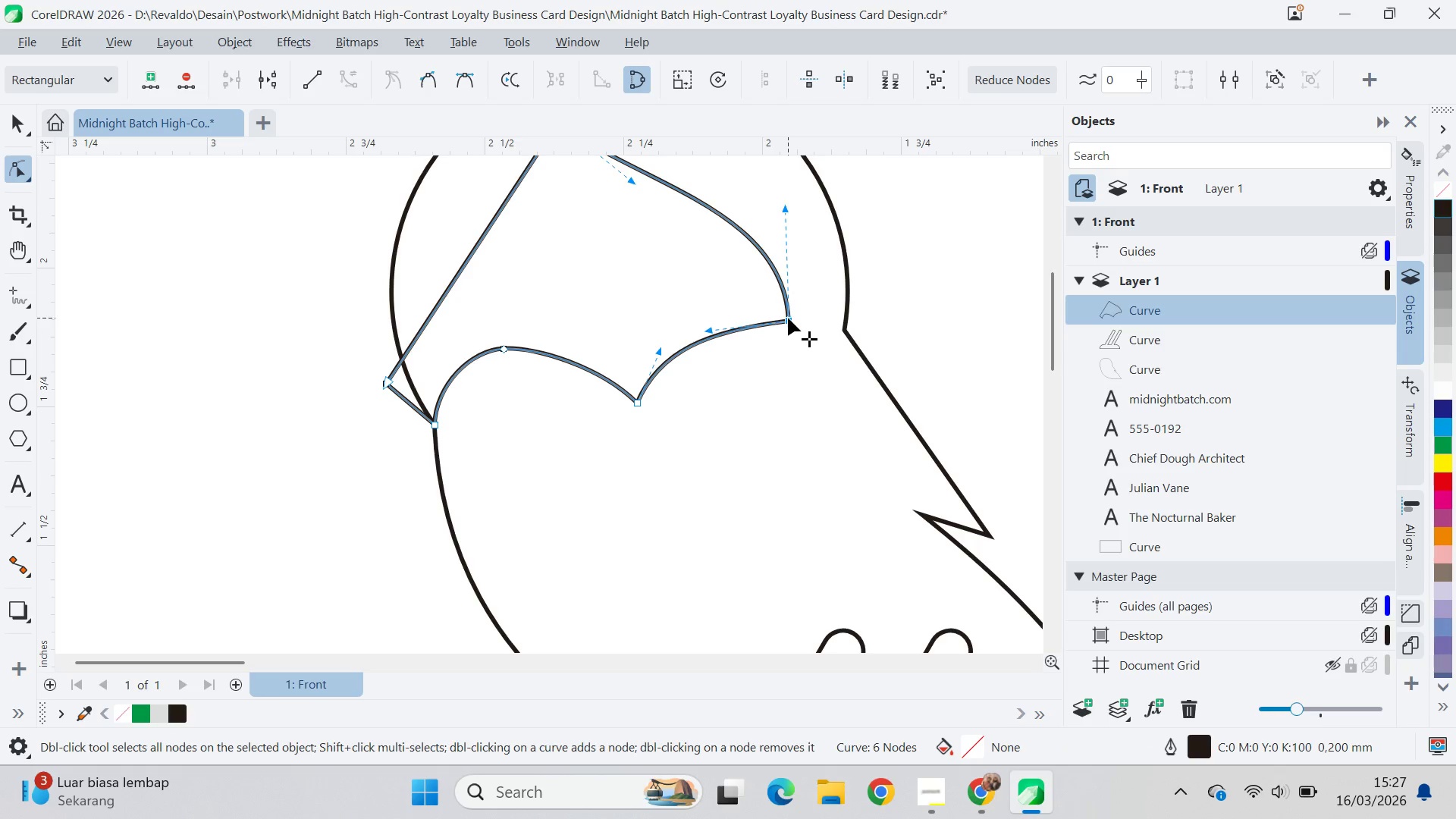 
key(Alt+AltLeft)
 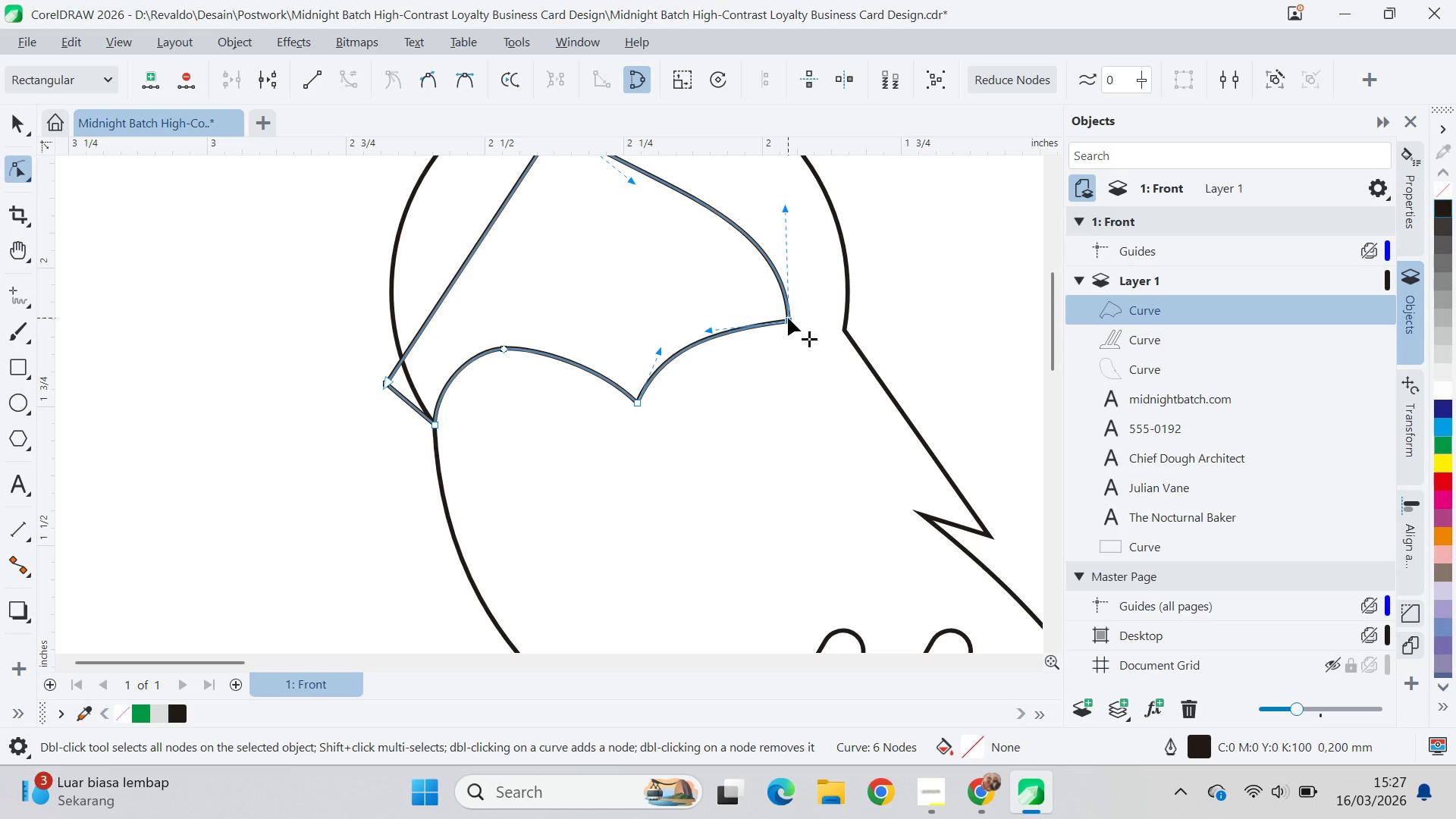 
key(Alt+Tab)
 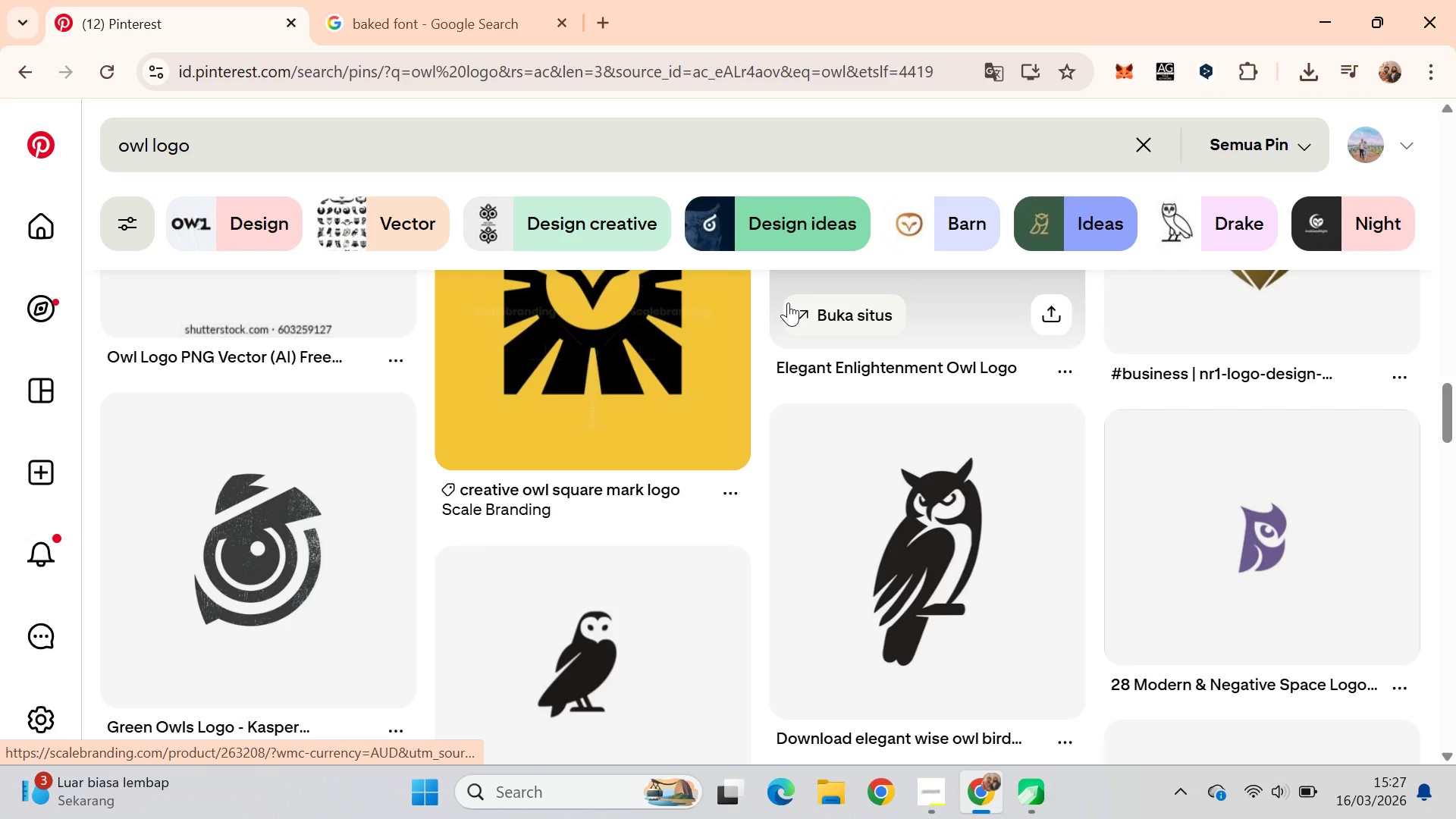 
key(Alt+AltLeft)
 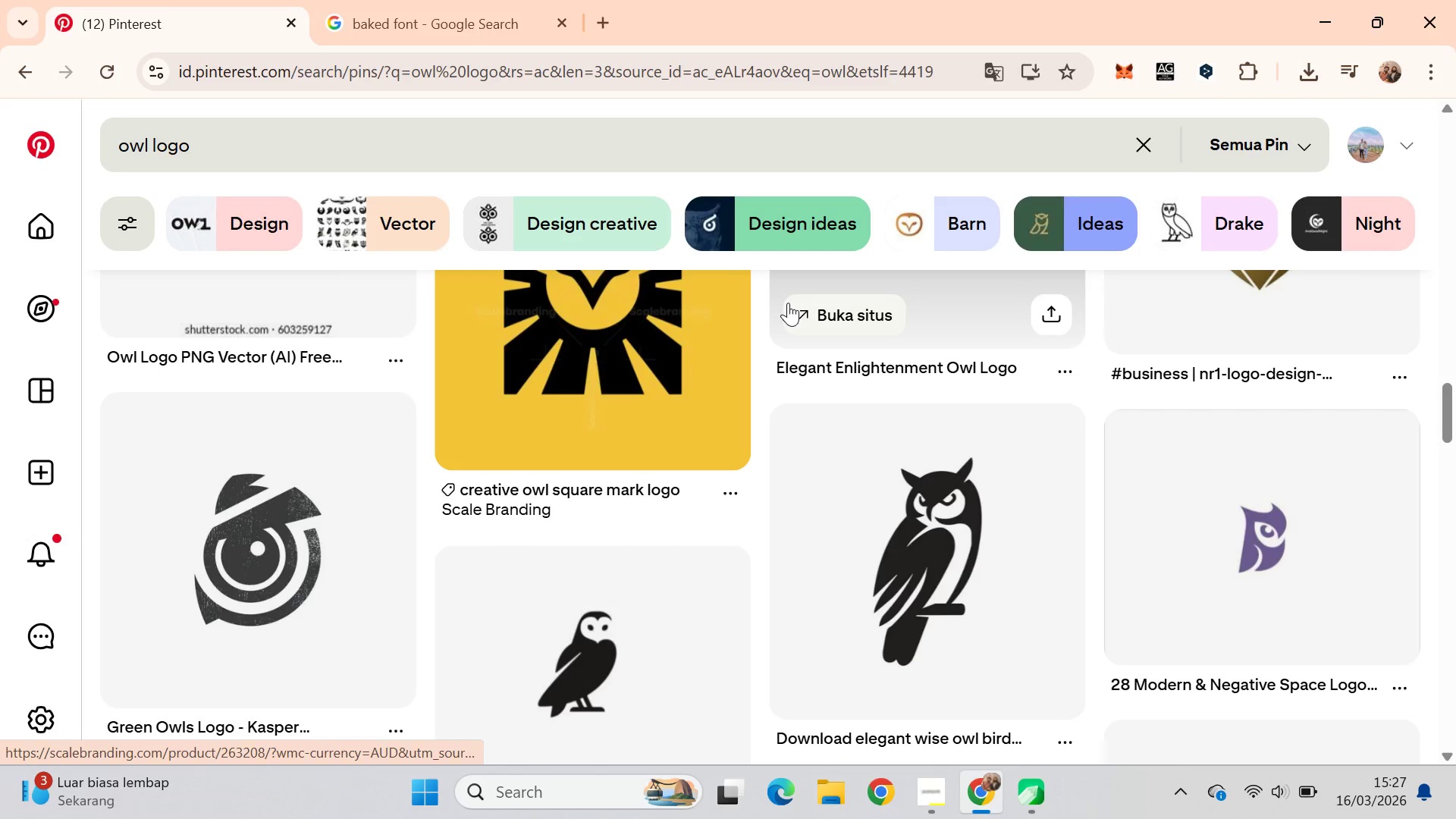 
key(Alt+Tab)
 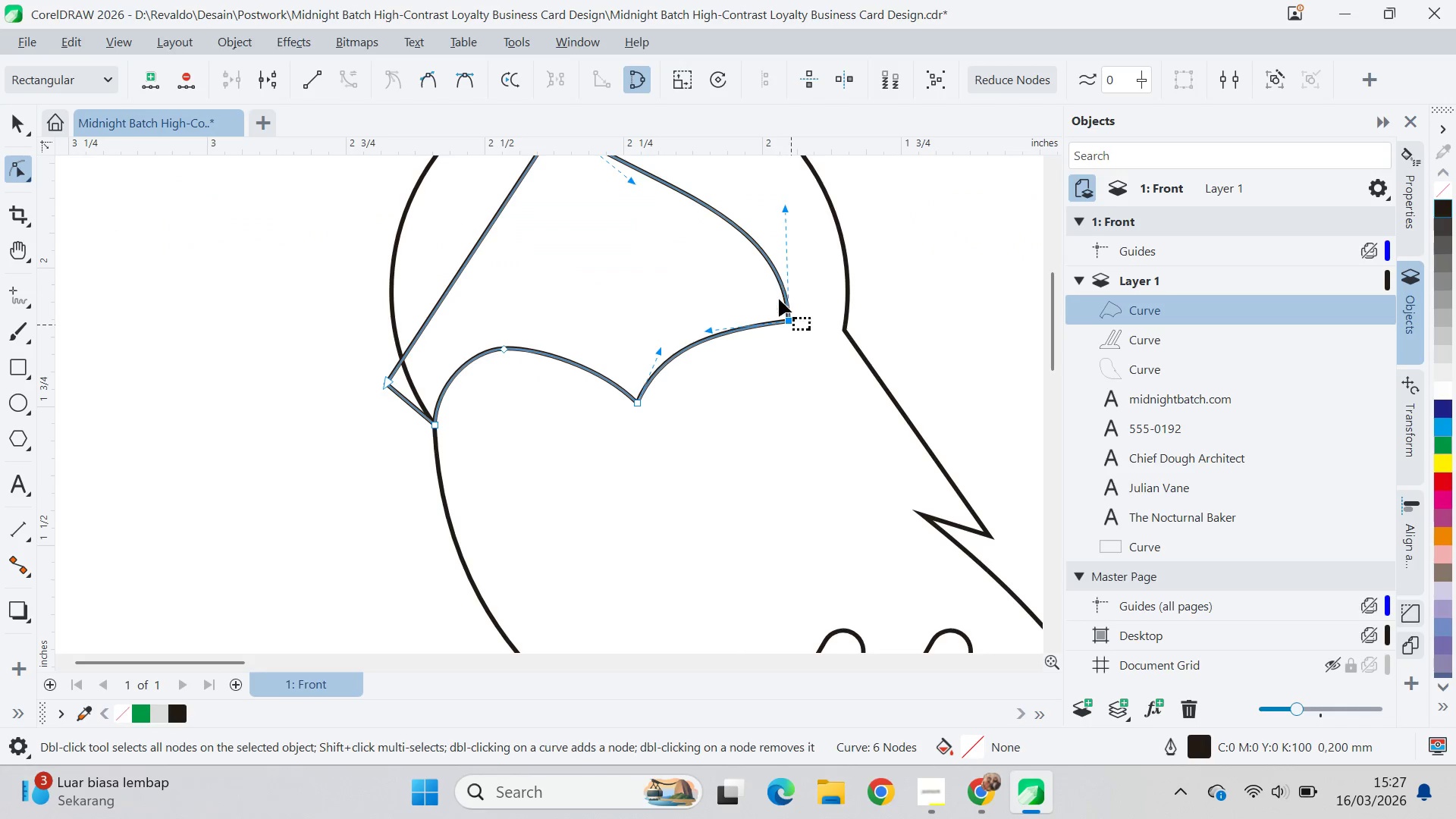 
left_click_drag(start_coordinate=[792, 324], to_coordinate=[794, 256])
 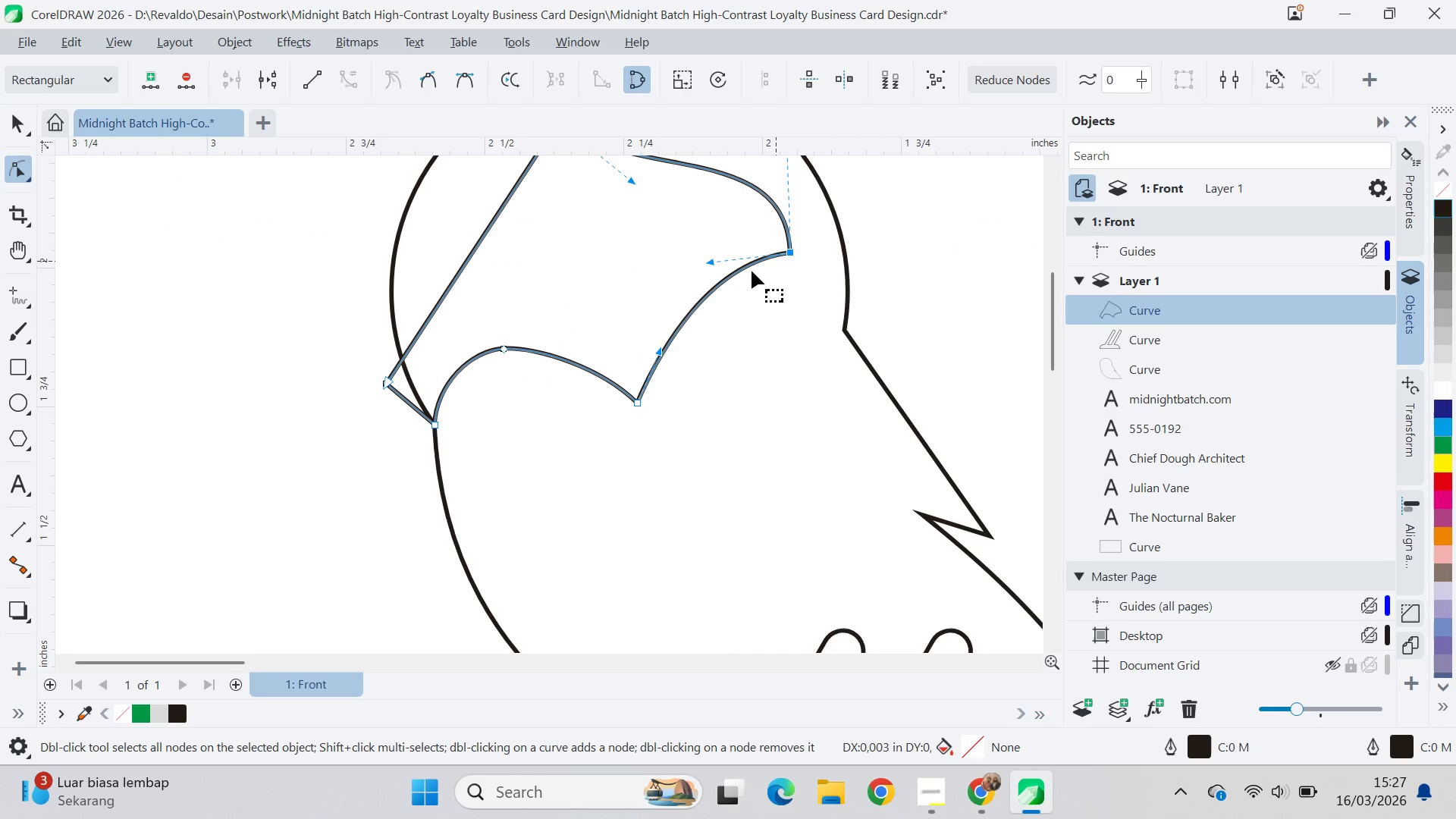 
double_click([740, 273])
 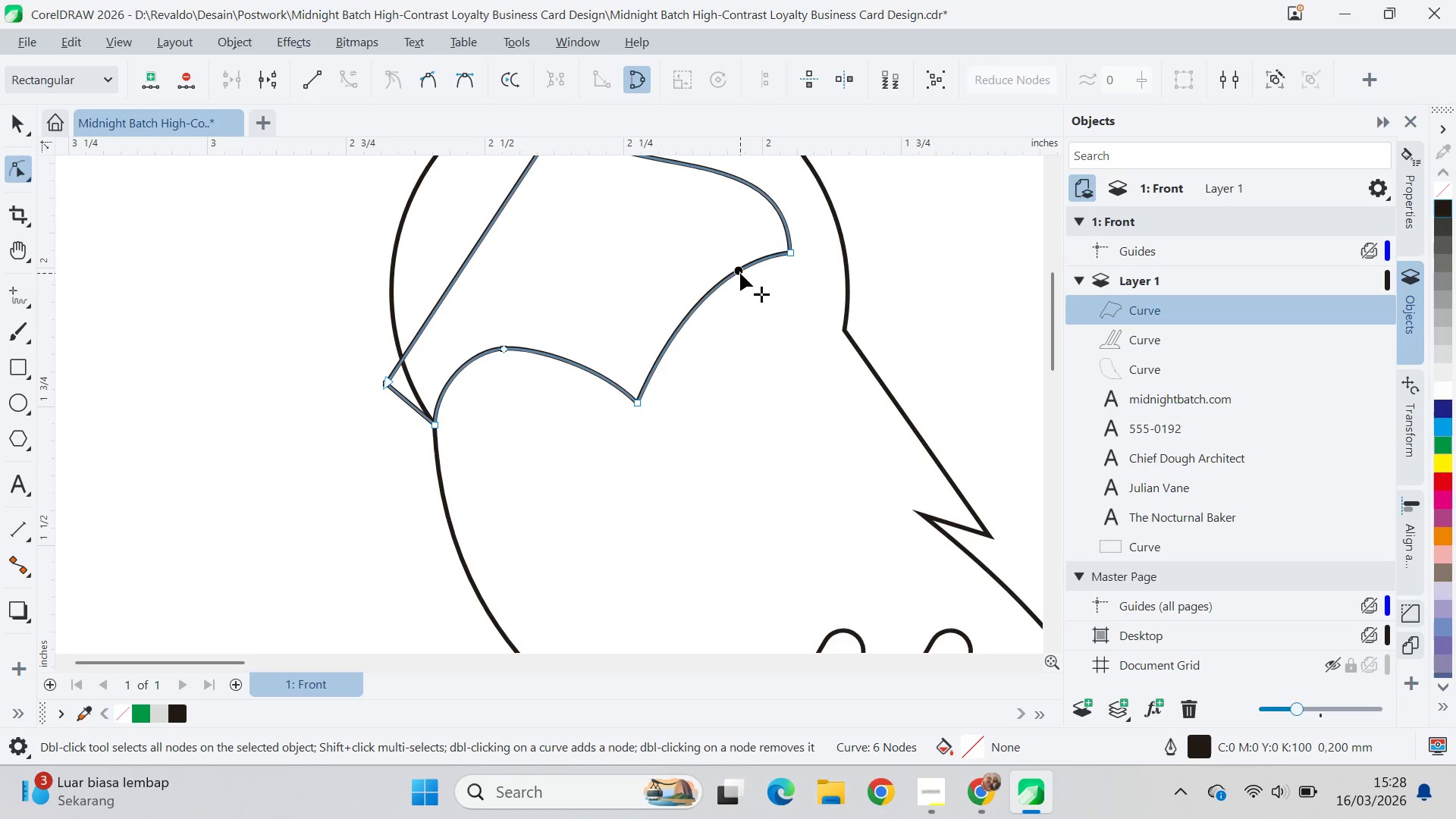 
left_click_drag(start_coordinate=[740, 273], to_coordinate=[775, 334])
 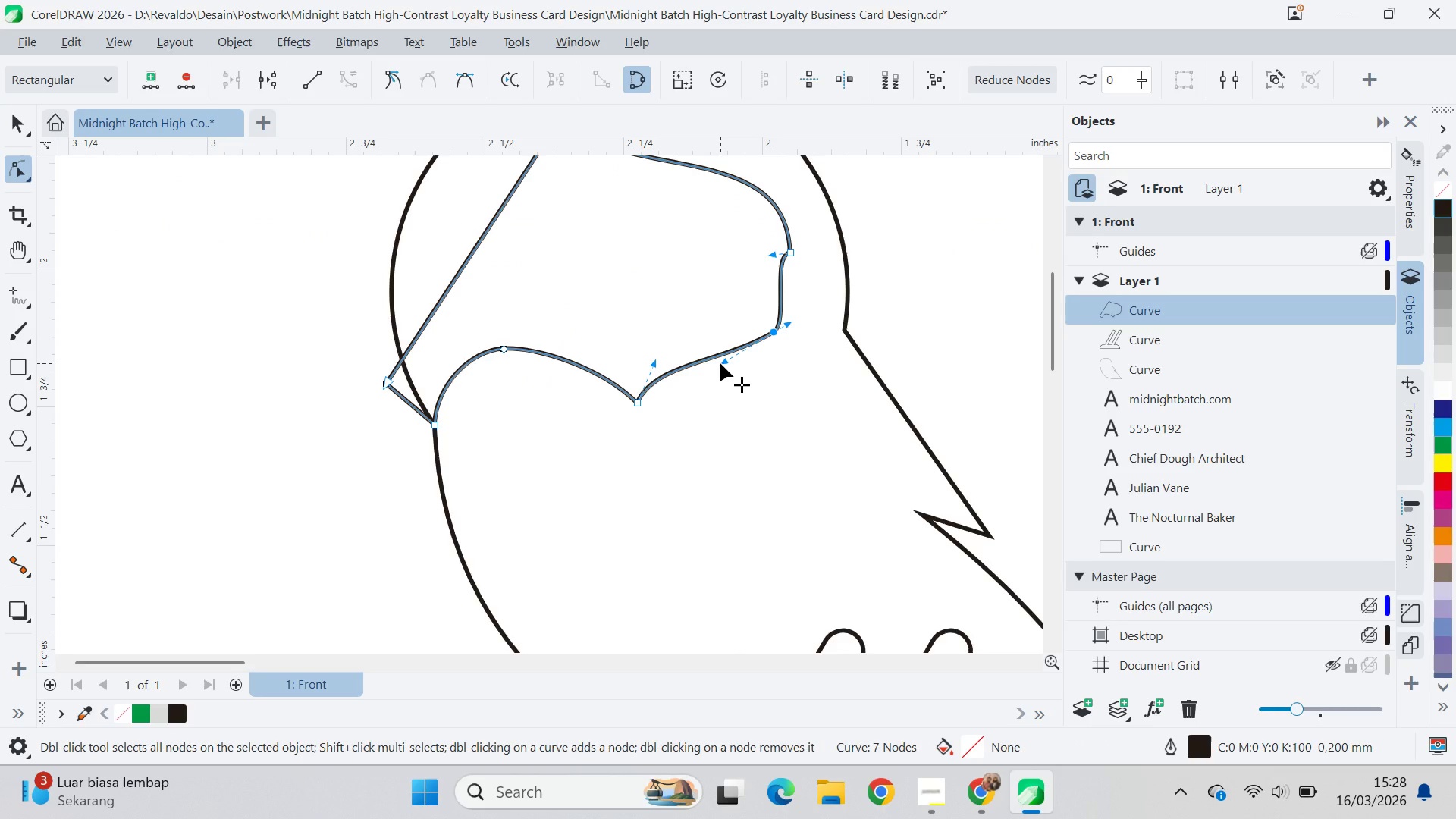 
left_click_drag(start_coordinate=[720, 362], to_coordinate=[685, 328])
 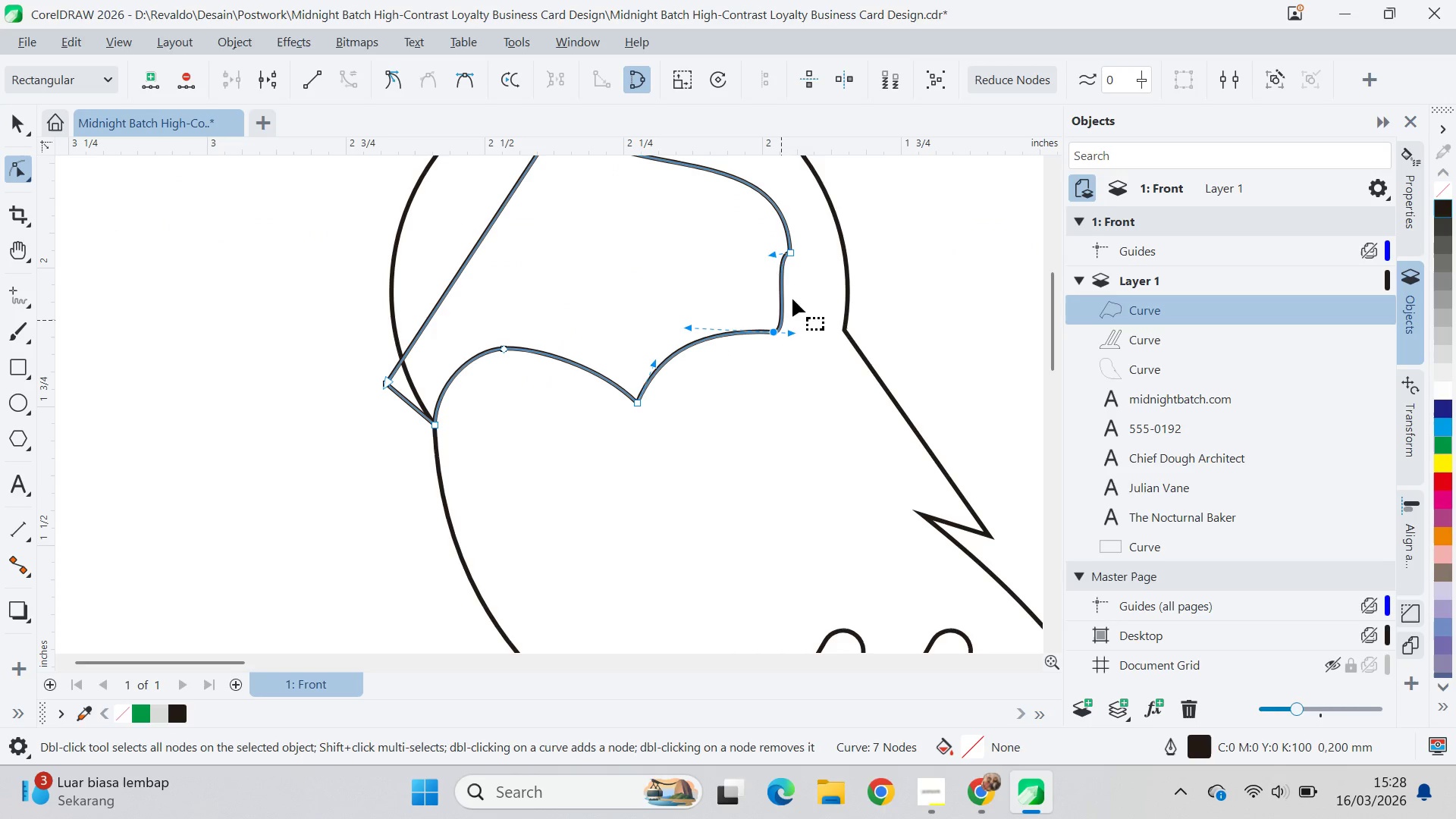 
key(Control+Z)
 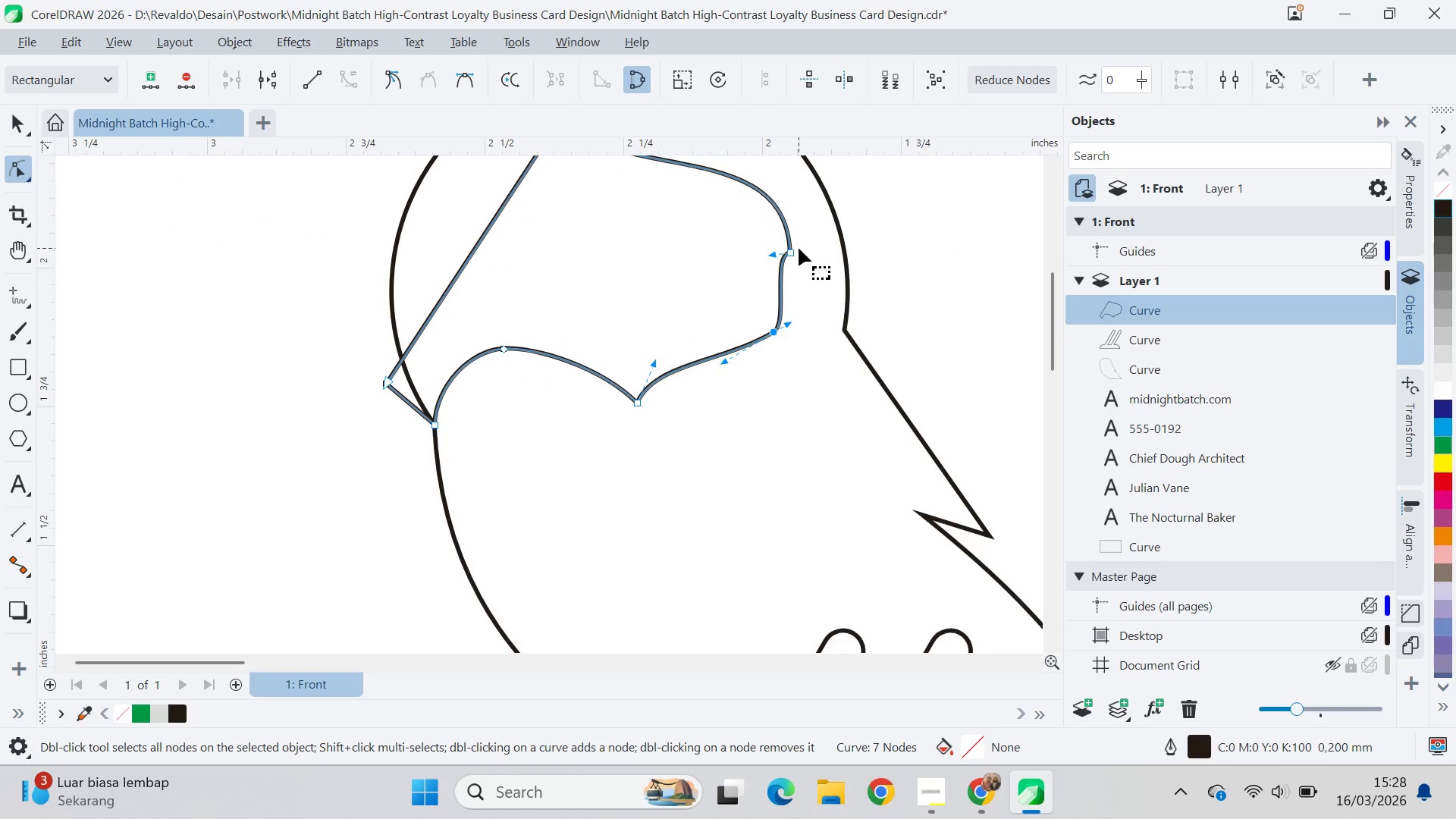 
key(Control+Z)
 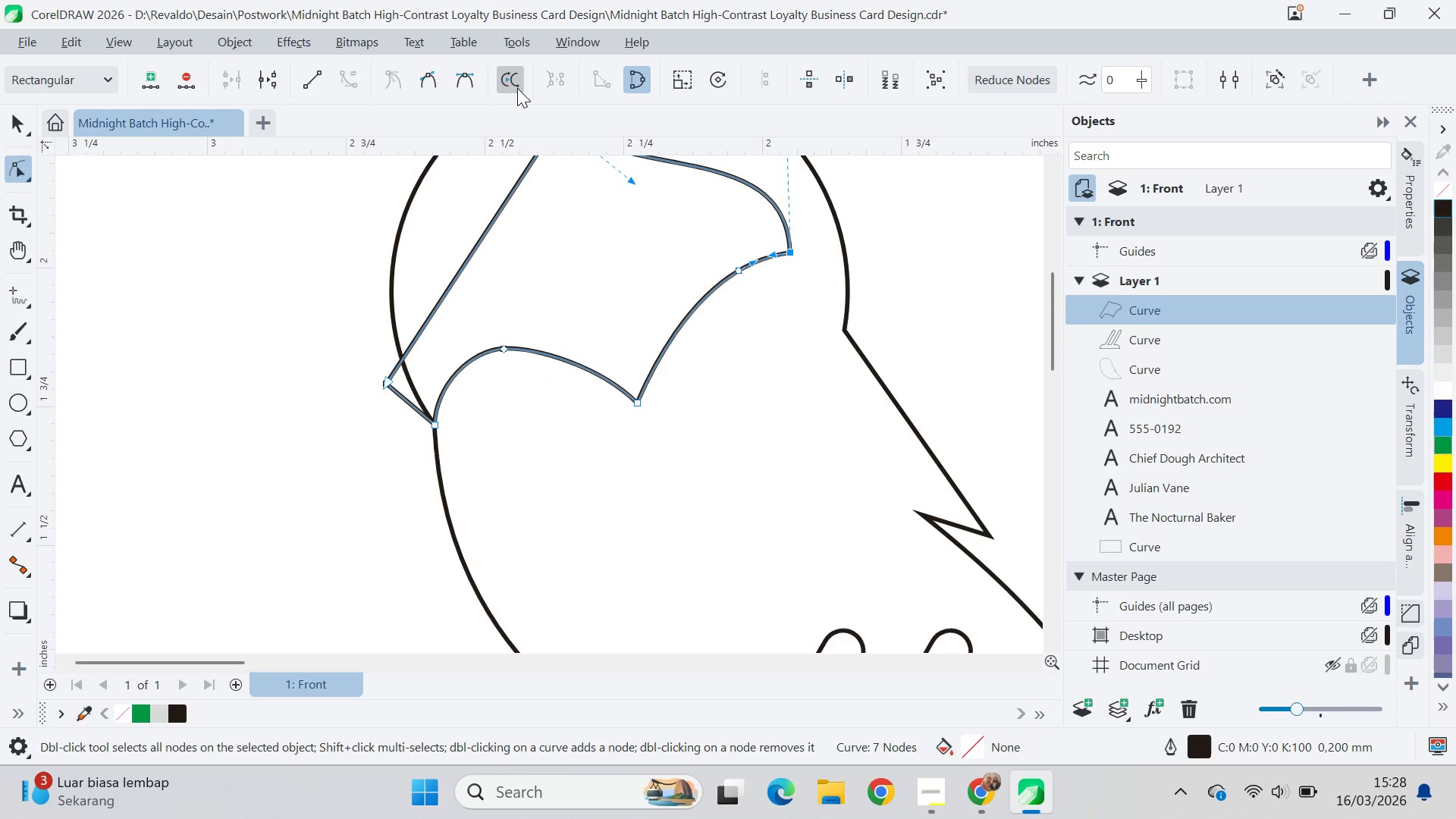 
left_click([455, 89])
 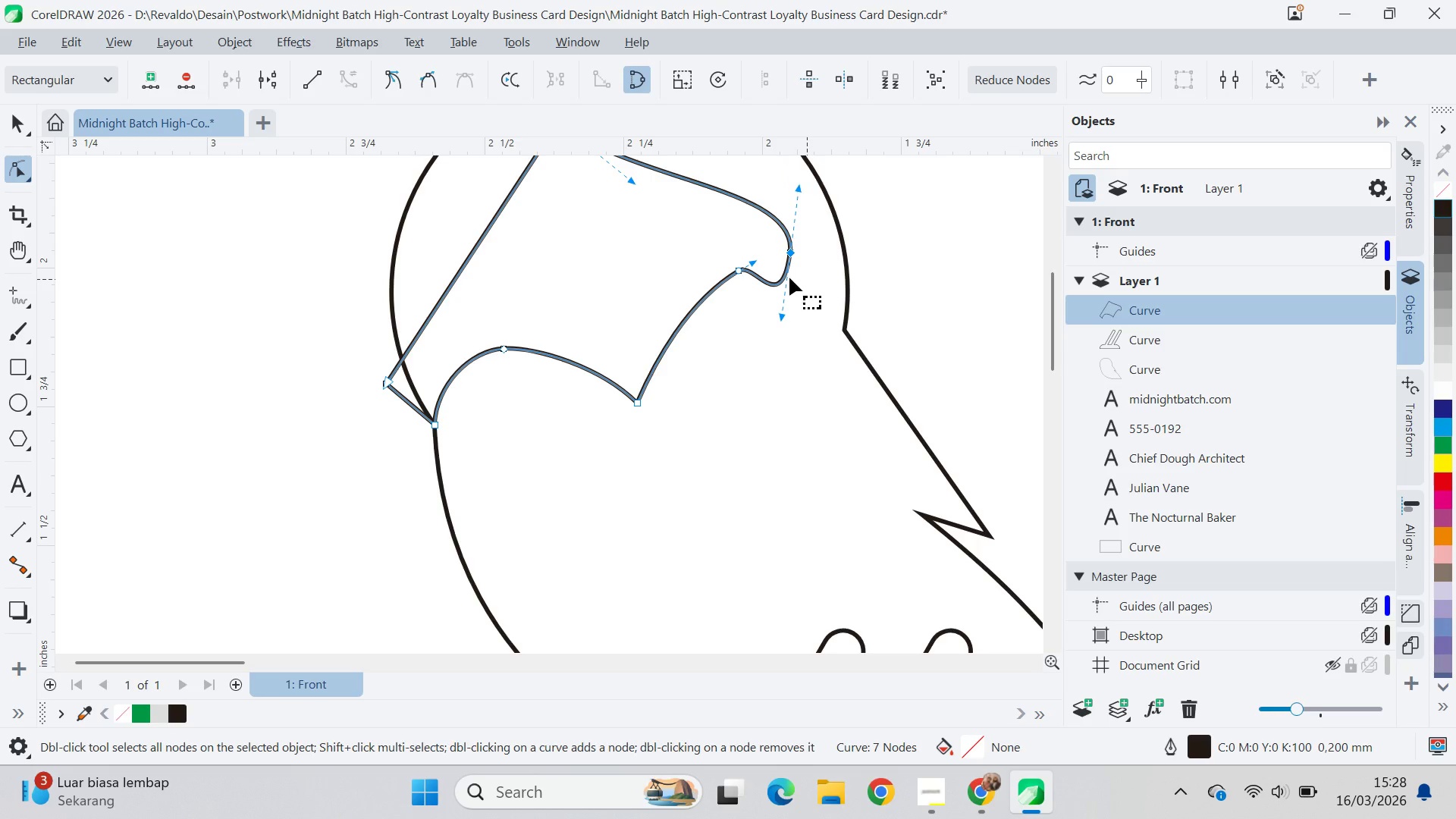 
key(Control+Z)
 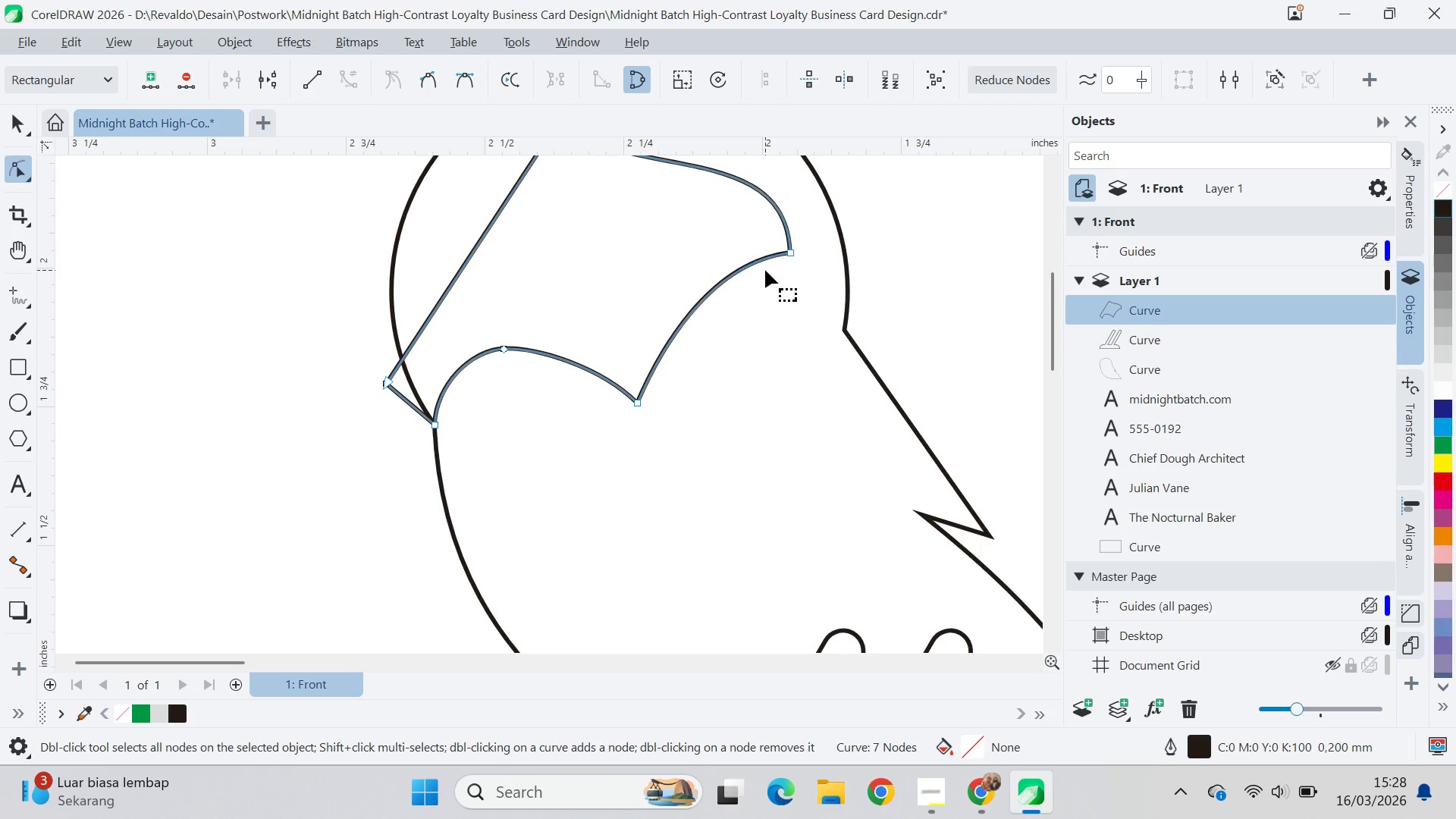 
key(Control+Z)
 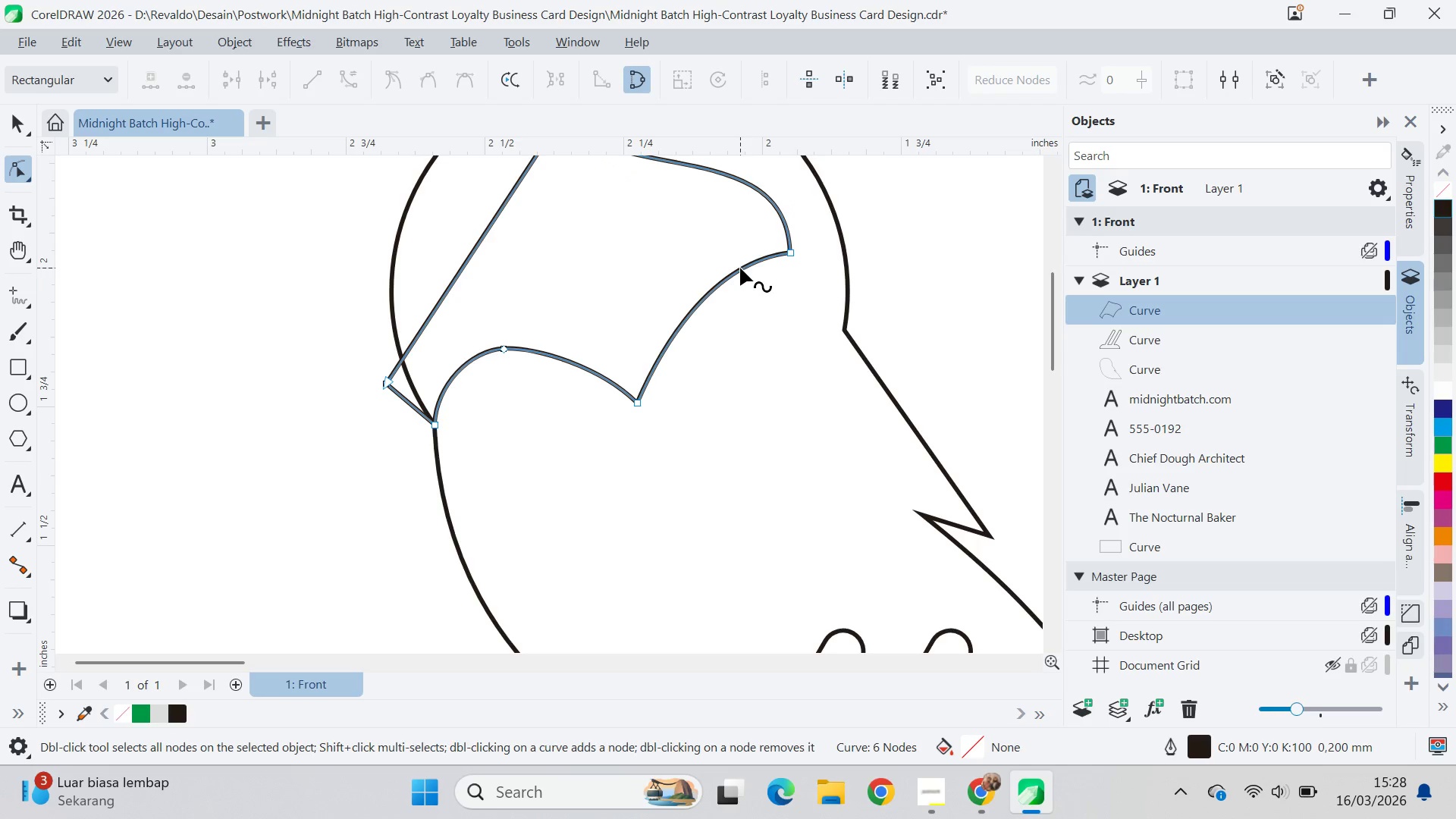 
key(Control+ControlLeft)
 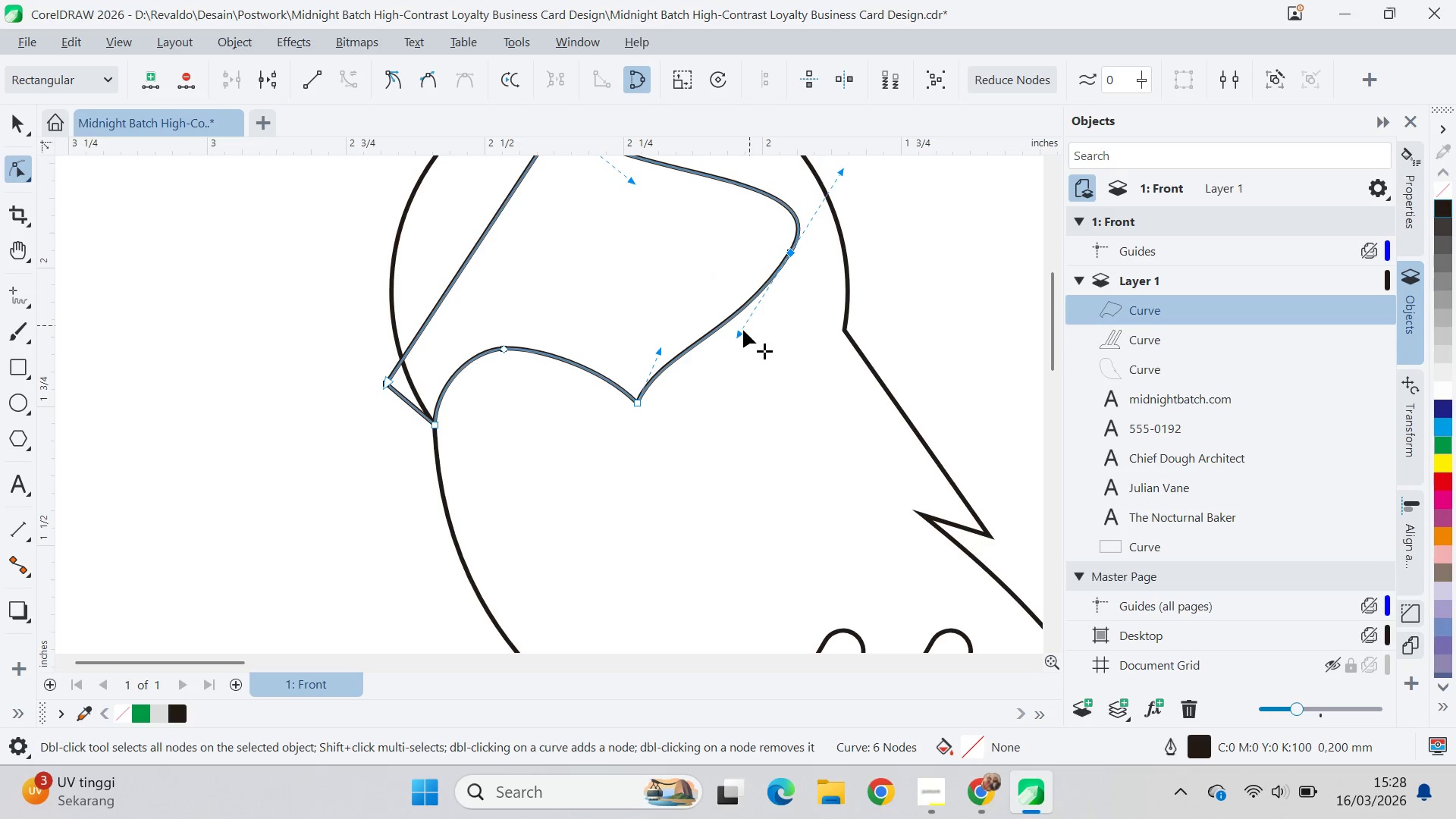 
left_click_drag(start_coordinate=[739, 333], to_coordinate=[727, 402])
 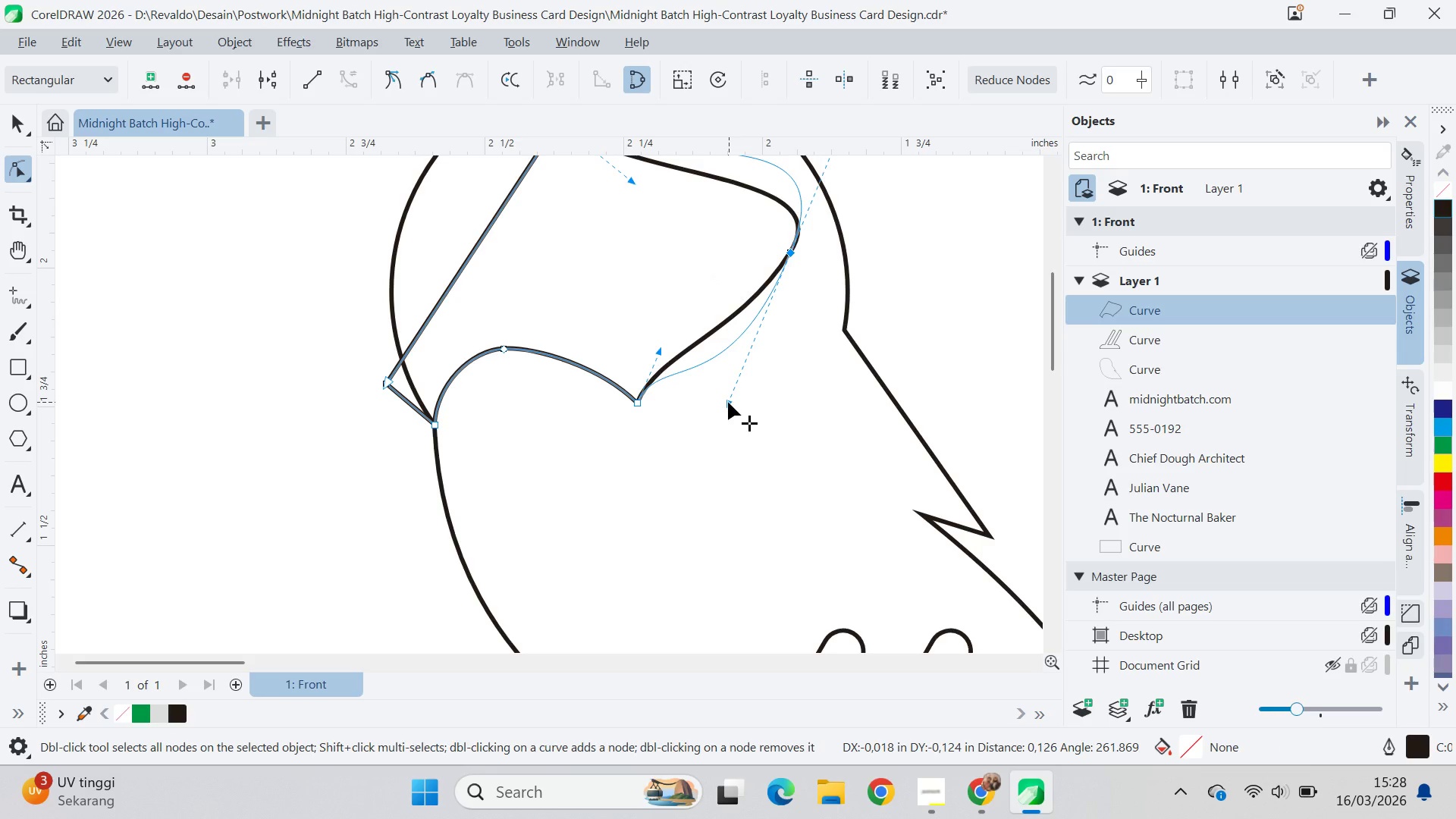 
left_click_drag(start_coordinate=[661, 350], to_coordinate=[701, 277])
 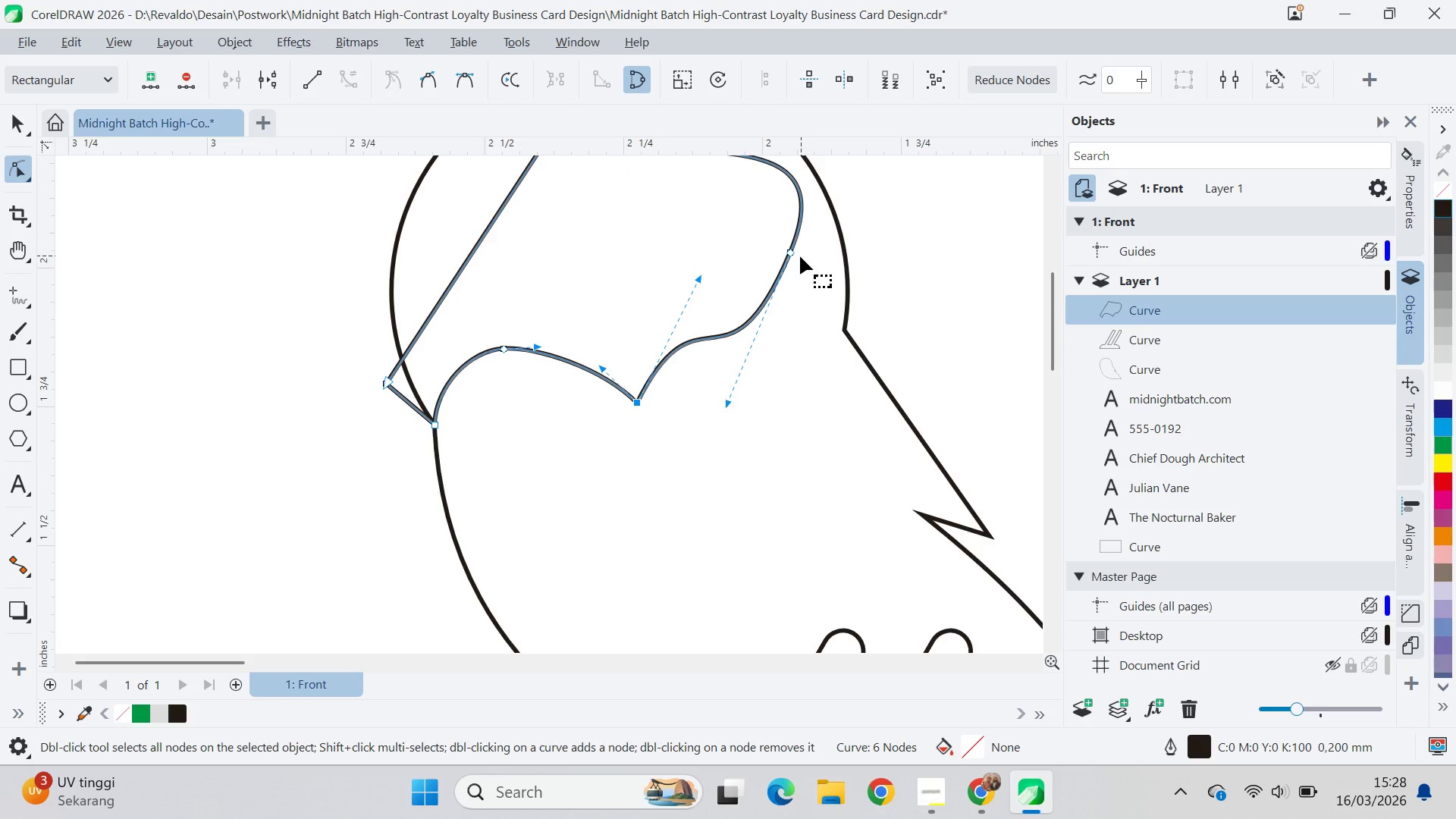 
left_click_drag(start_coordinate=[794, 253], to_coordinate=[780, 231])
 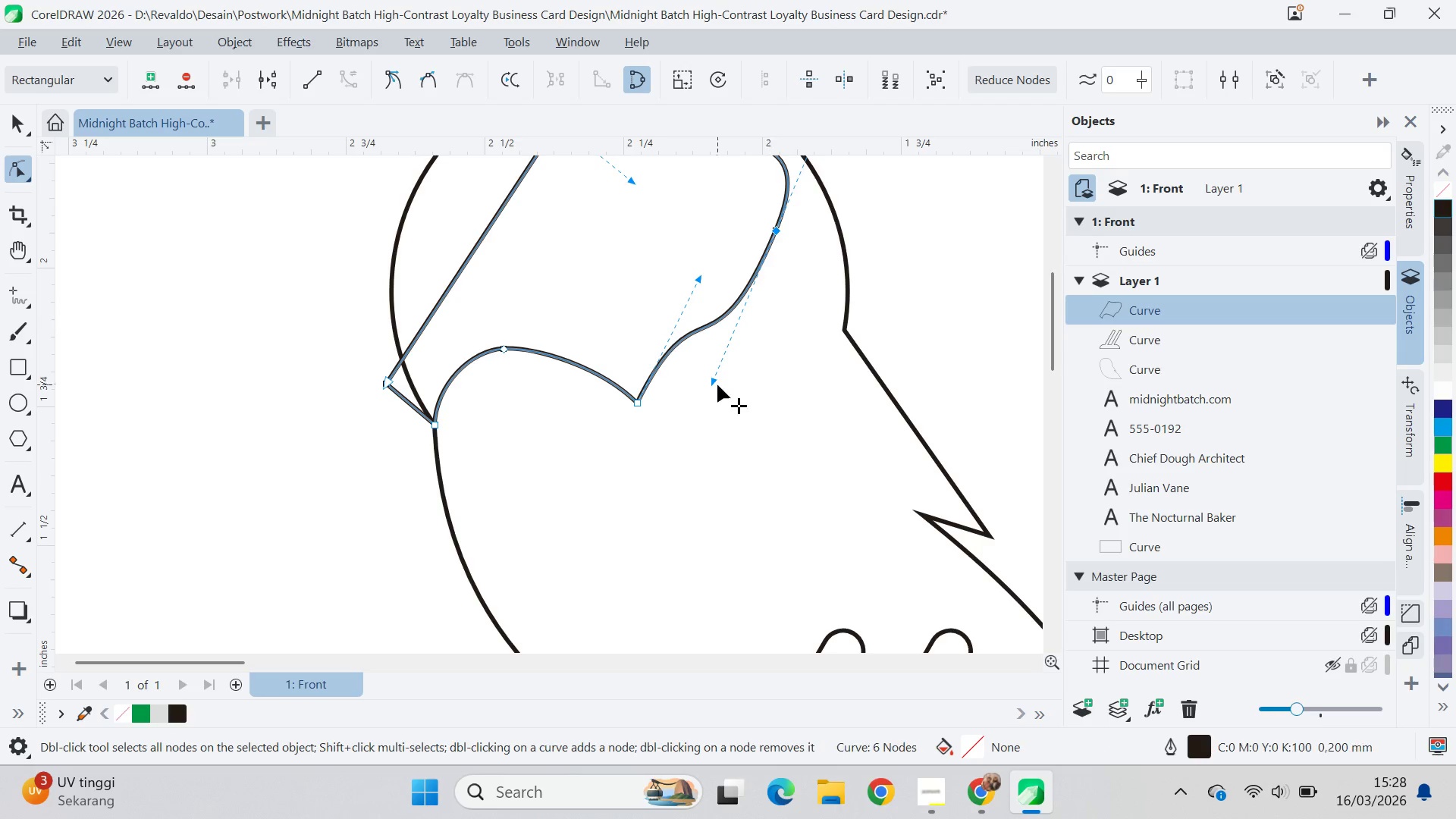 
left_click_drag(start_coordinate=[717, 384], to_coordinate=[803, 358])
 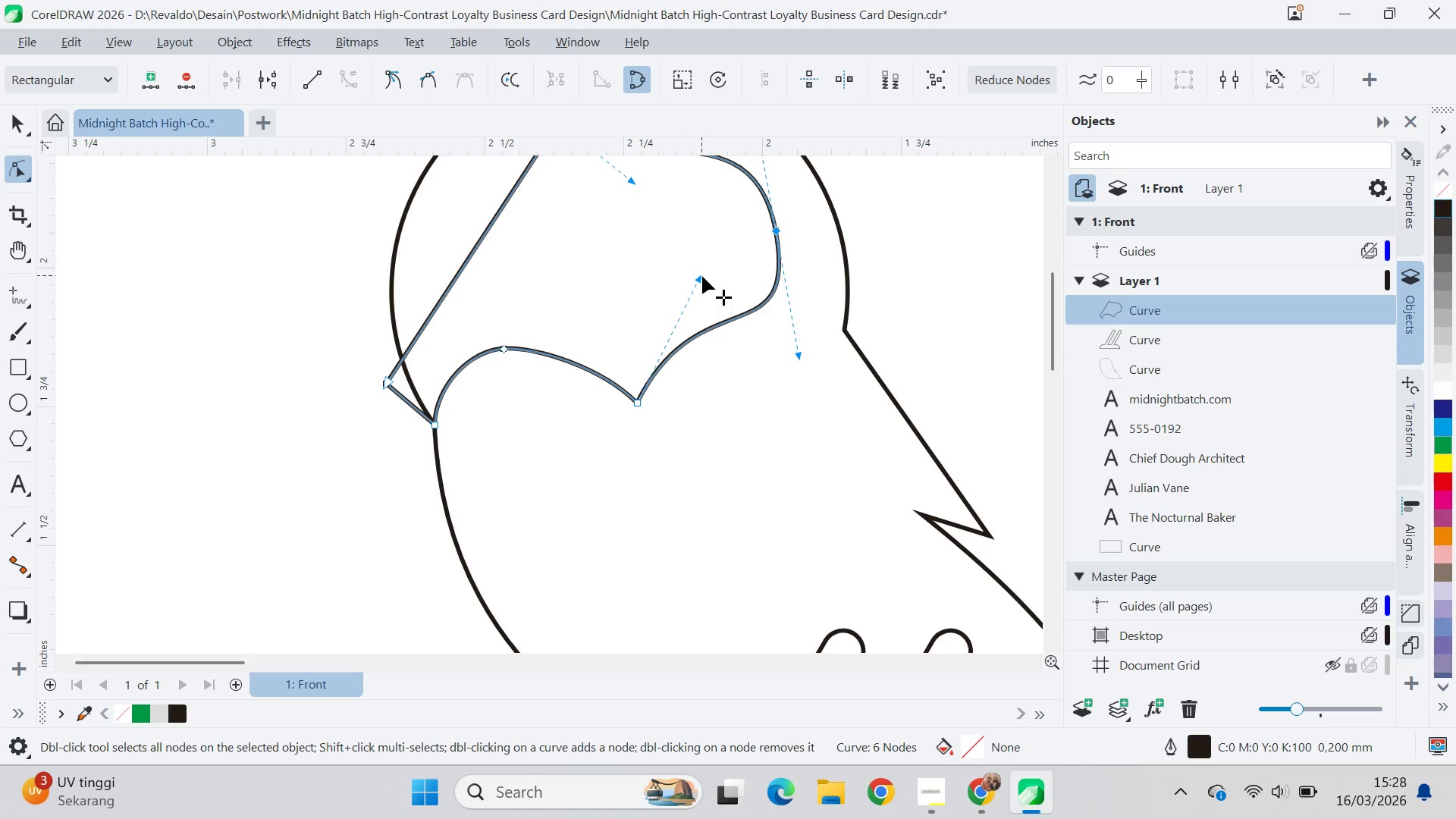 
left_click_drag(start_coordinate=[702, 276], to_coordinate=[677, 266])
 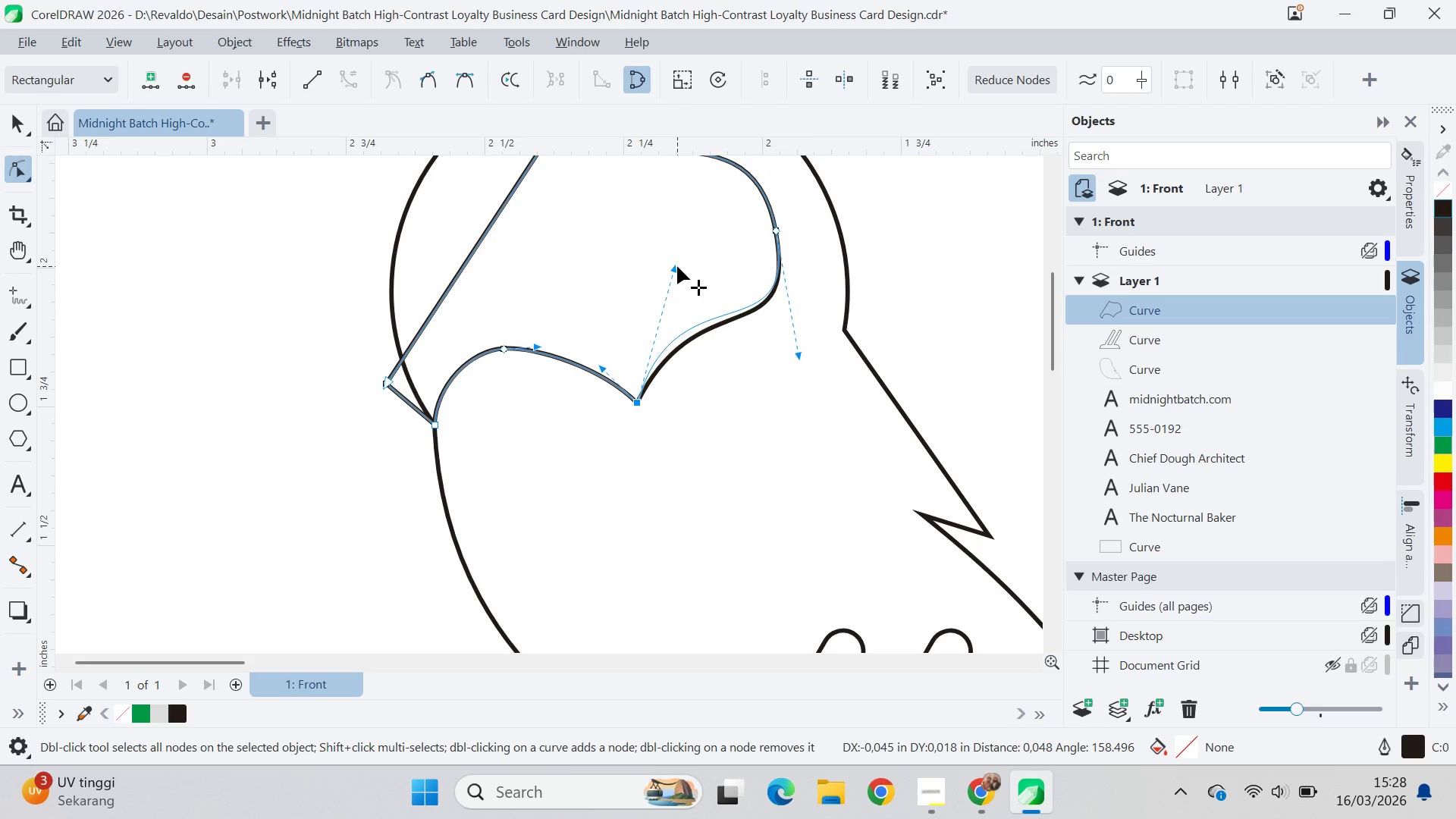 
type(qv)
 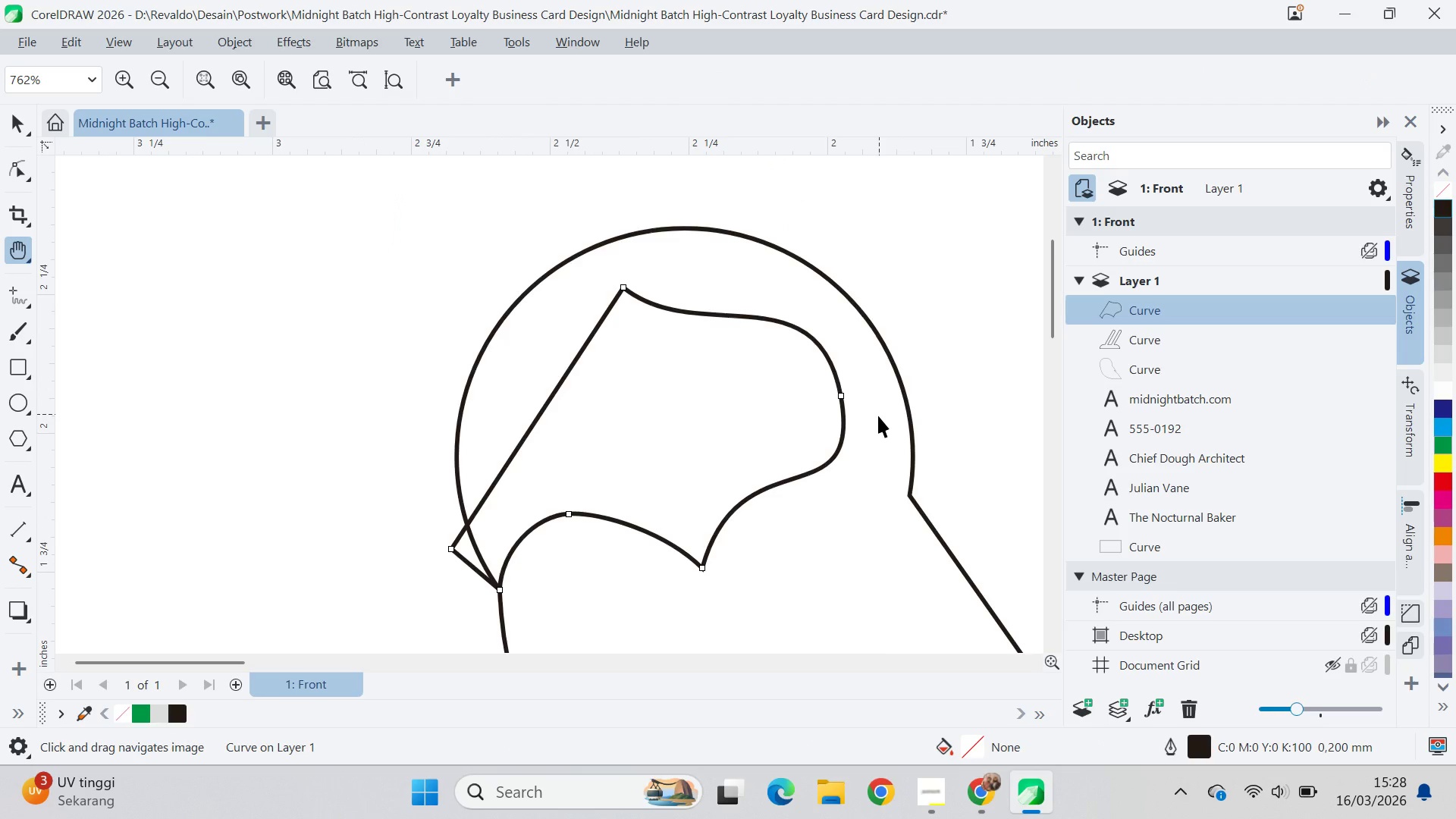 
left_click_drag(start_coordinate=[814, 249], to_coordinate=[879, 414])
 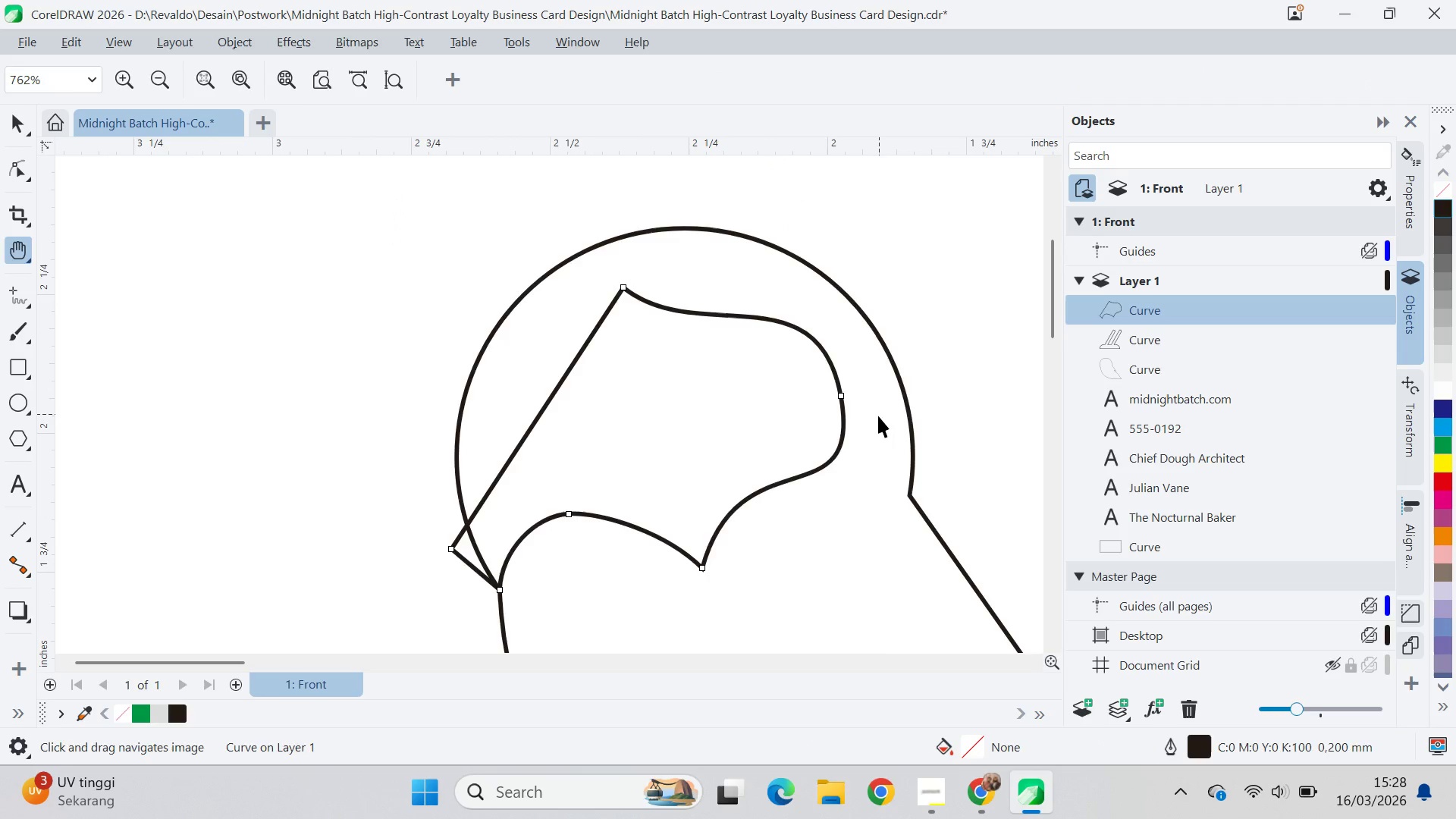 
double_click([626, 297])
 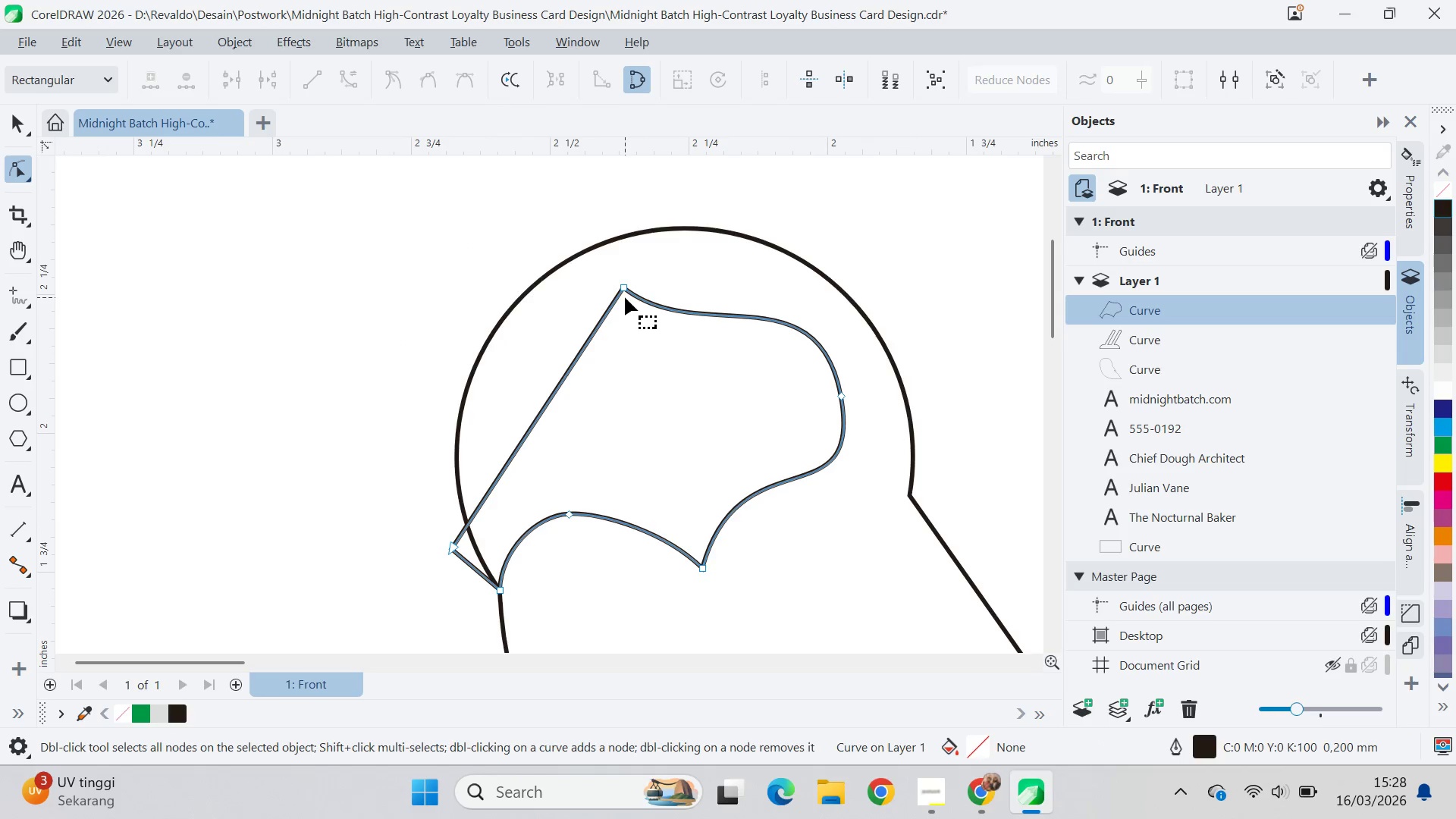 
key(A)
 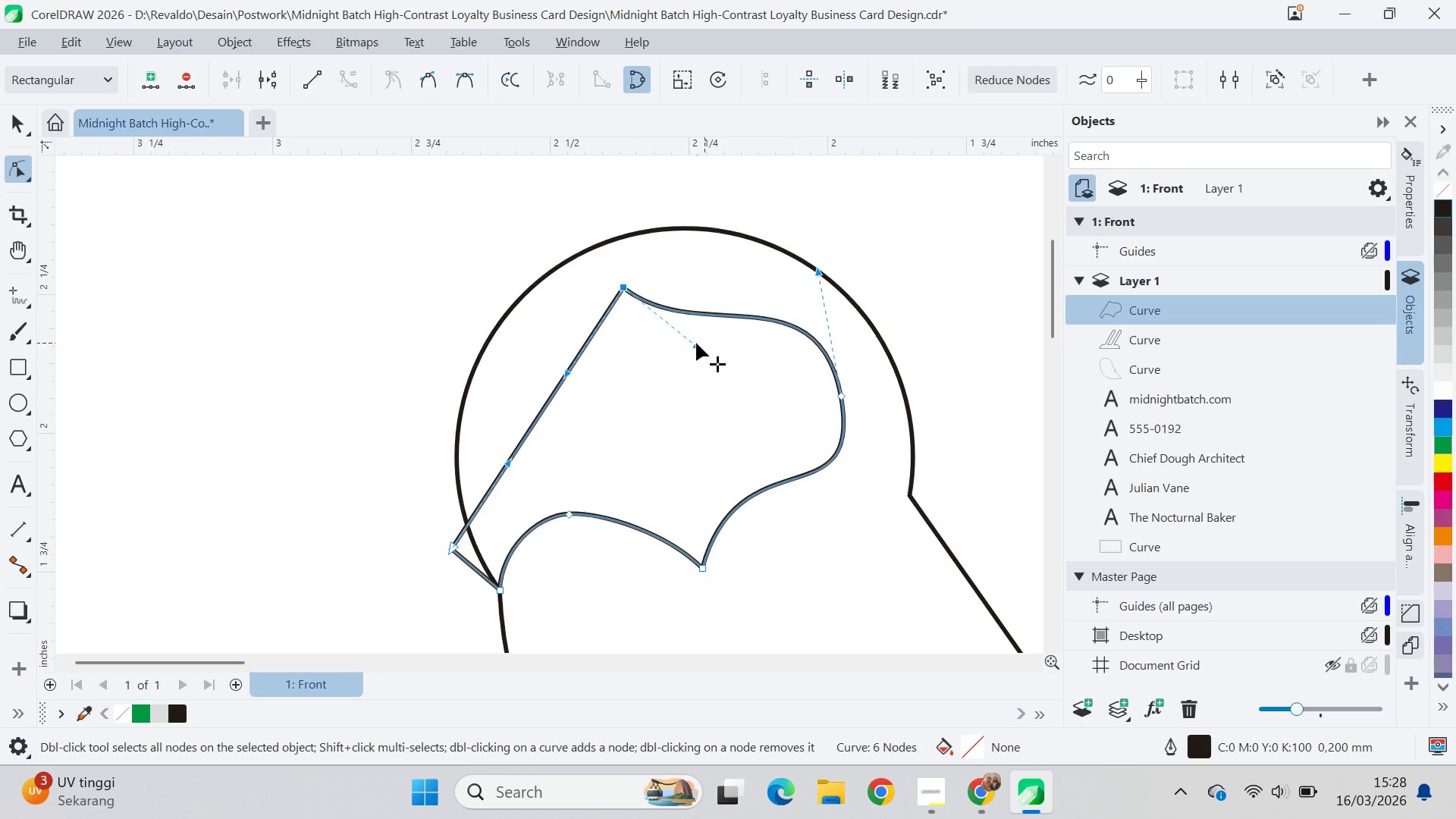 
left_click_drag(start_coordinate=[696, 343], to_coordinate=[668, 246])
 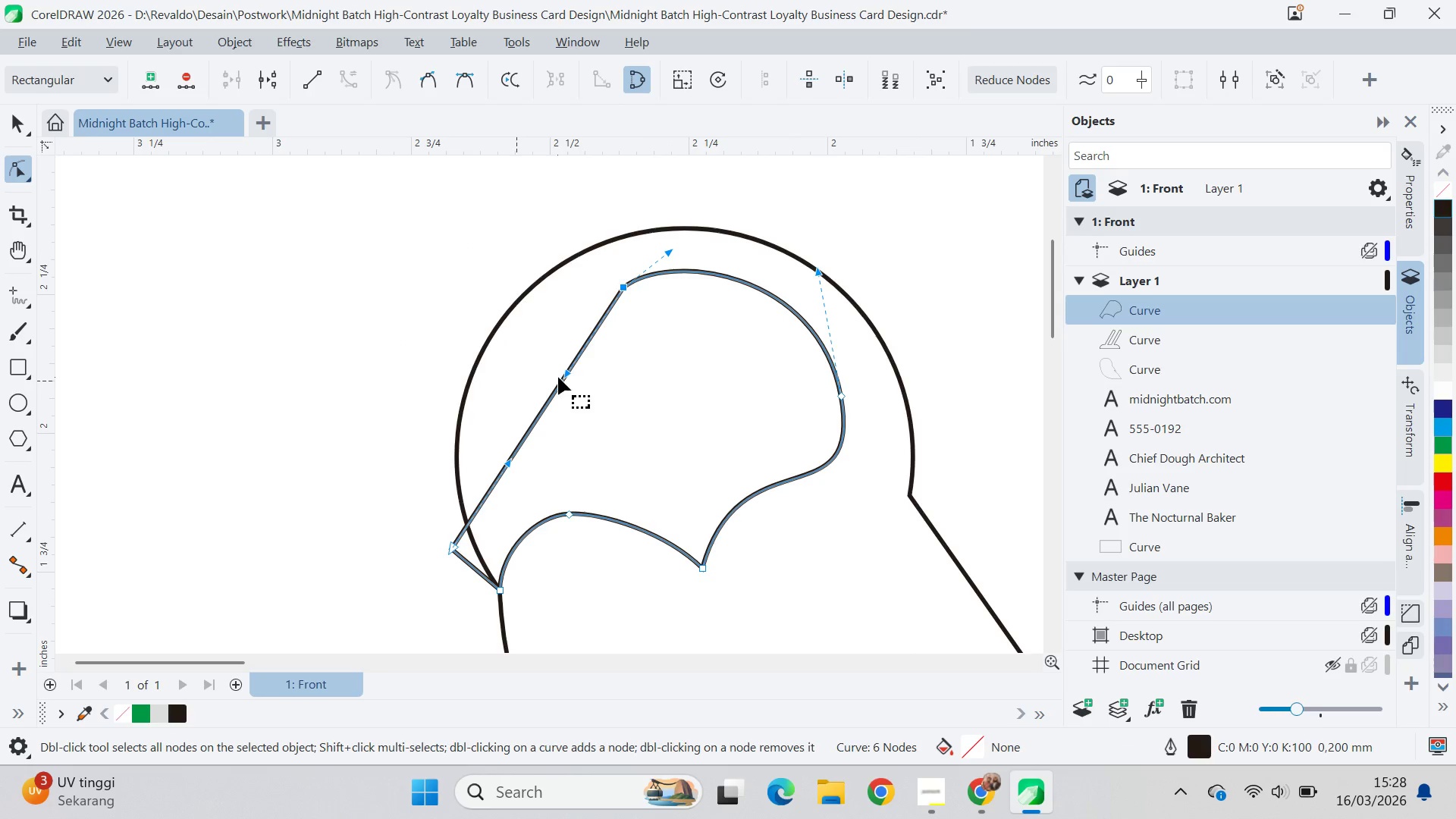 
left_click_drag(start_coordinate=[572, 375], to_coordinate=[509, 347])
 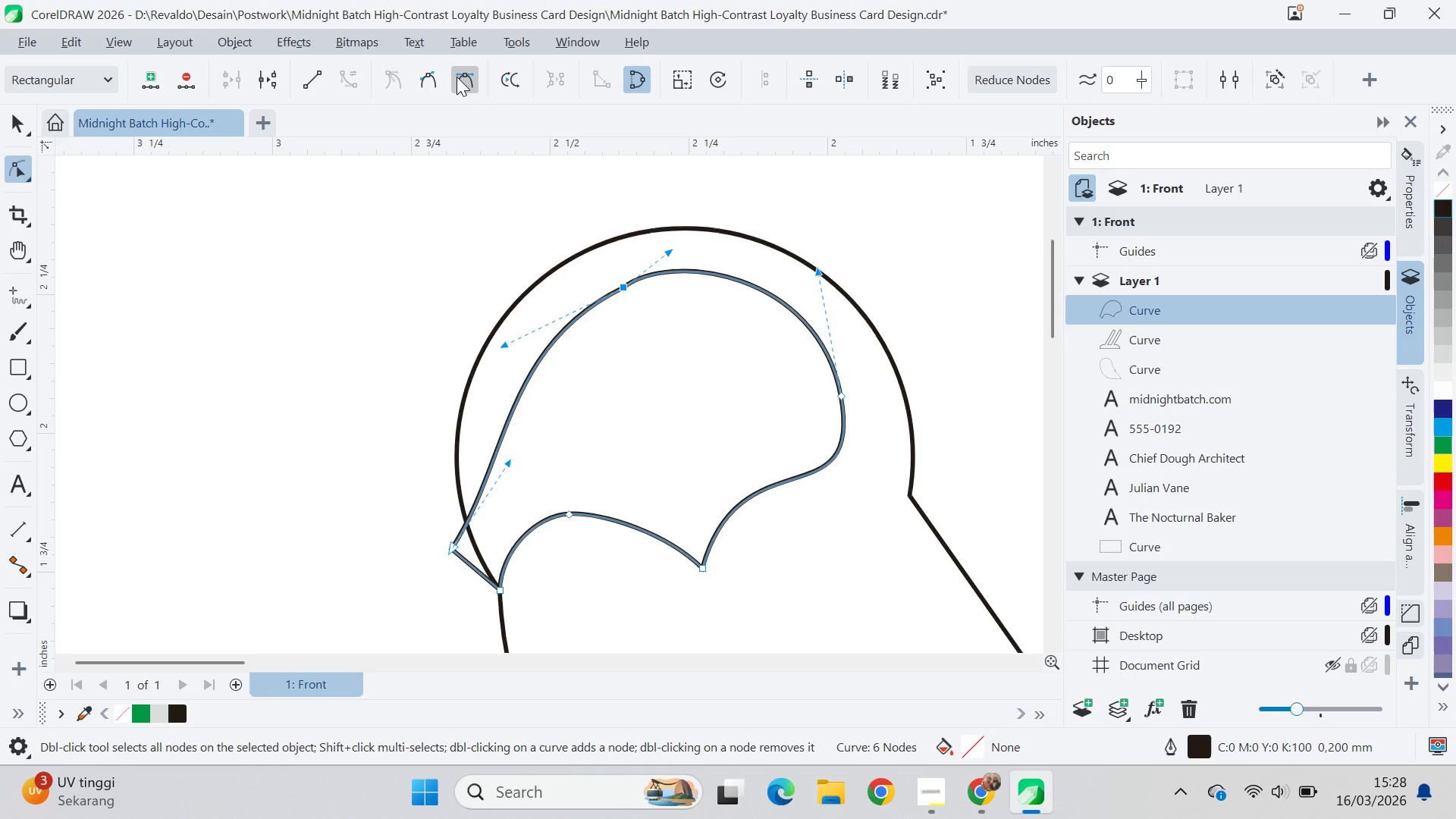 
left_click([463, 80])
 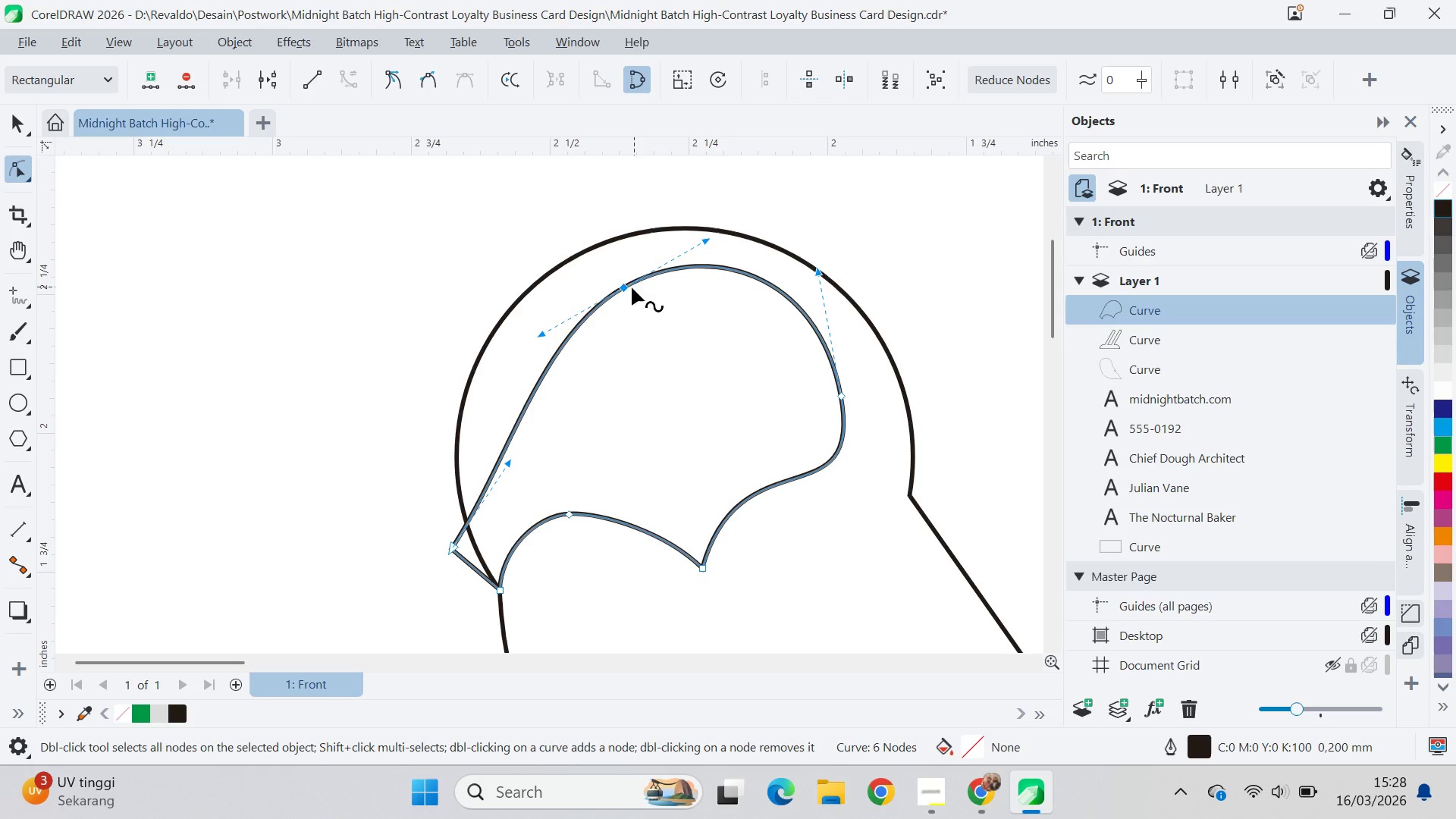 
left_click_drag(start_coordinate=[626, 287], to_coordinate=[587, 293])
 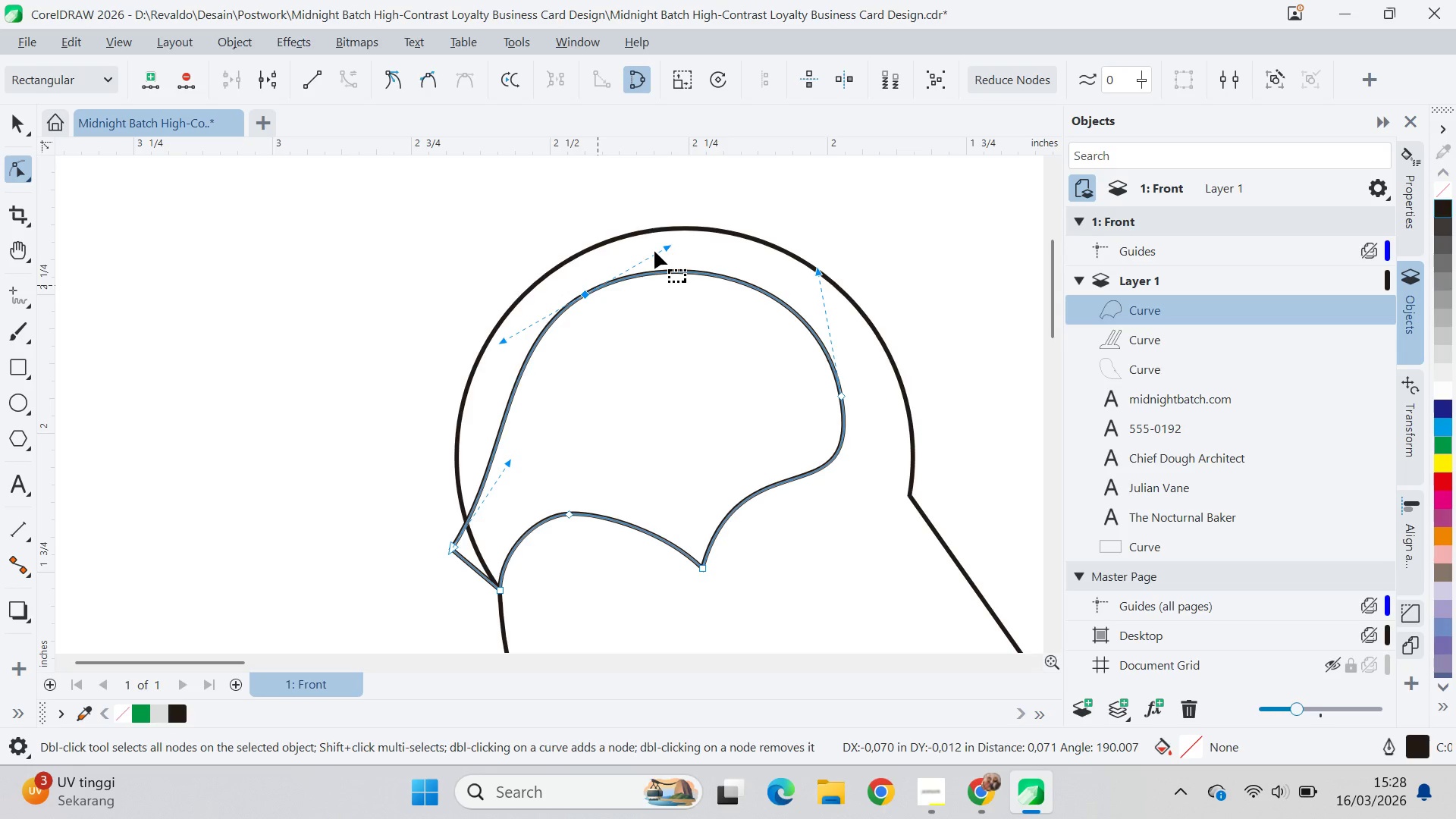 
left_click_drag(start_coordinate=[672, 246], to_coordinate=[688, 240])
 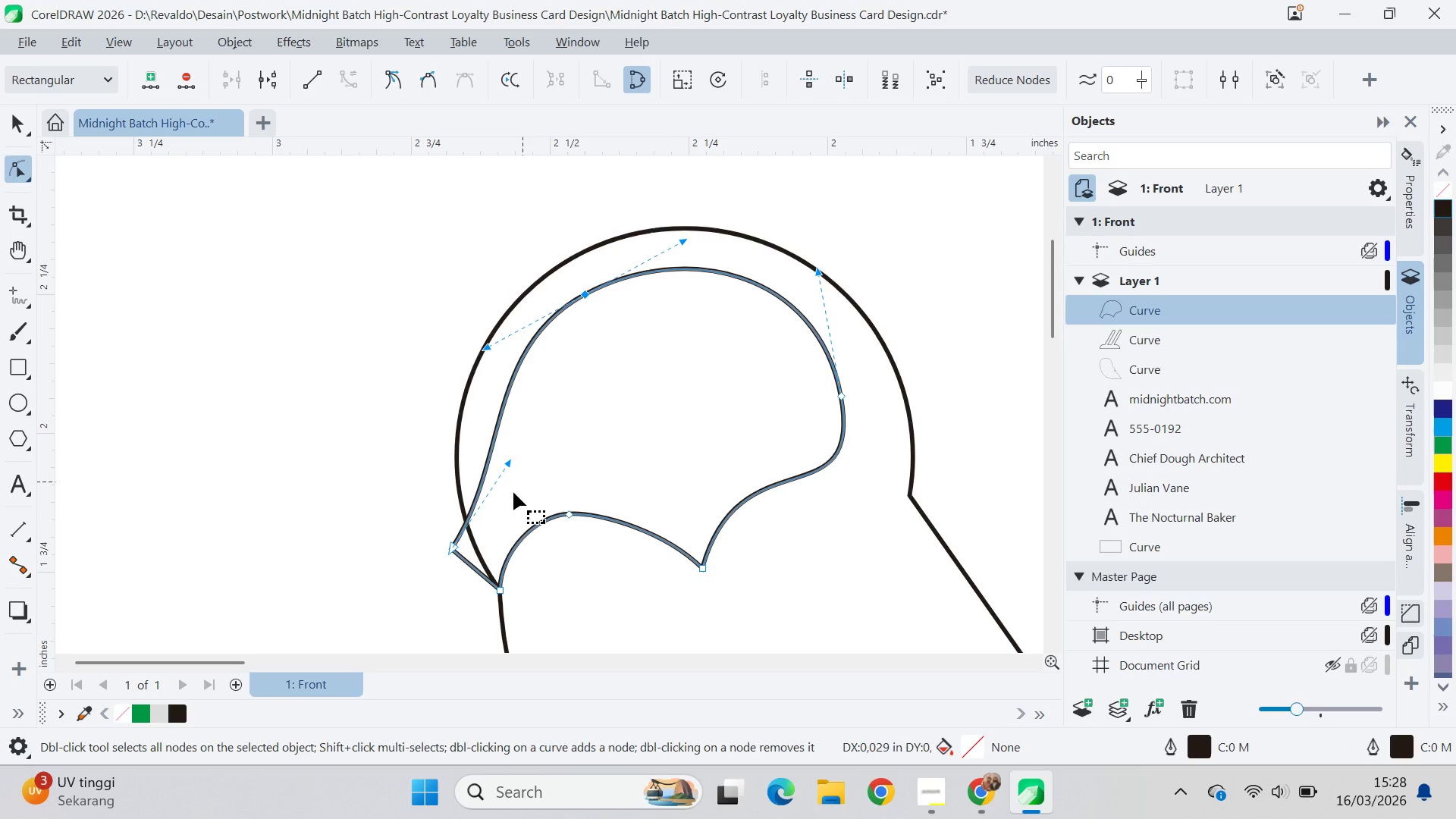 
left_click_drag(start_coordinate=[504, 463], to_coordinate=[456, 414])
 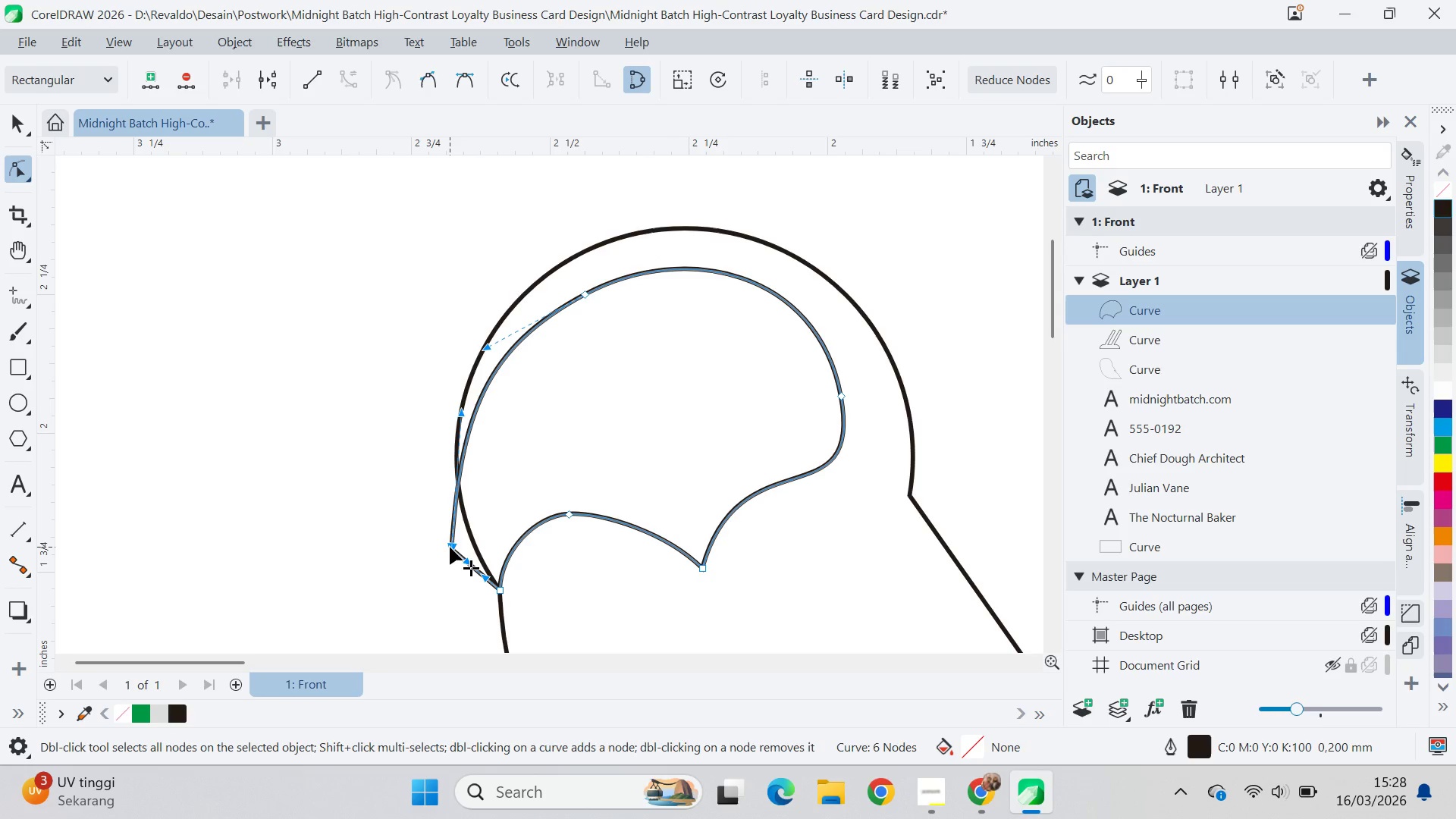 
left_click_drag(start_coordinate=[450, 546], to_coordinate=[457, 544])
 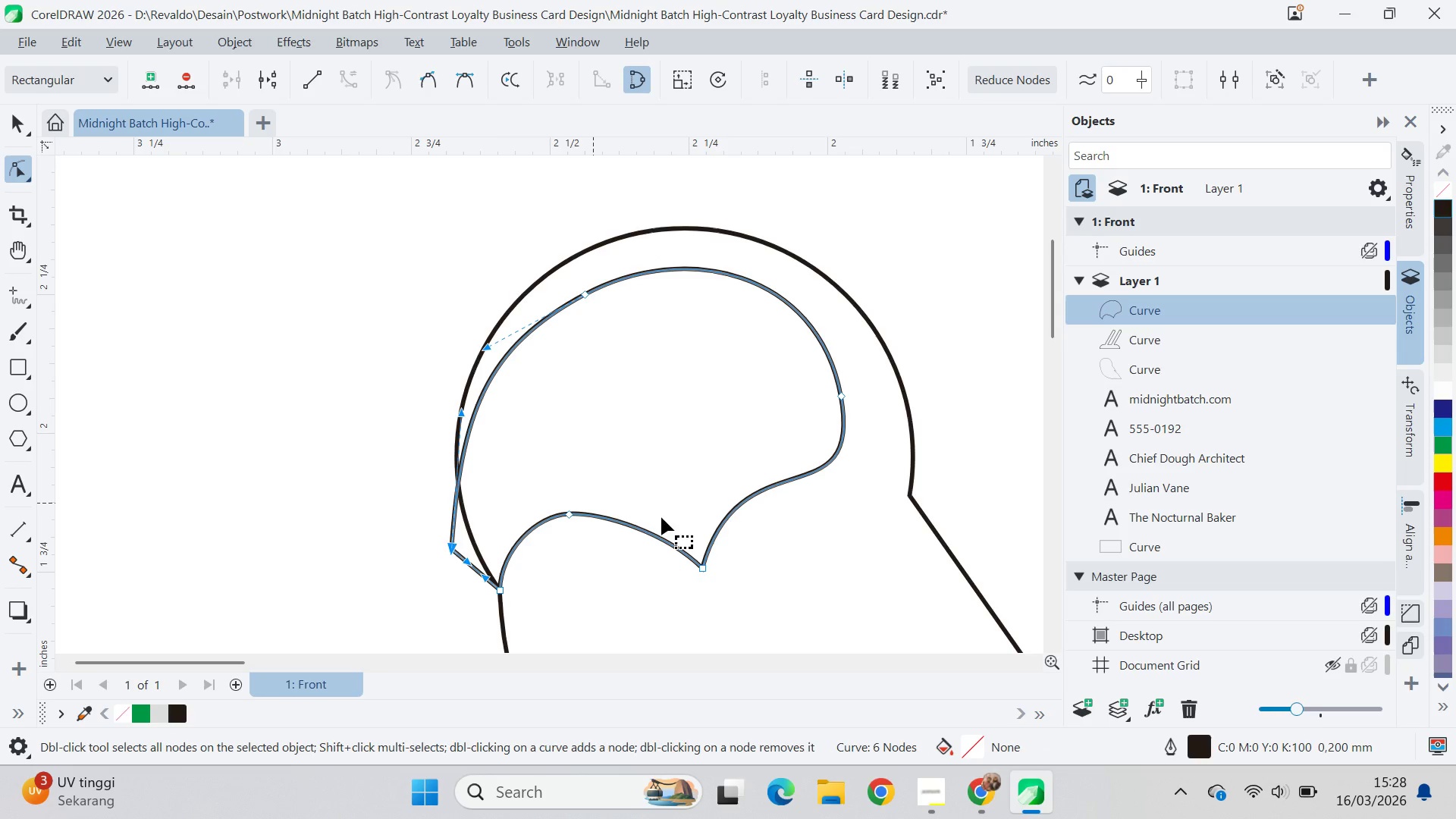 
left_click([708, 569])
 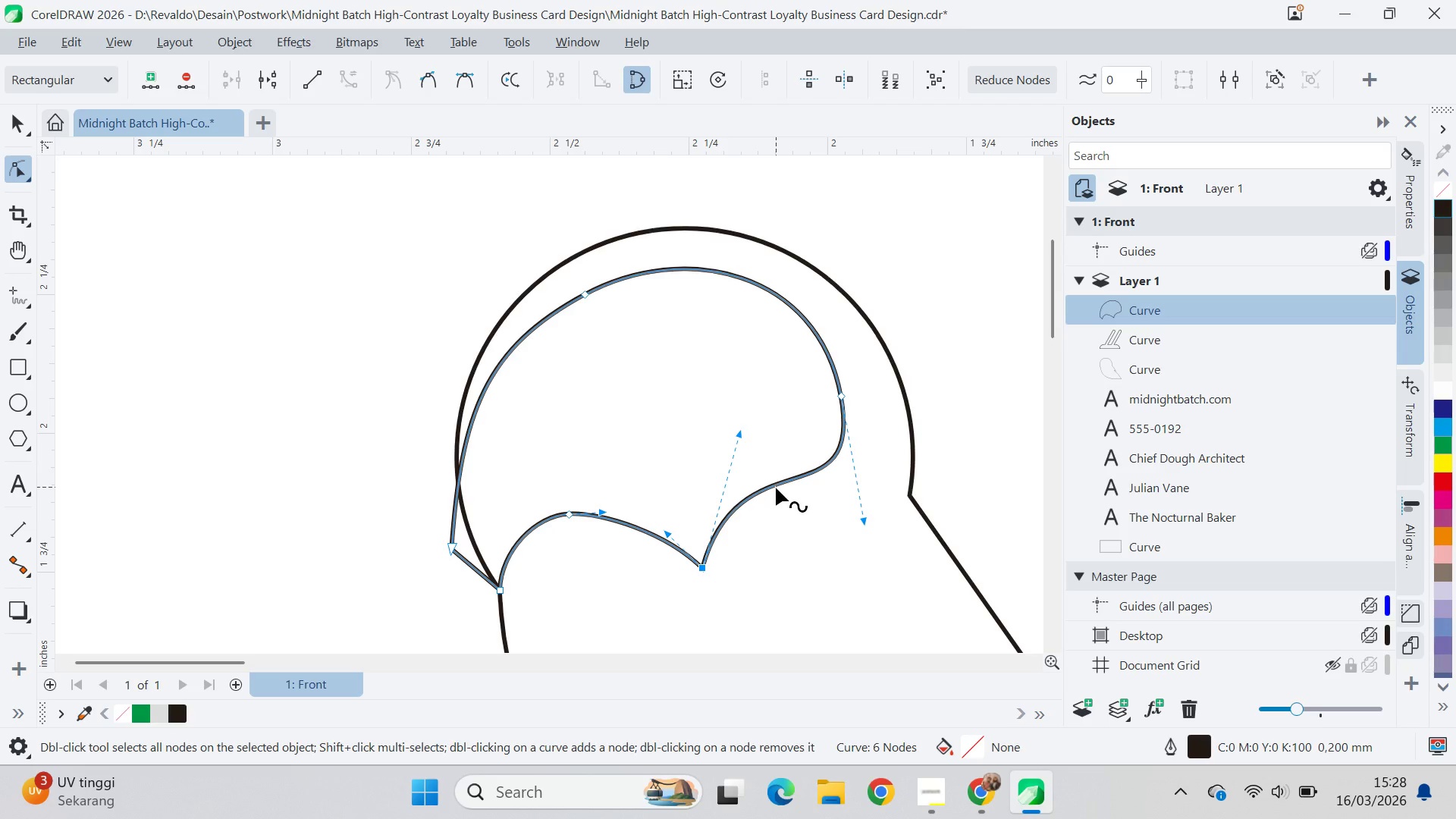 
double_click([776, 488])
 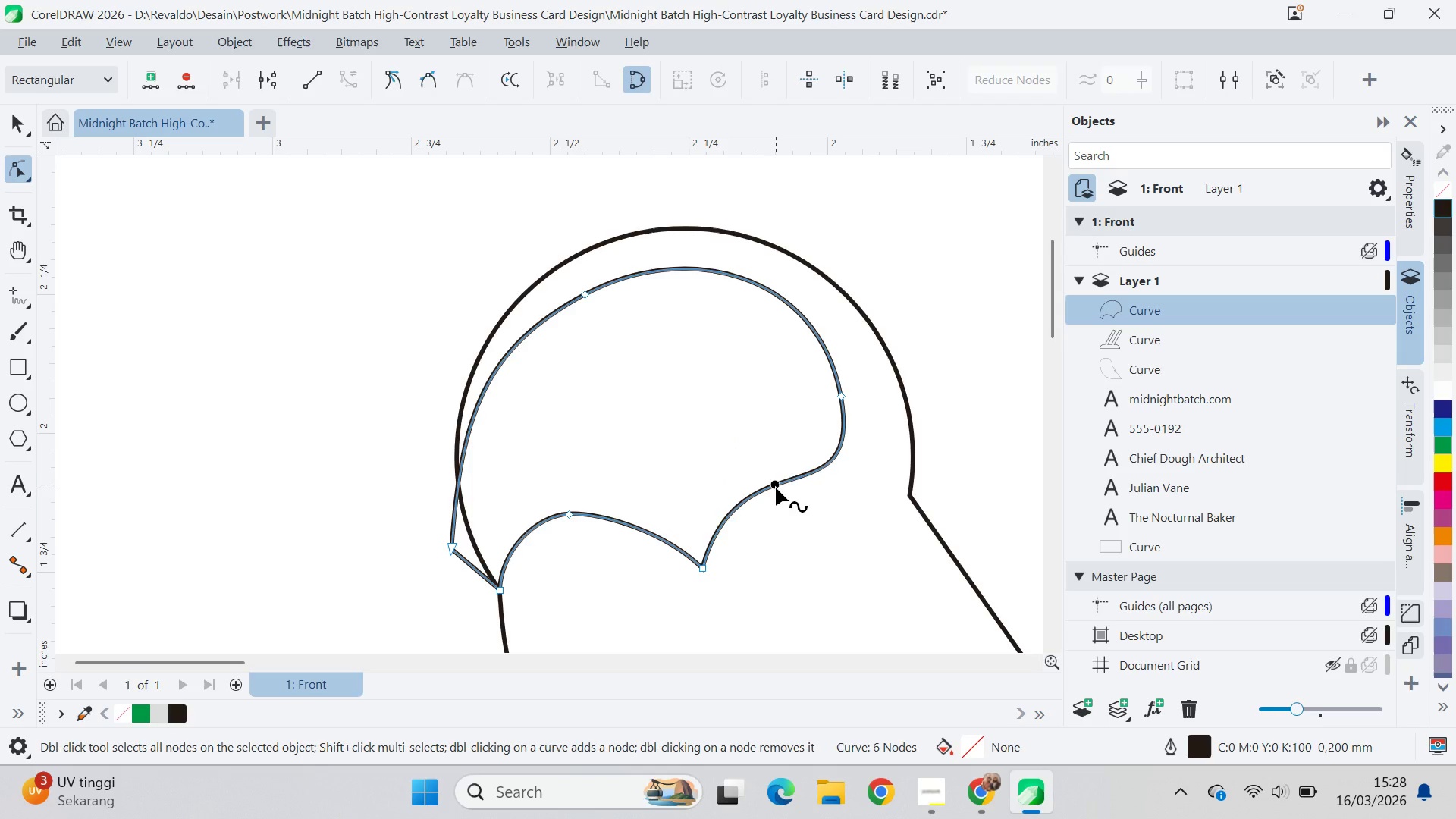 
left_click_drag(start_coordinate=[776, 486], to_coordinate=[767, 477])
 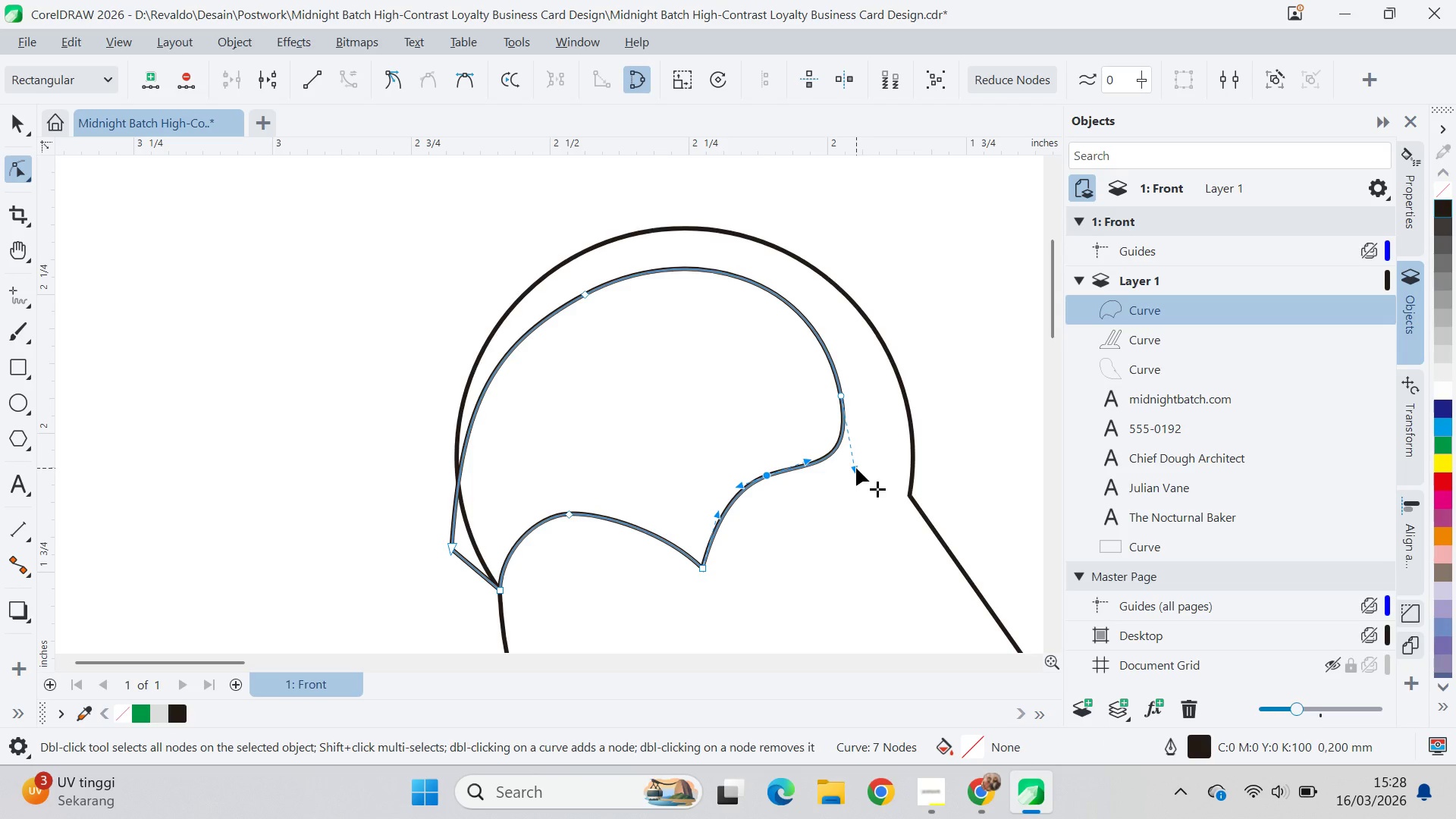 
left_click_drag(start_coordinate=[857, 467], to_coordinate=[859, 479])
 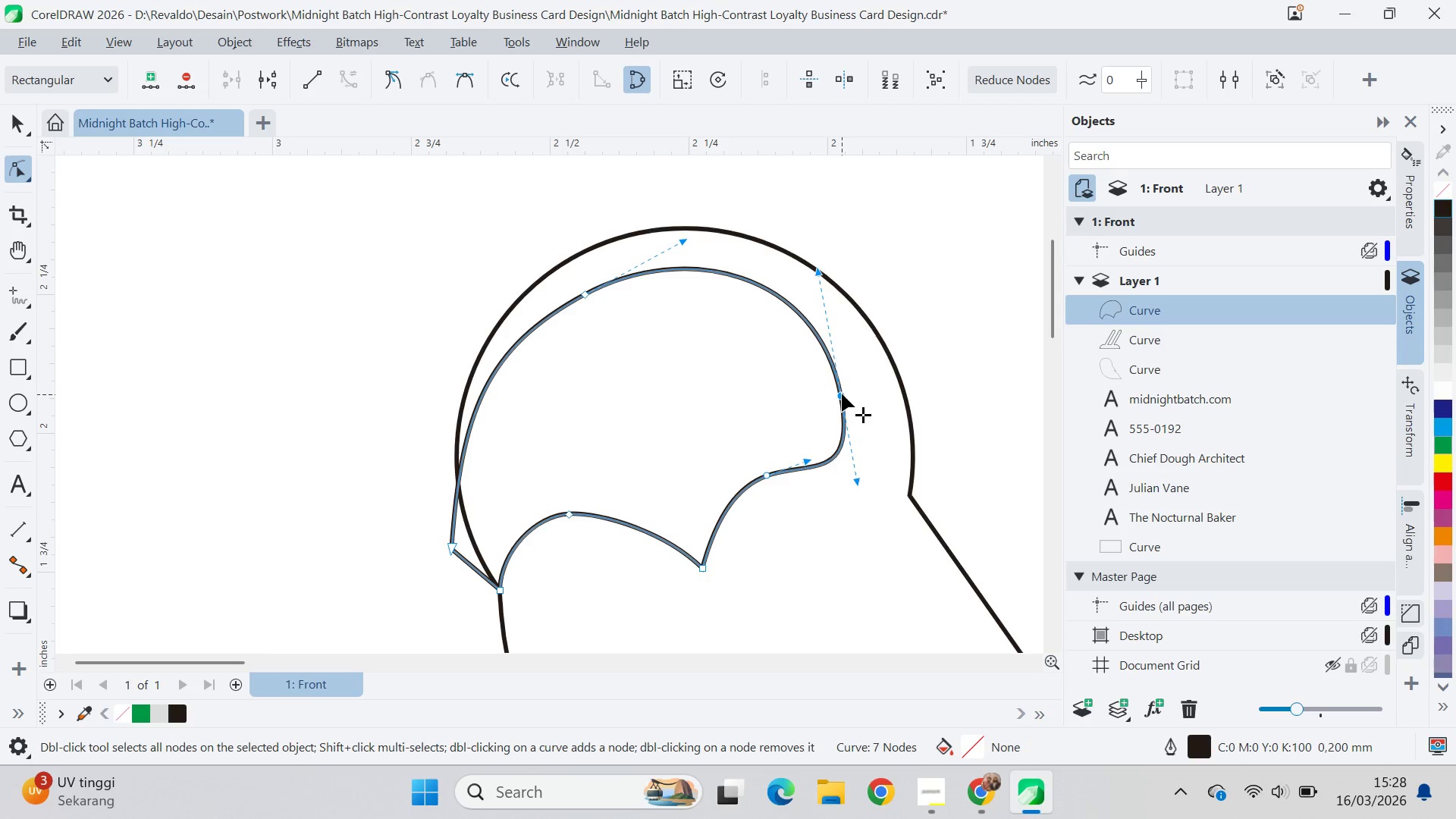 
left_click_drag(start_coordinate=[842, 394], to_coordinate=[842, 384])
 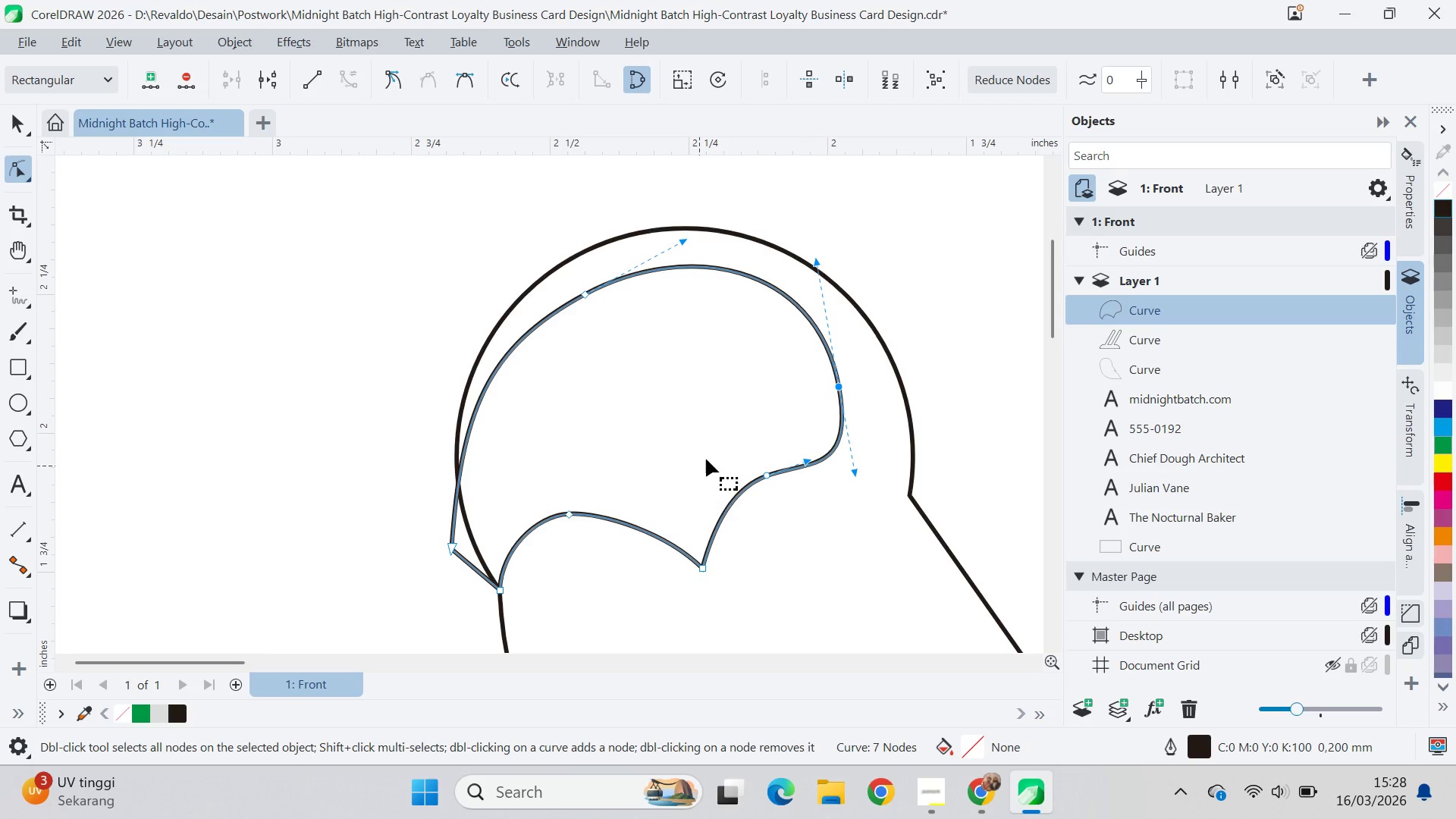 
key(V)
 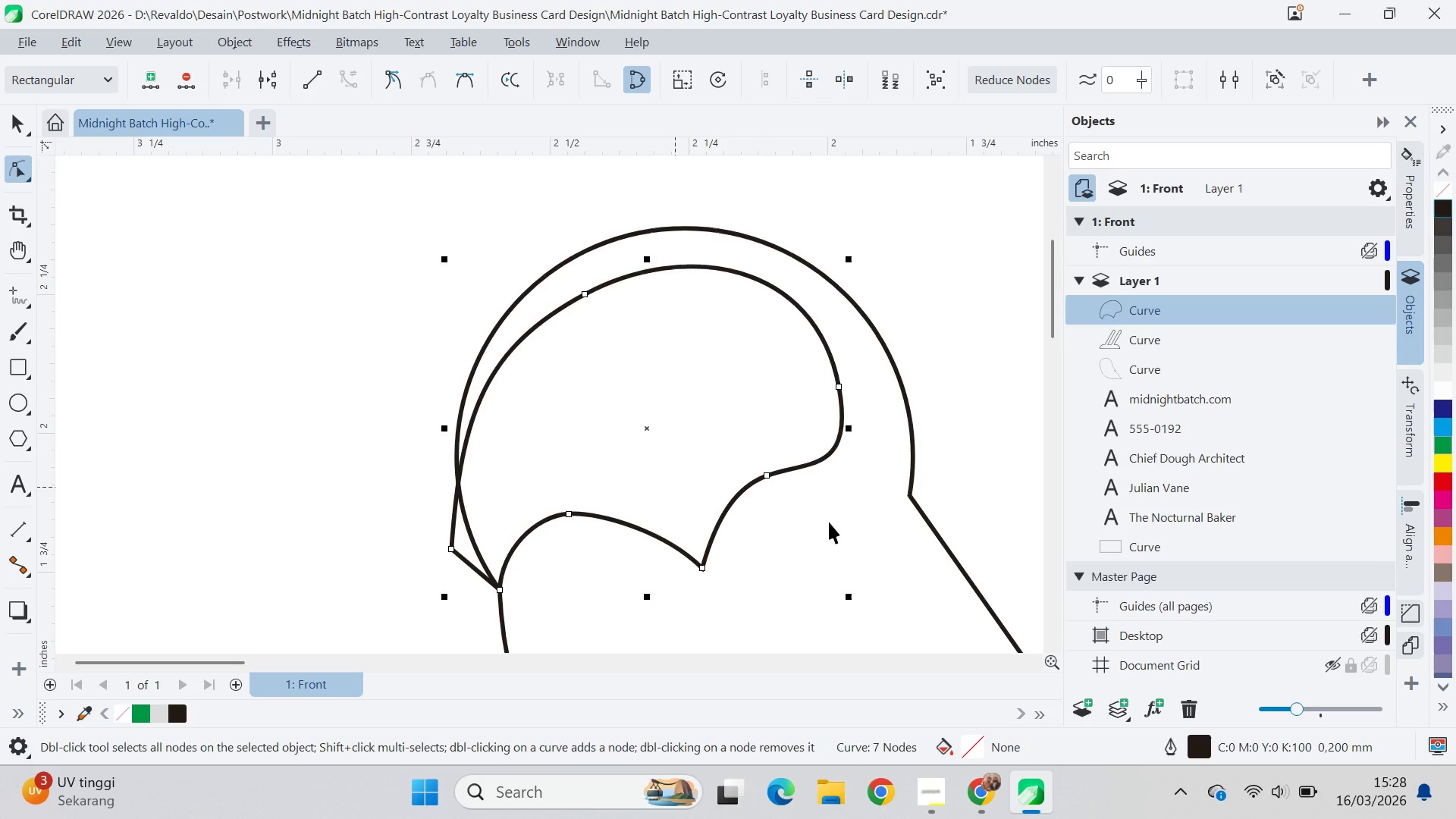 
hold_key(key=ShiftLeft, duration=0.45)
 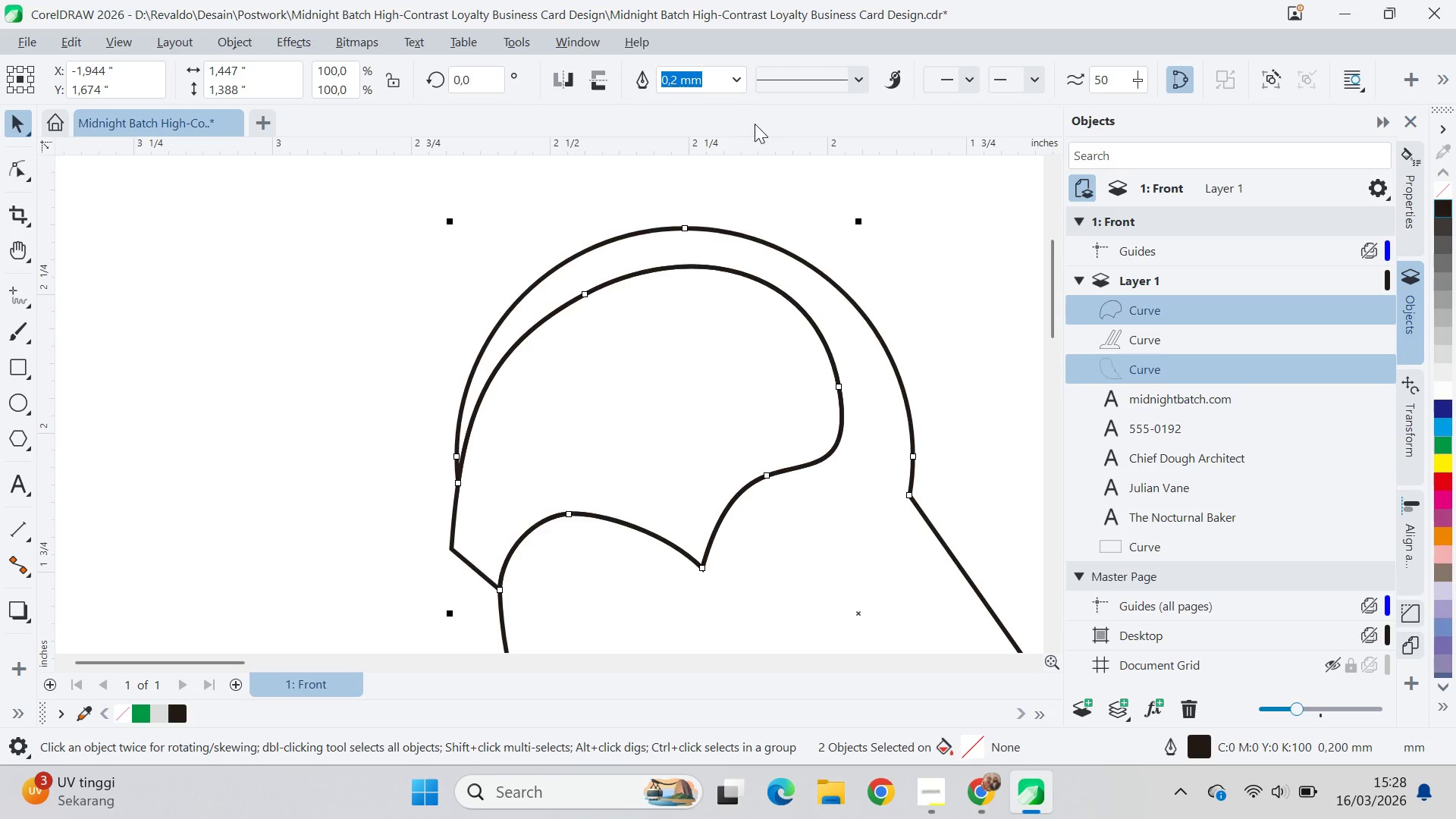 
left_click_drag(start_coordinate=[921, 210], to_coordinate=[920, 217])
 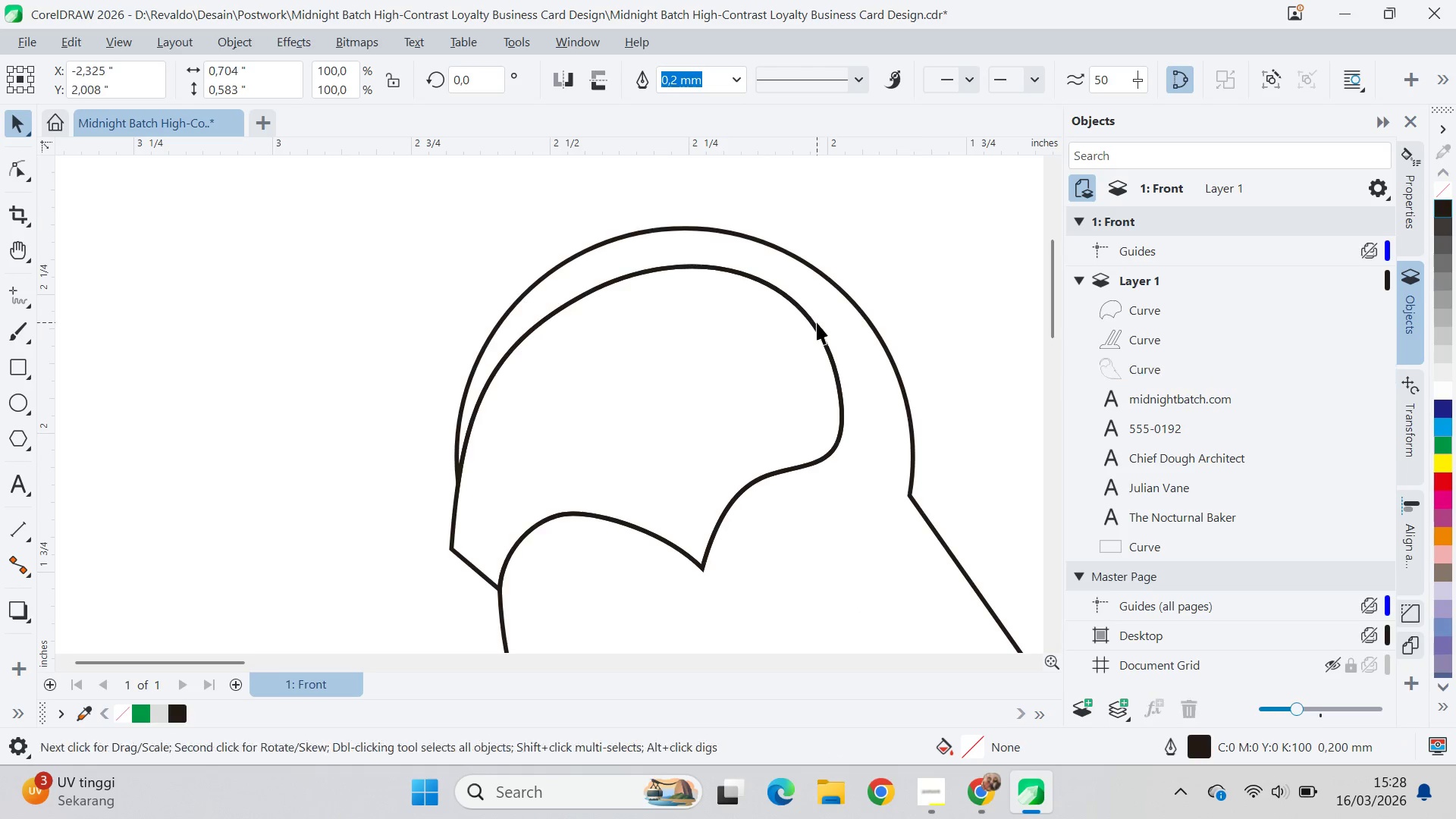 
double_click([817, 322])
 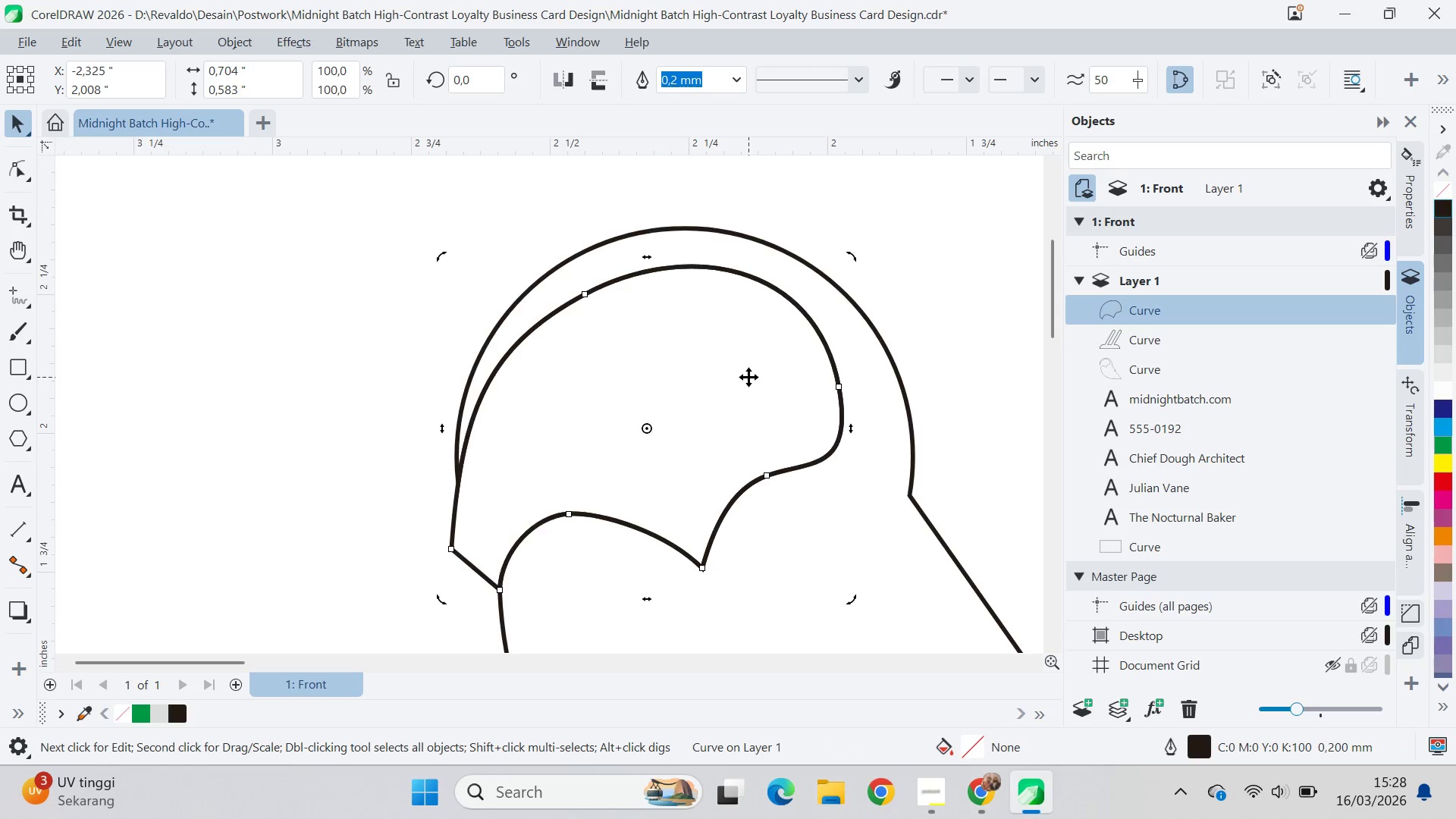 
key(Delete)
 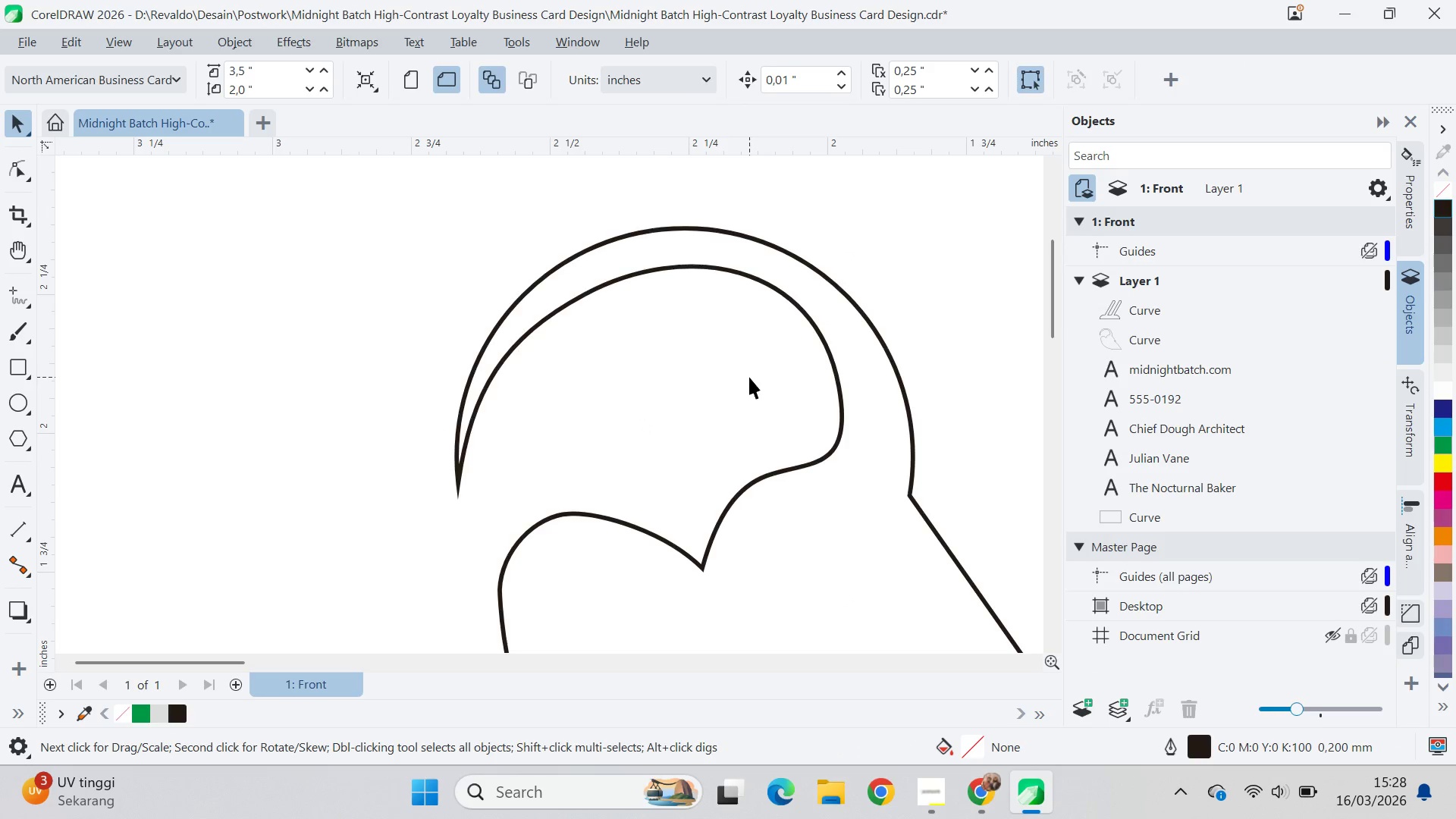 
key(Alt+AltLeft)
 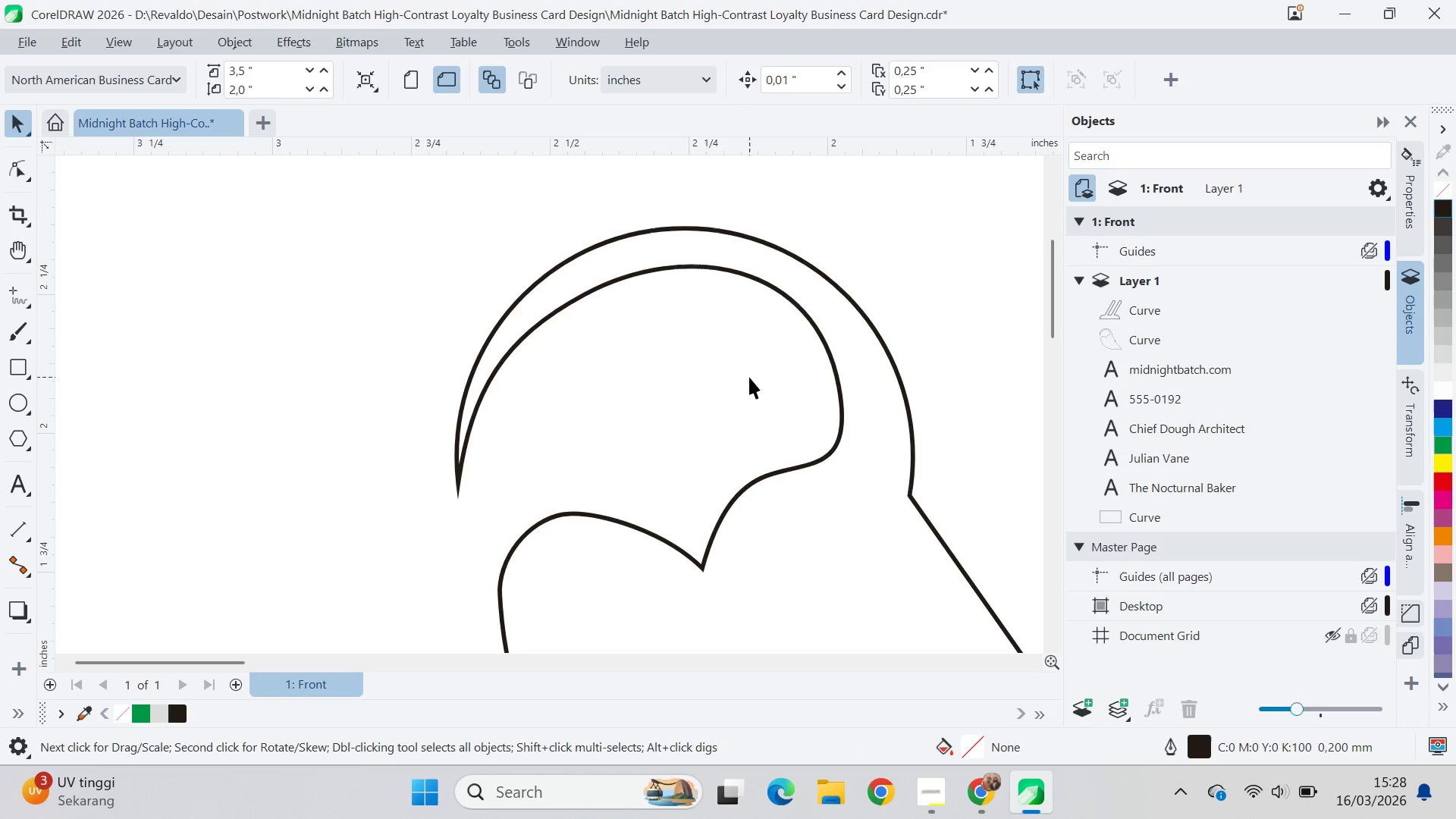 
key(Alt+Tab)
 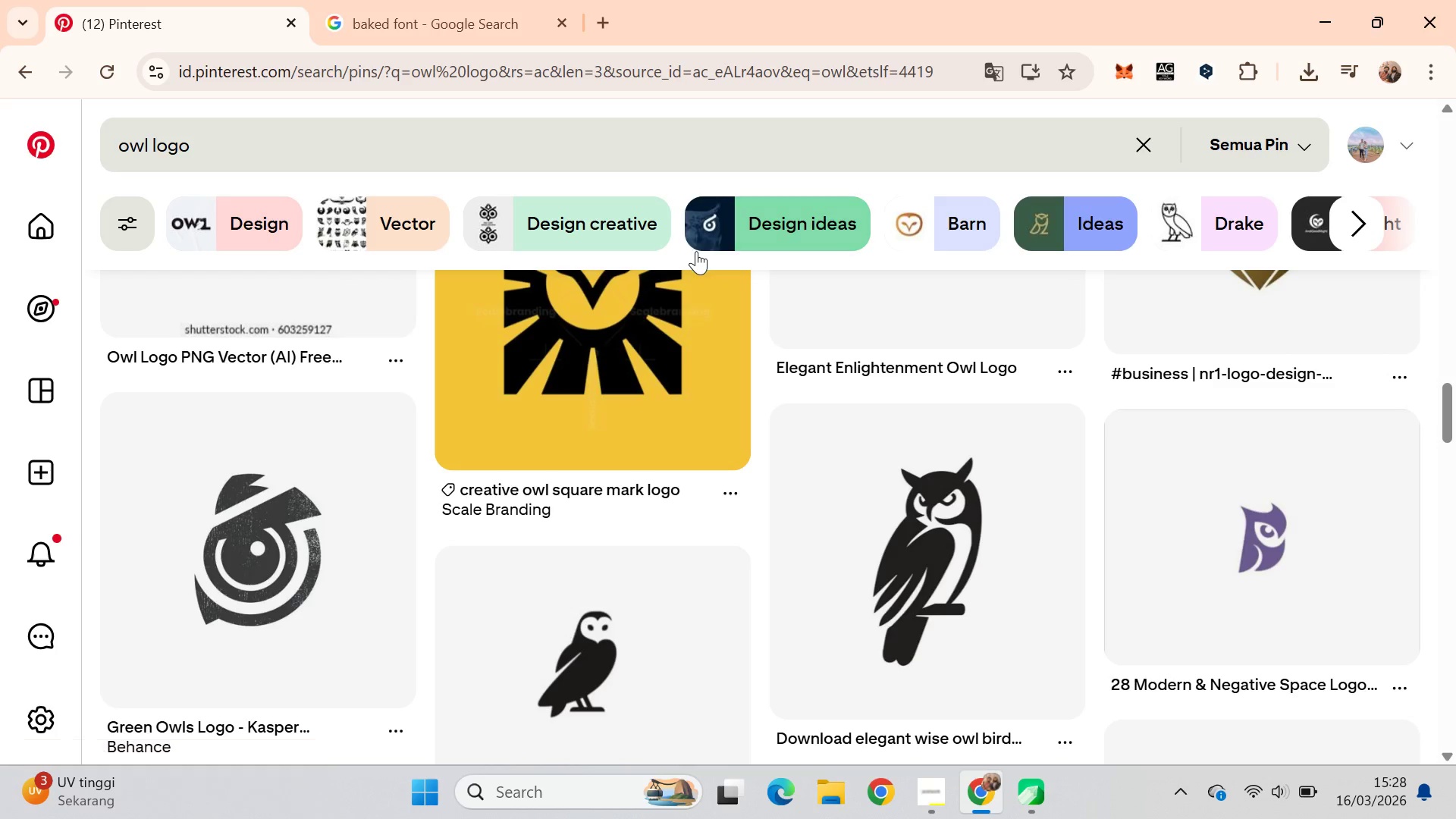 
key(Alt+AltLeft)
 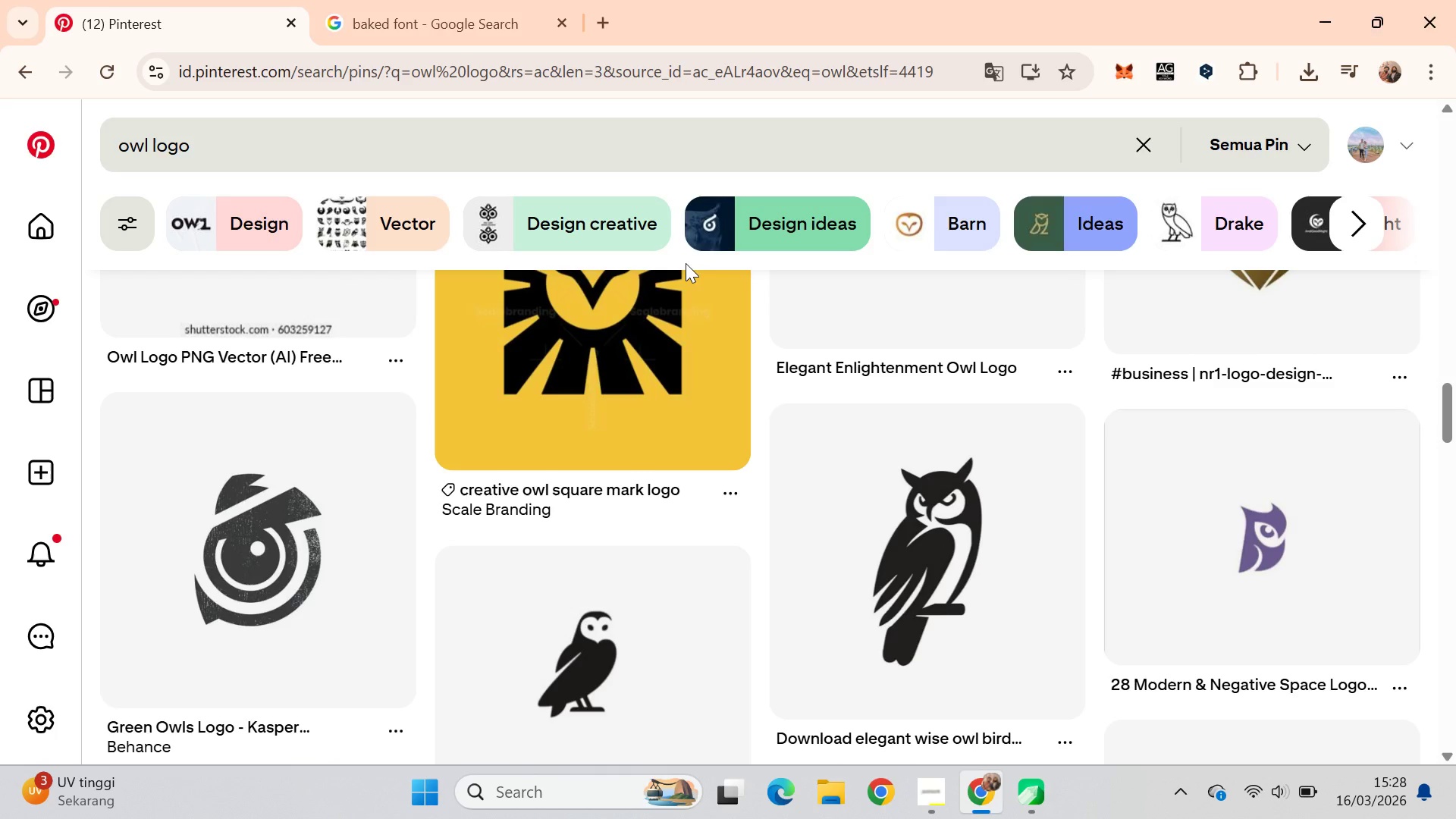 
key(Alt+Tab)
 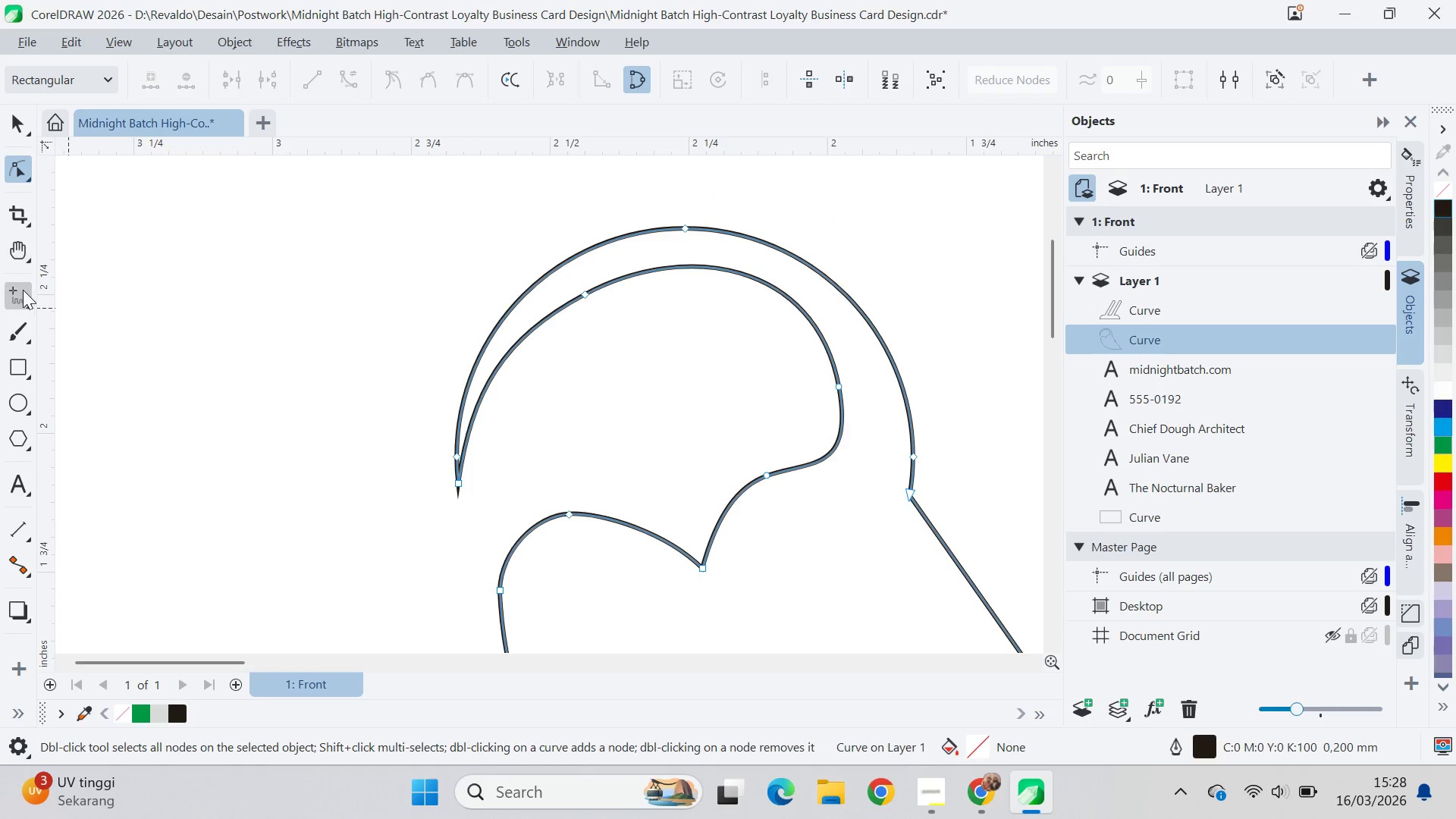 
left_click([23, 294])
 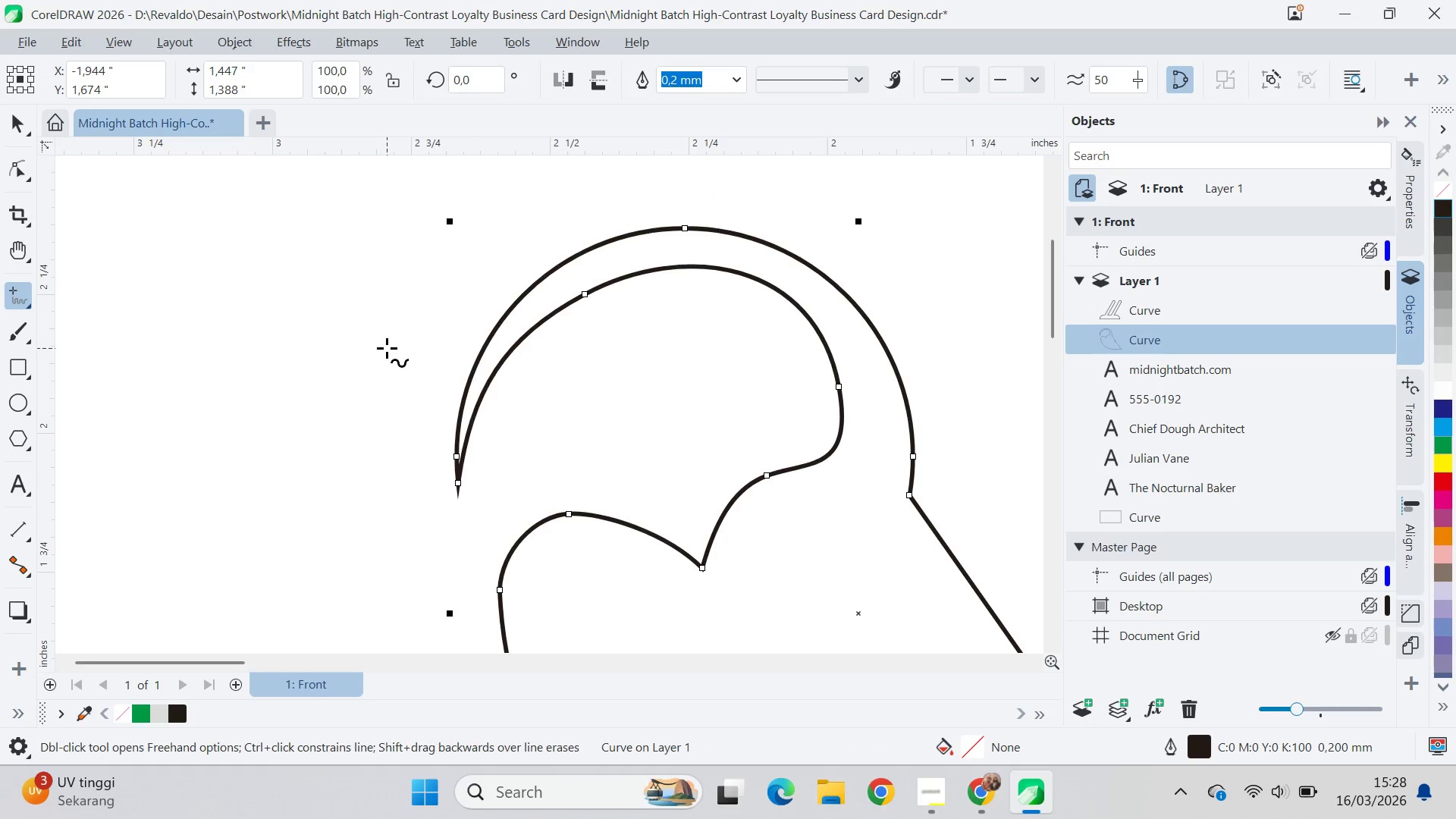 
key(Control+Z)
 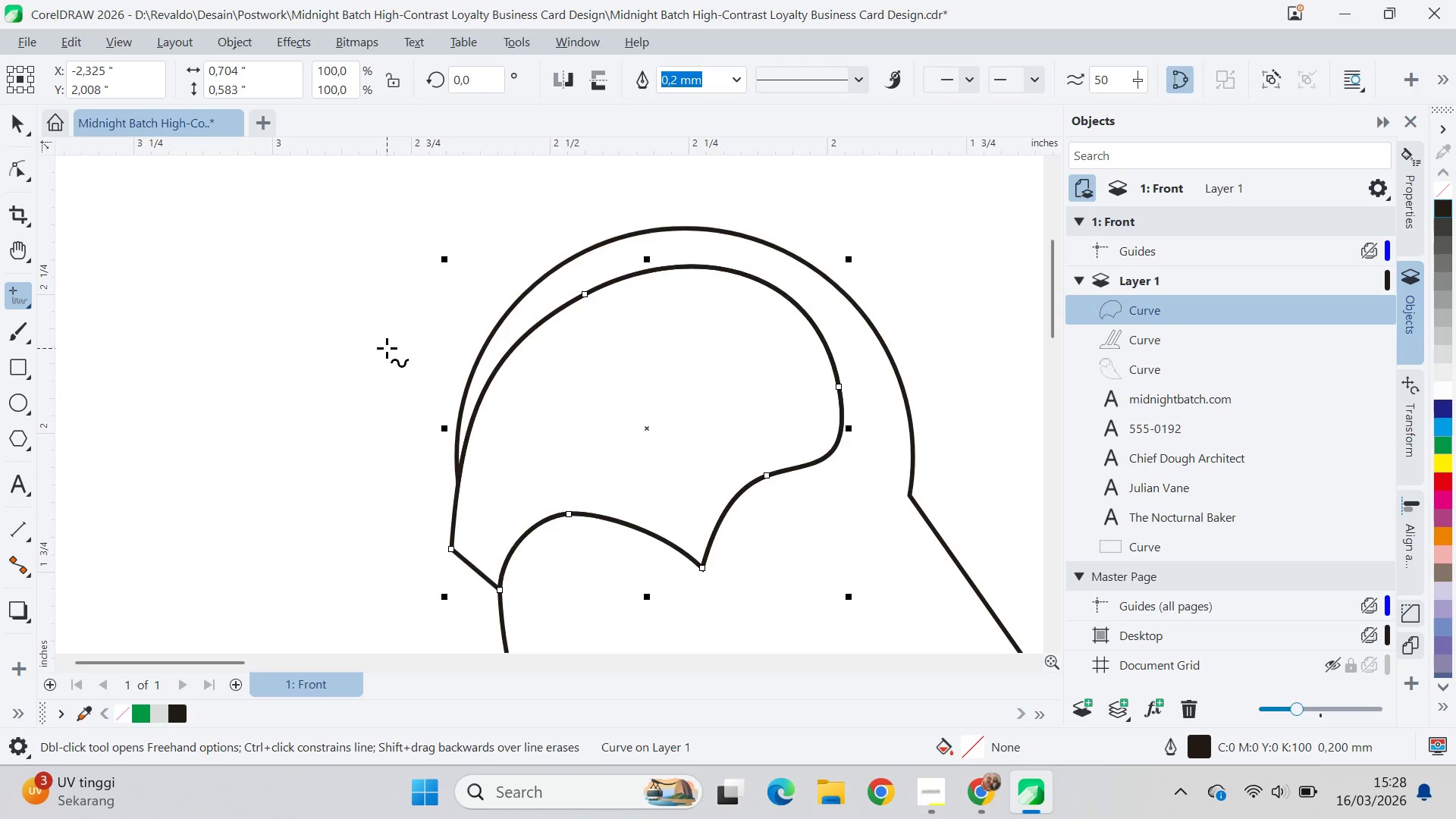 
key(Control+Z)
 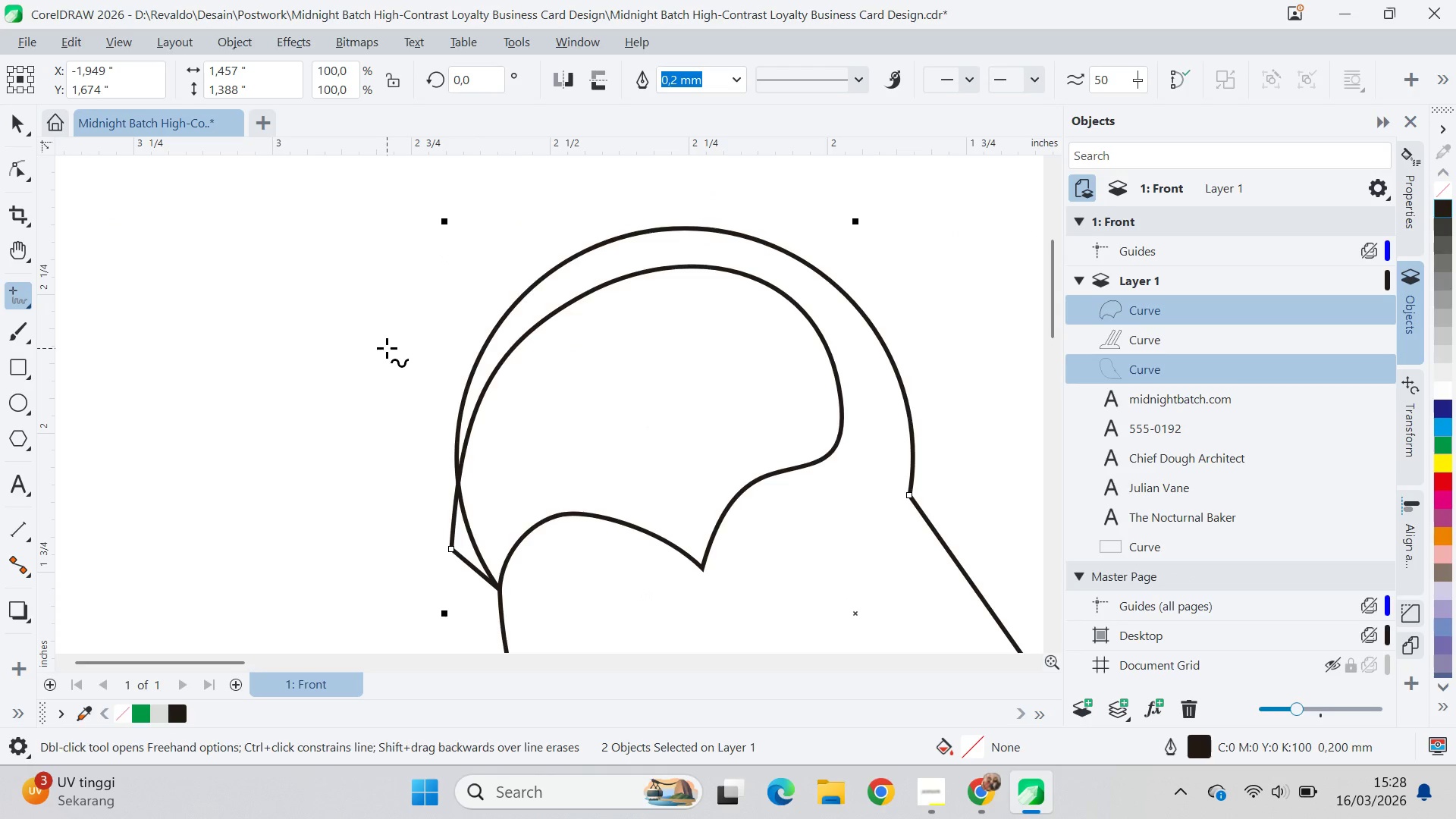 
key(V)
 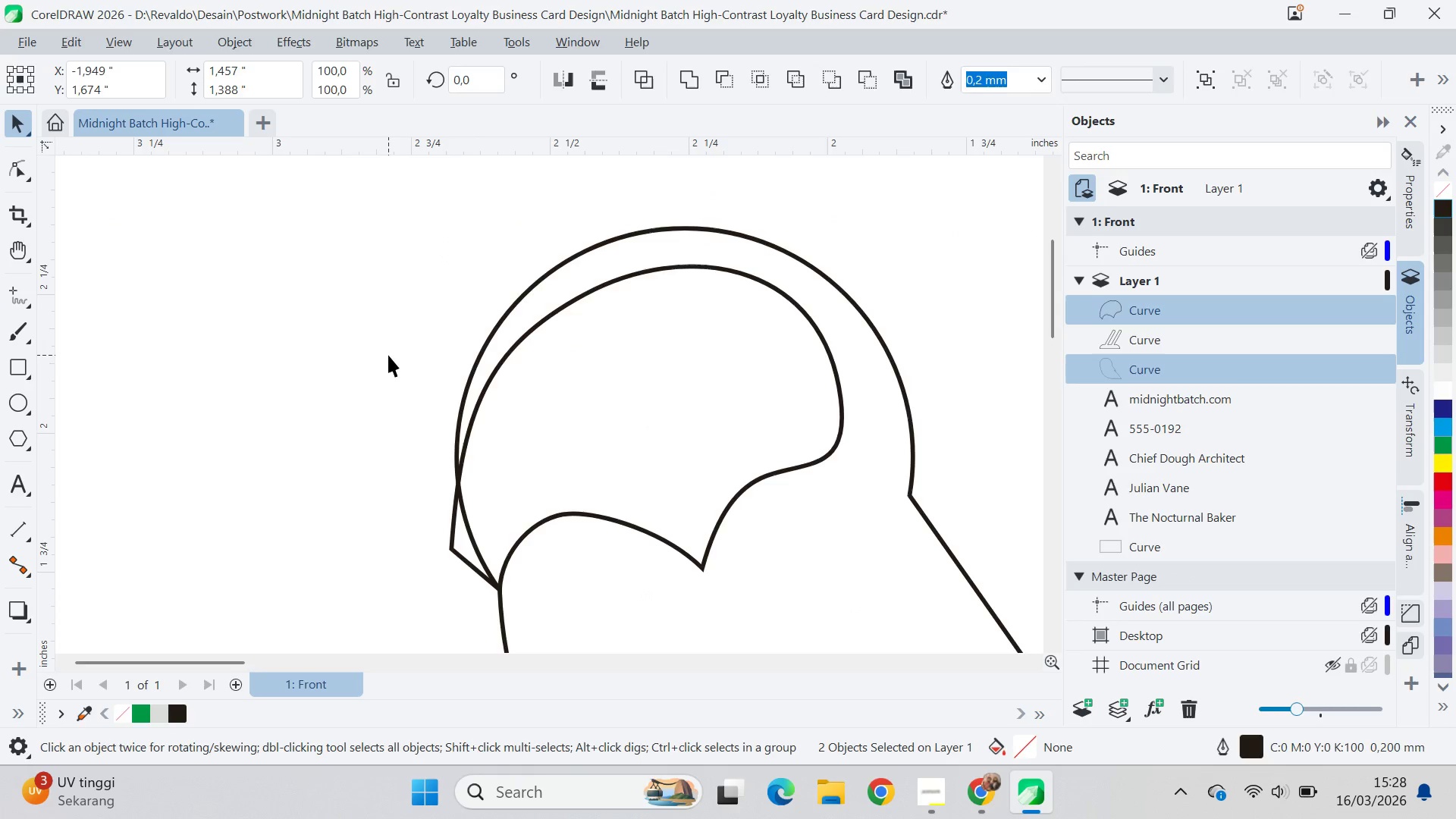 
left_click([388, 355])
 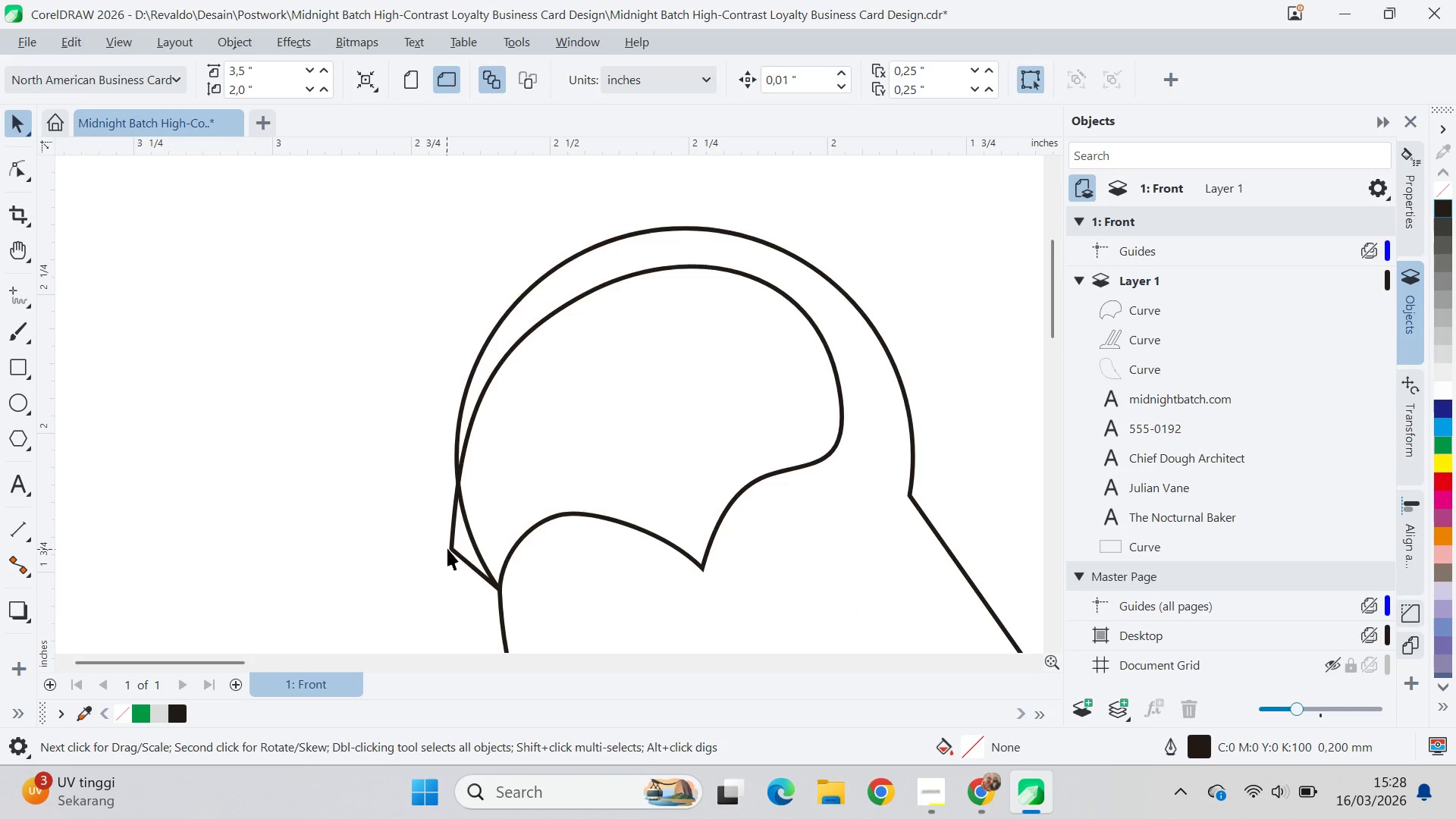 
double_click([447, 548])
 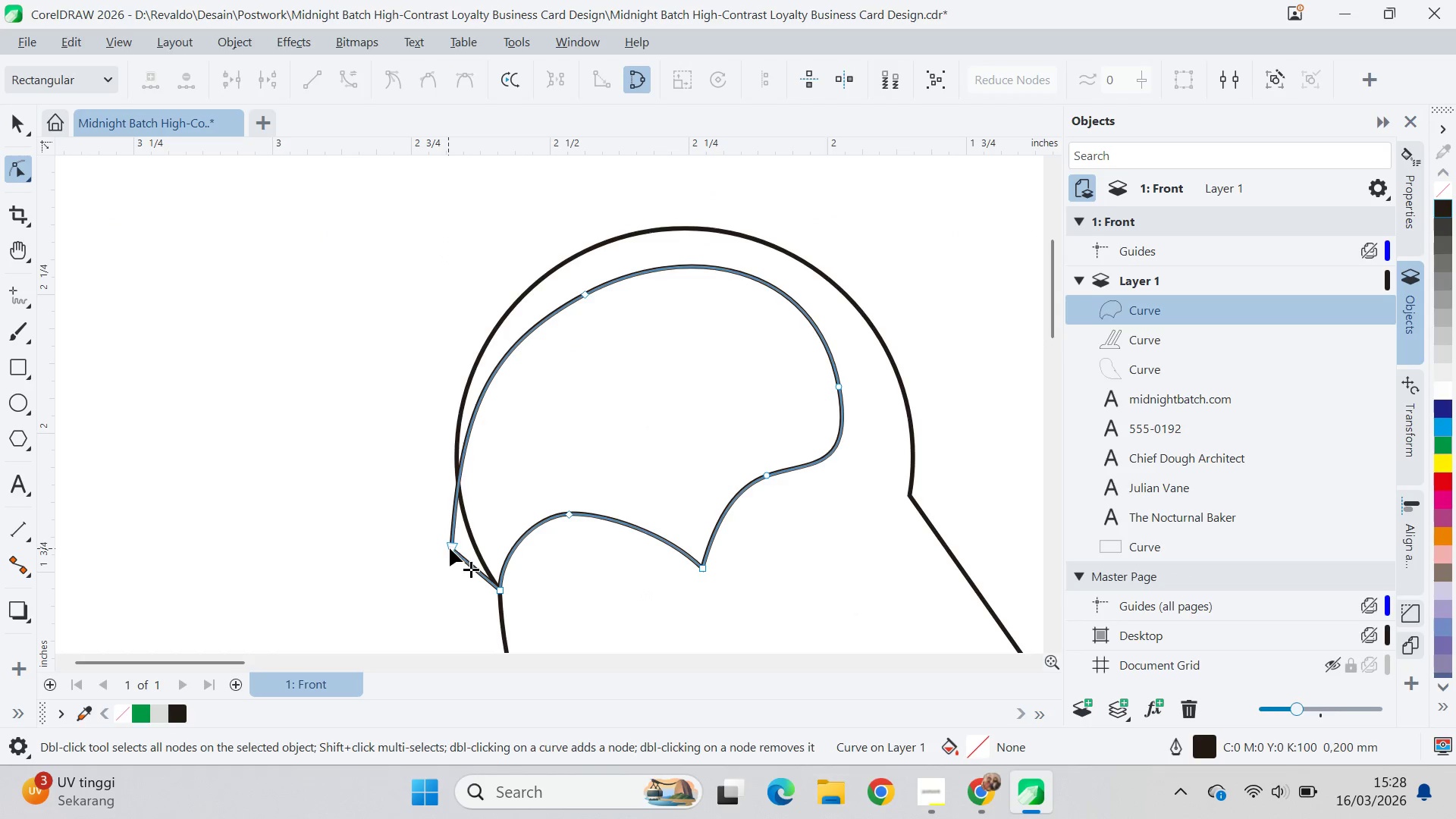 
left_click_drag(start_coordinate=[450, 548], to_coordinate=[413, 505])
 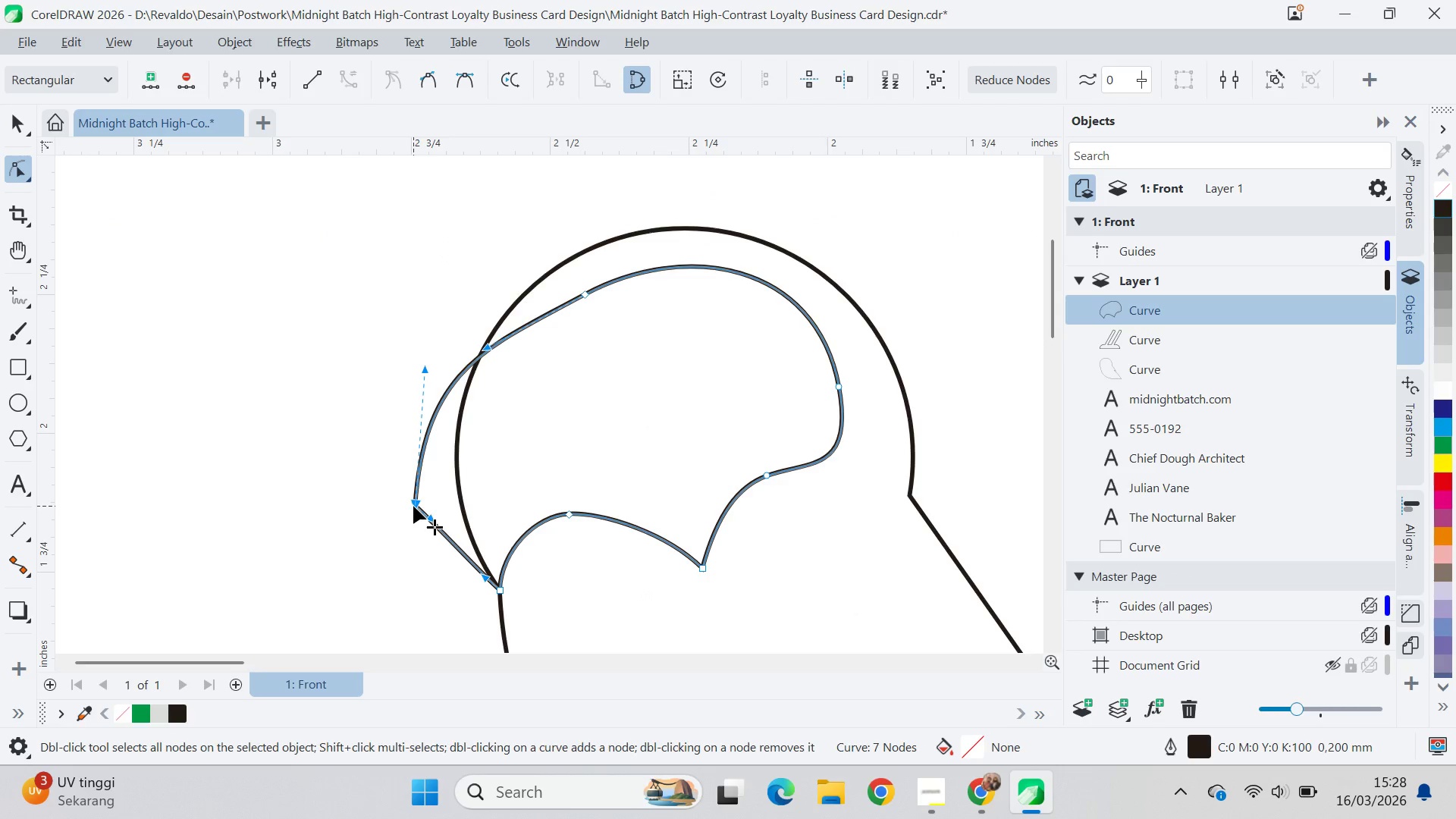 
left_click_drag(start_coordinate=[413, 506], to_coordinate=[422, 535])
 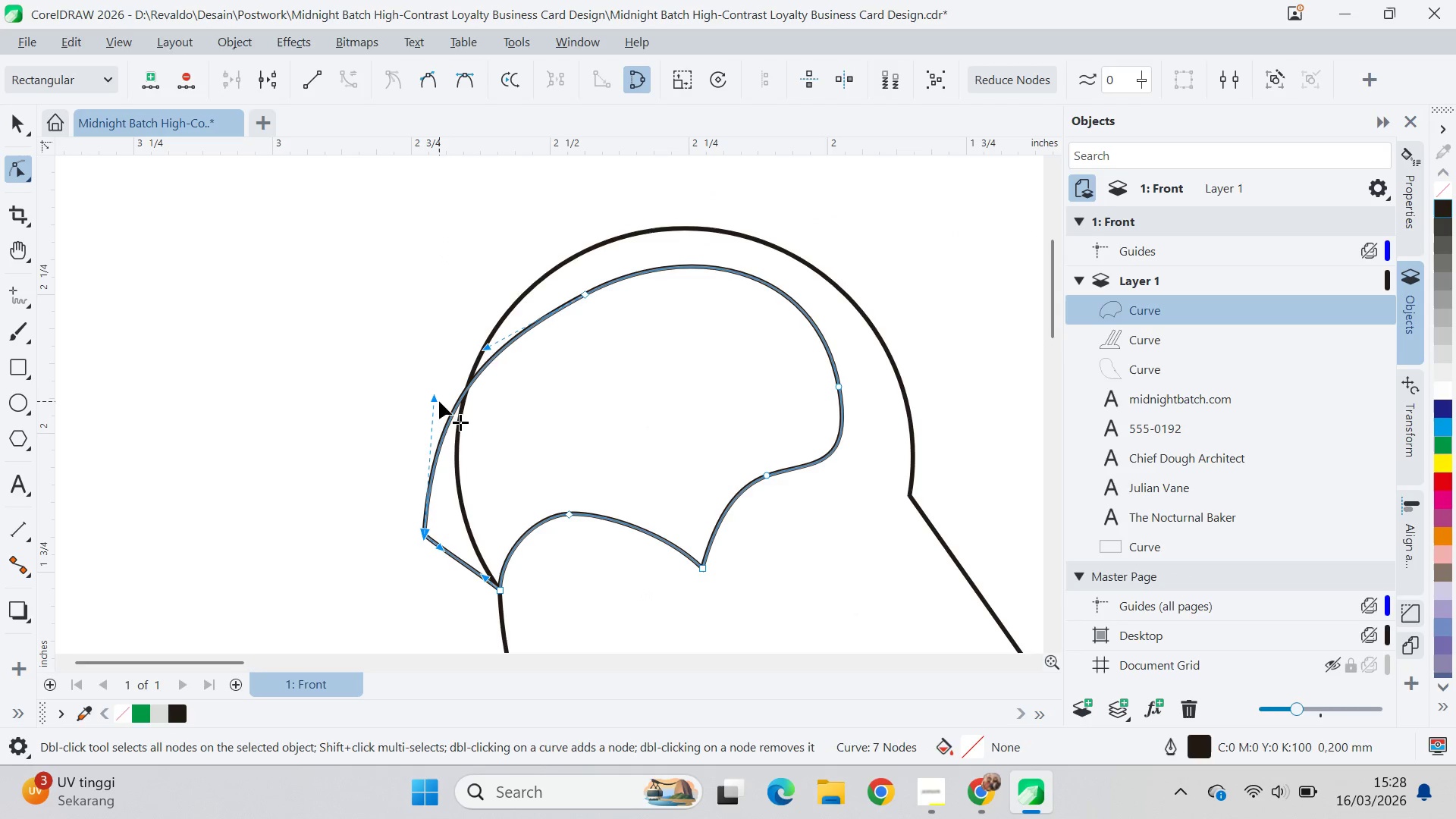 
left_click_drag(start_coordinate=[439, 397], to_coordinate=[452, 392])
 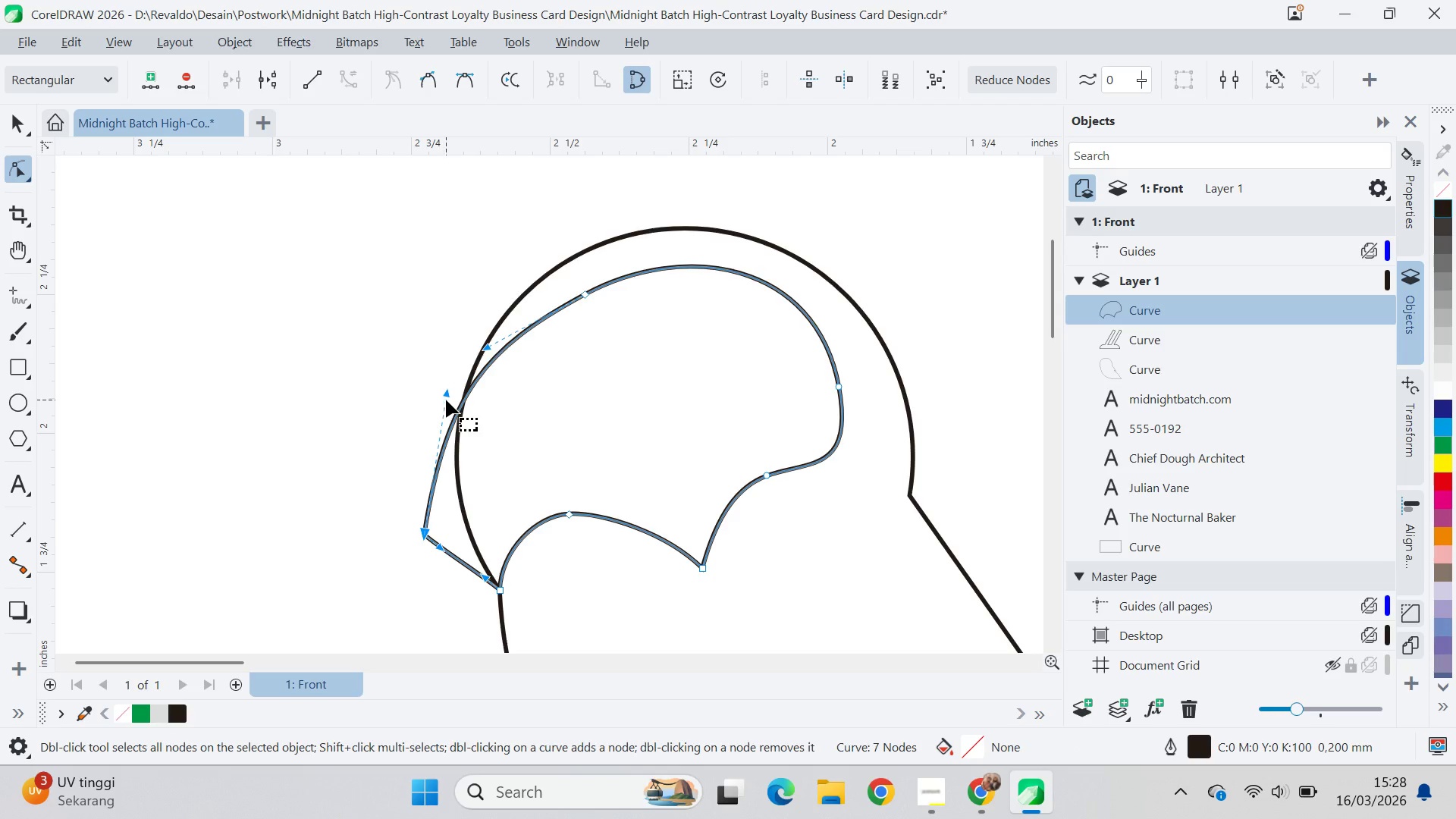 
key(V)
 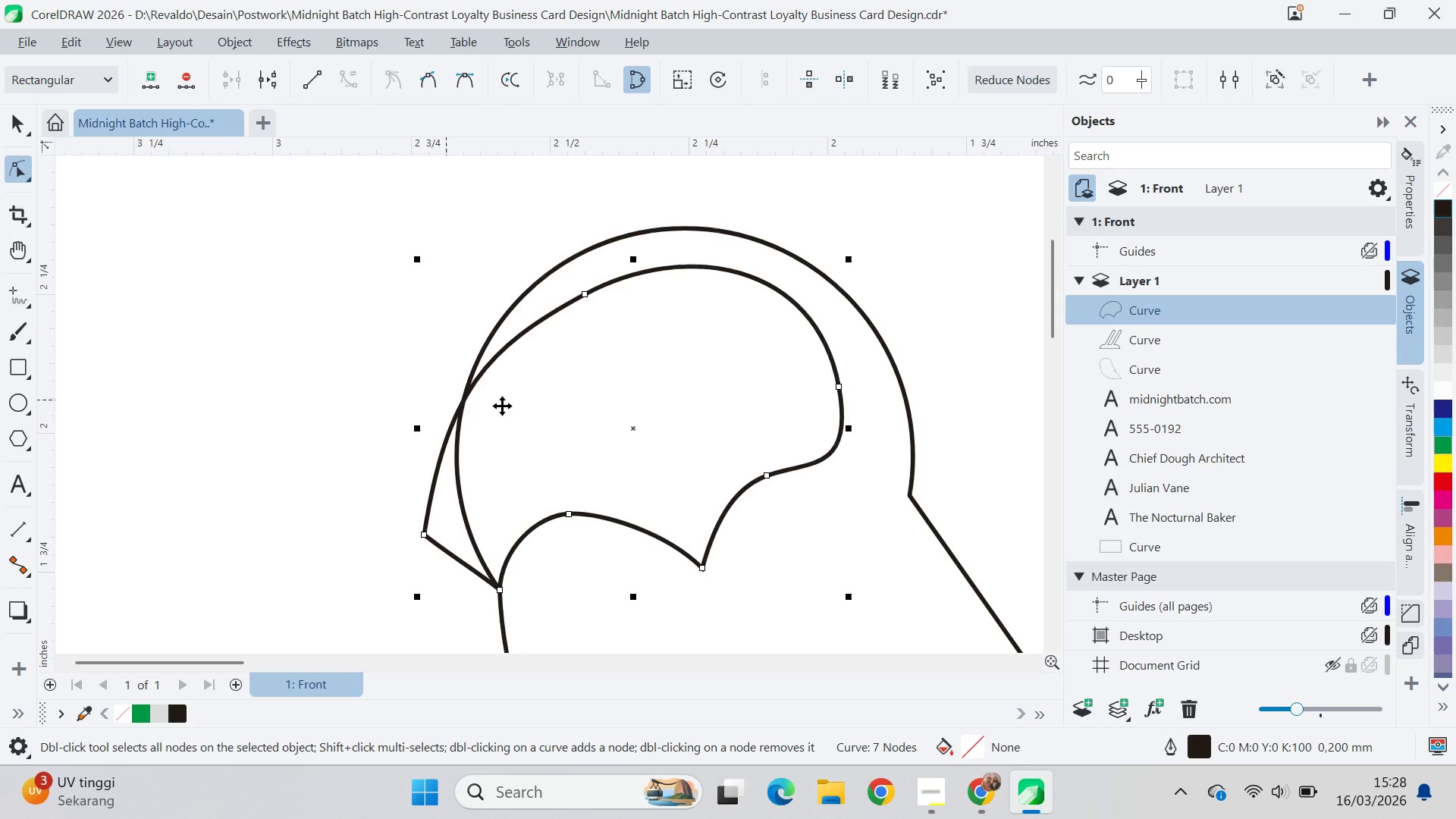 
hold_key(key=ShiftLeft, duration=0.92)
left_click([794, 242])
 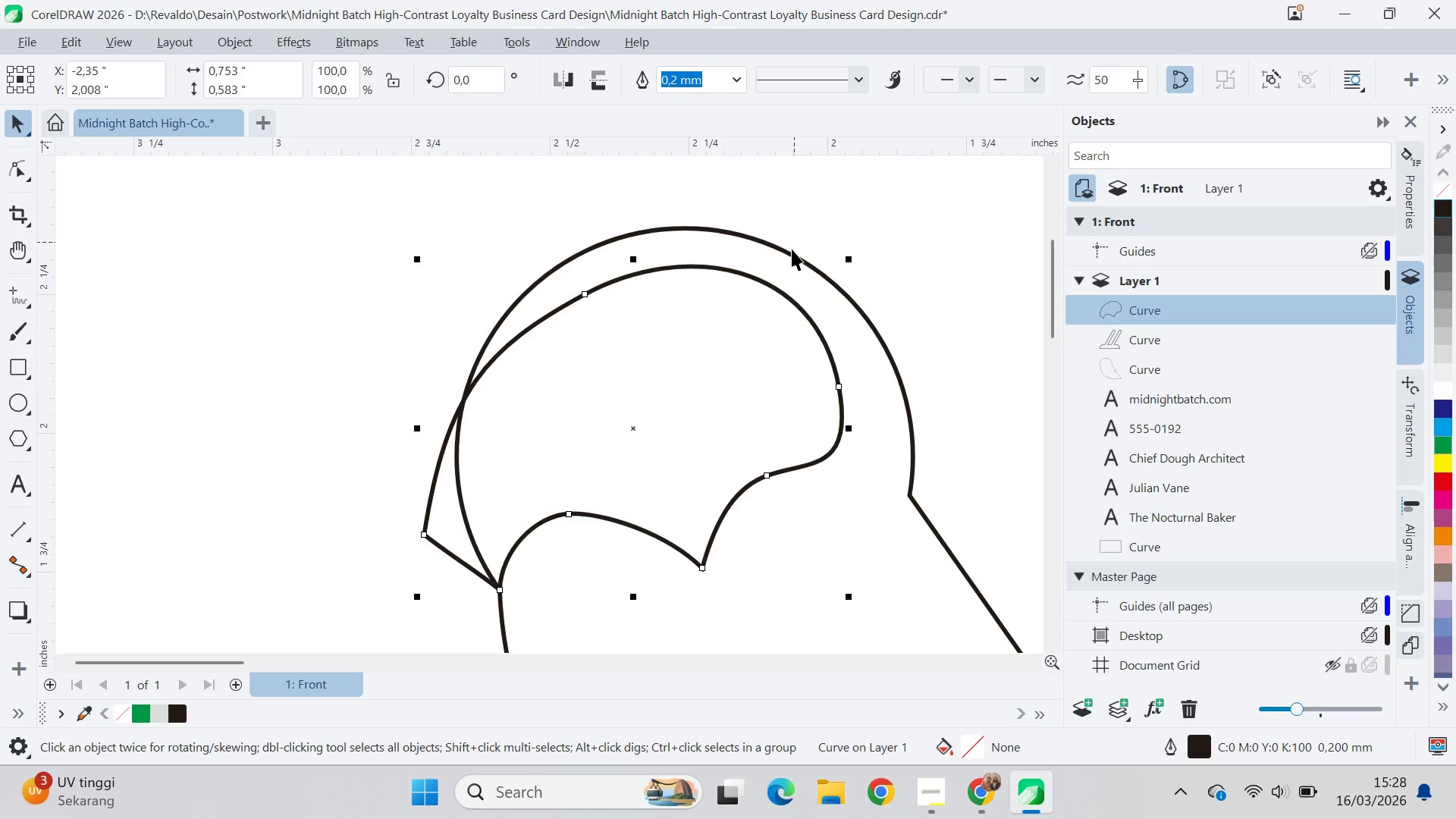 
double_click([787, 256])
 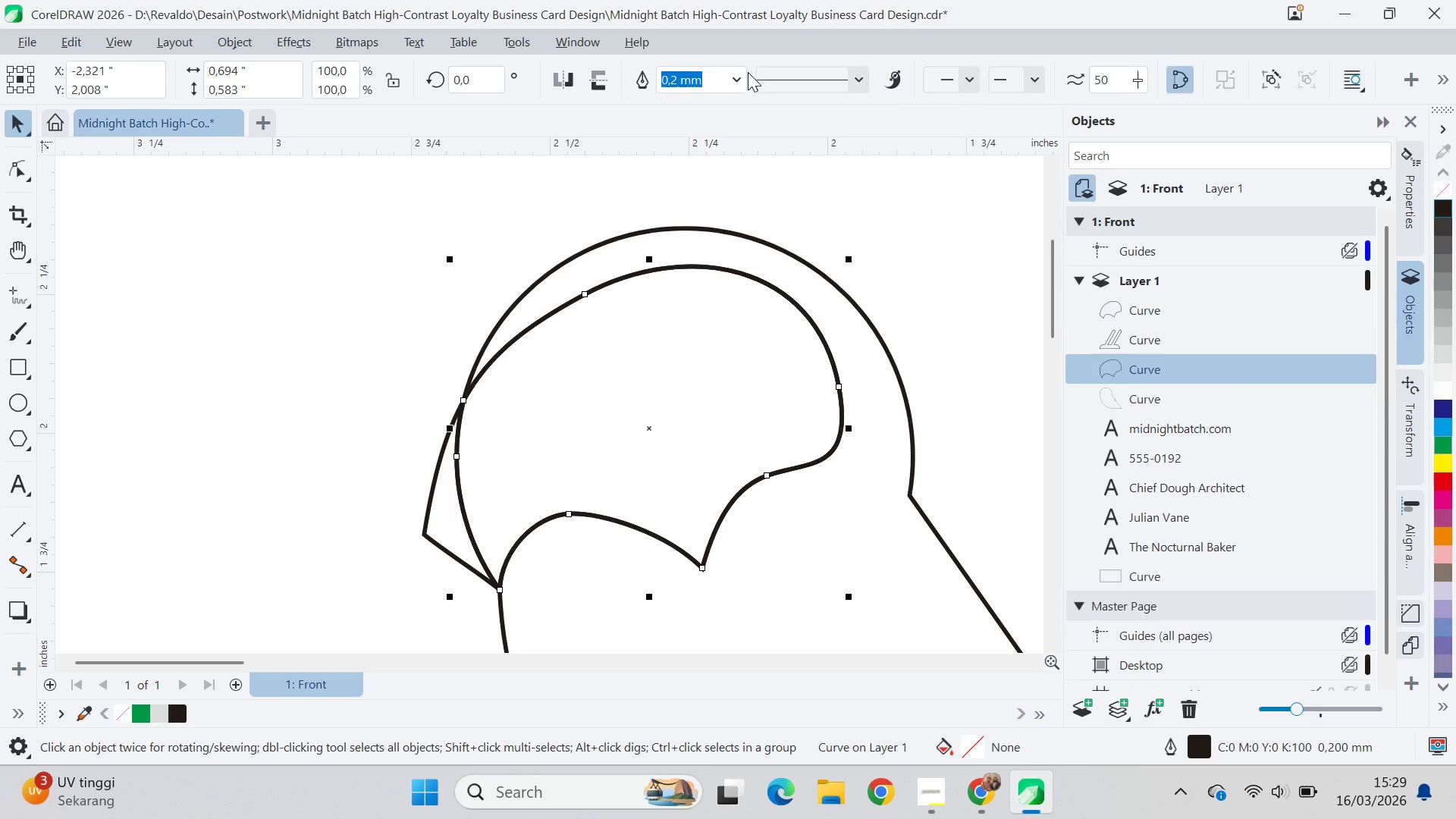 
key(Control+Z)
 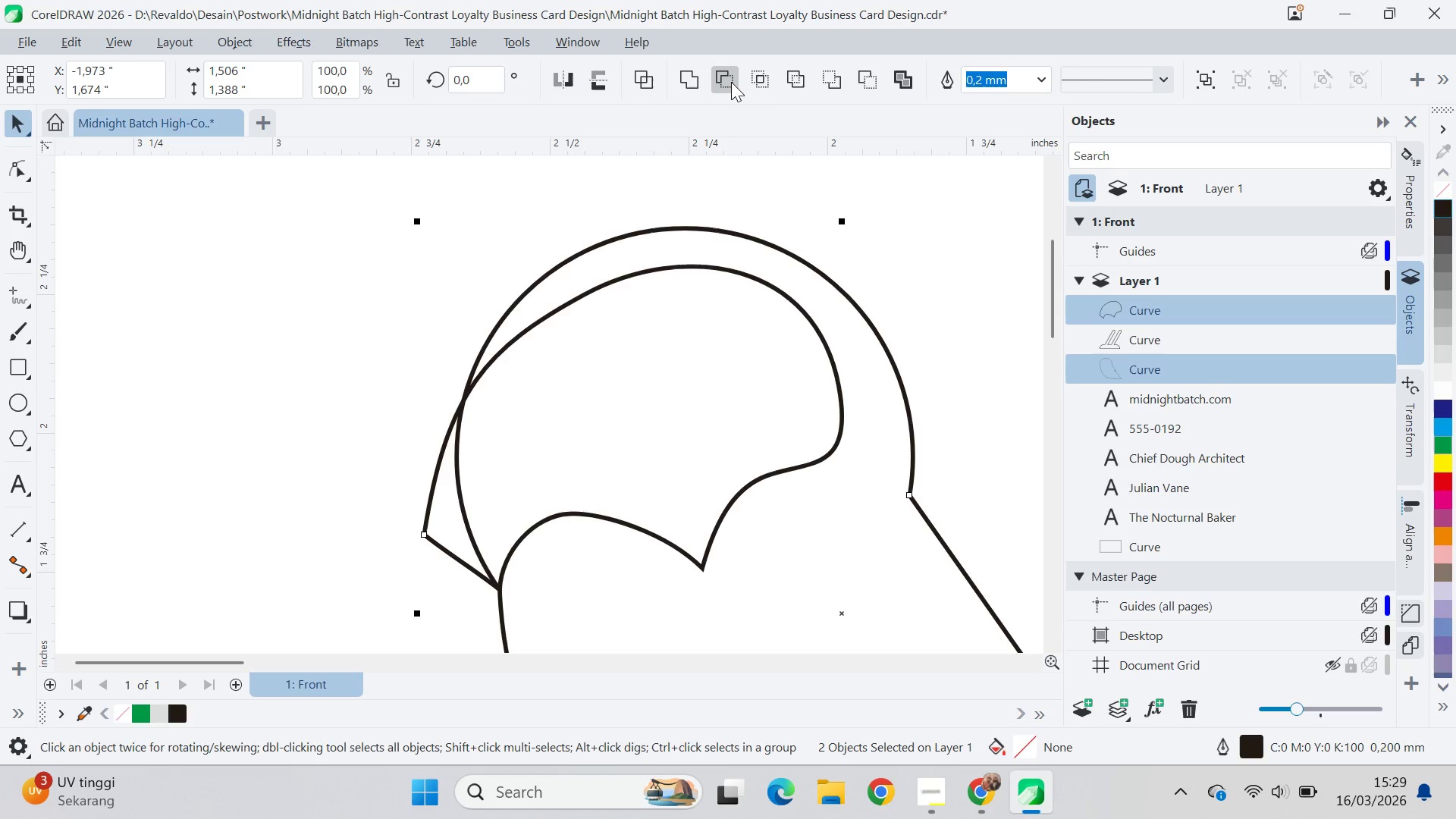 
key(Shift+ShiftLeft)
 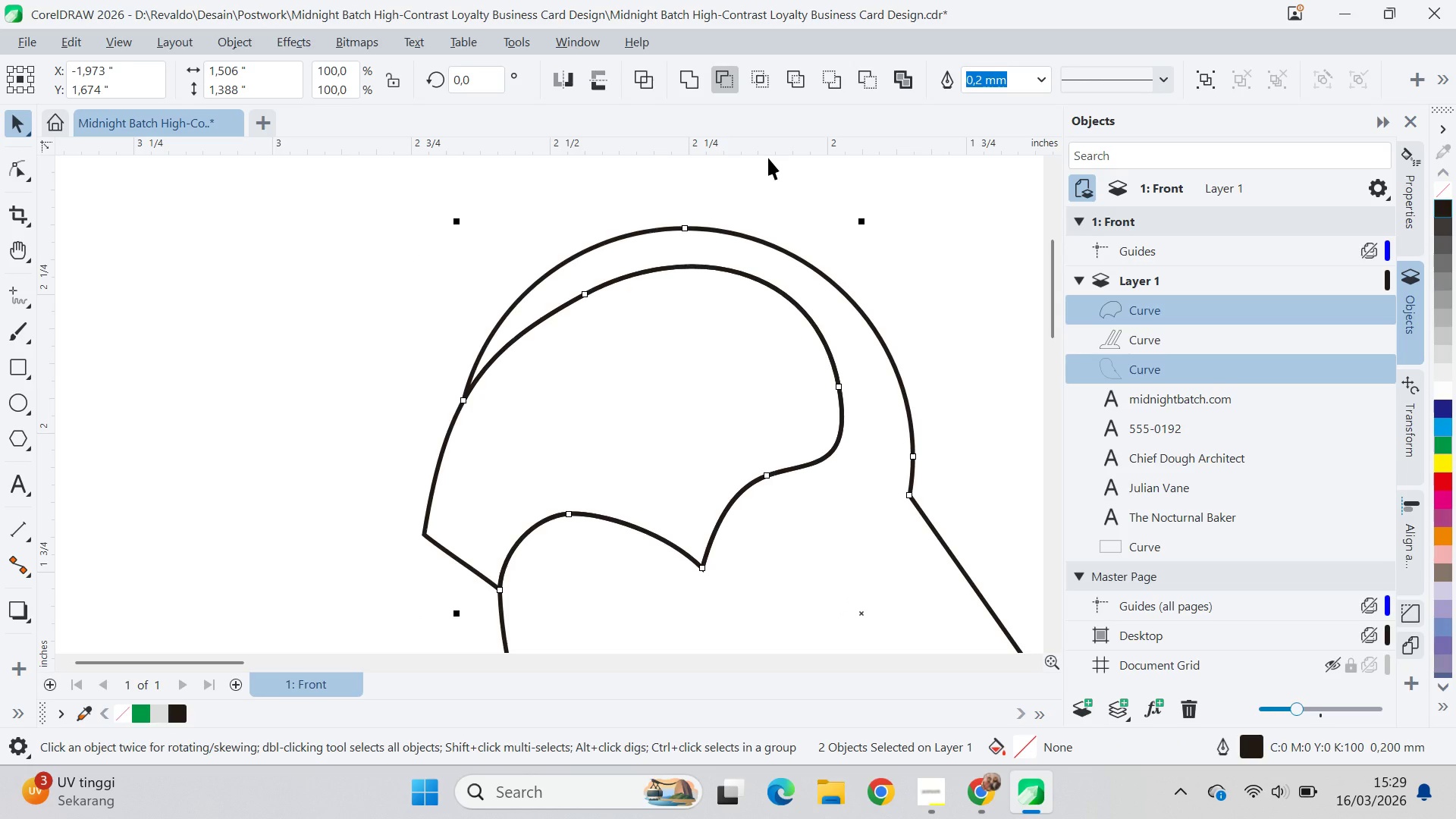 
triple_click([736, 336])
 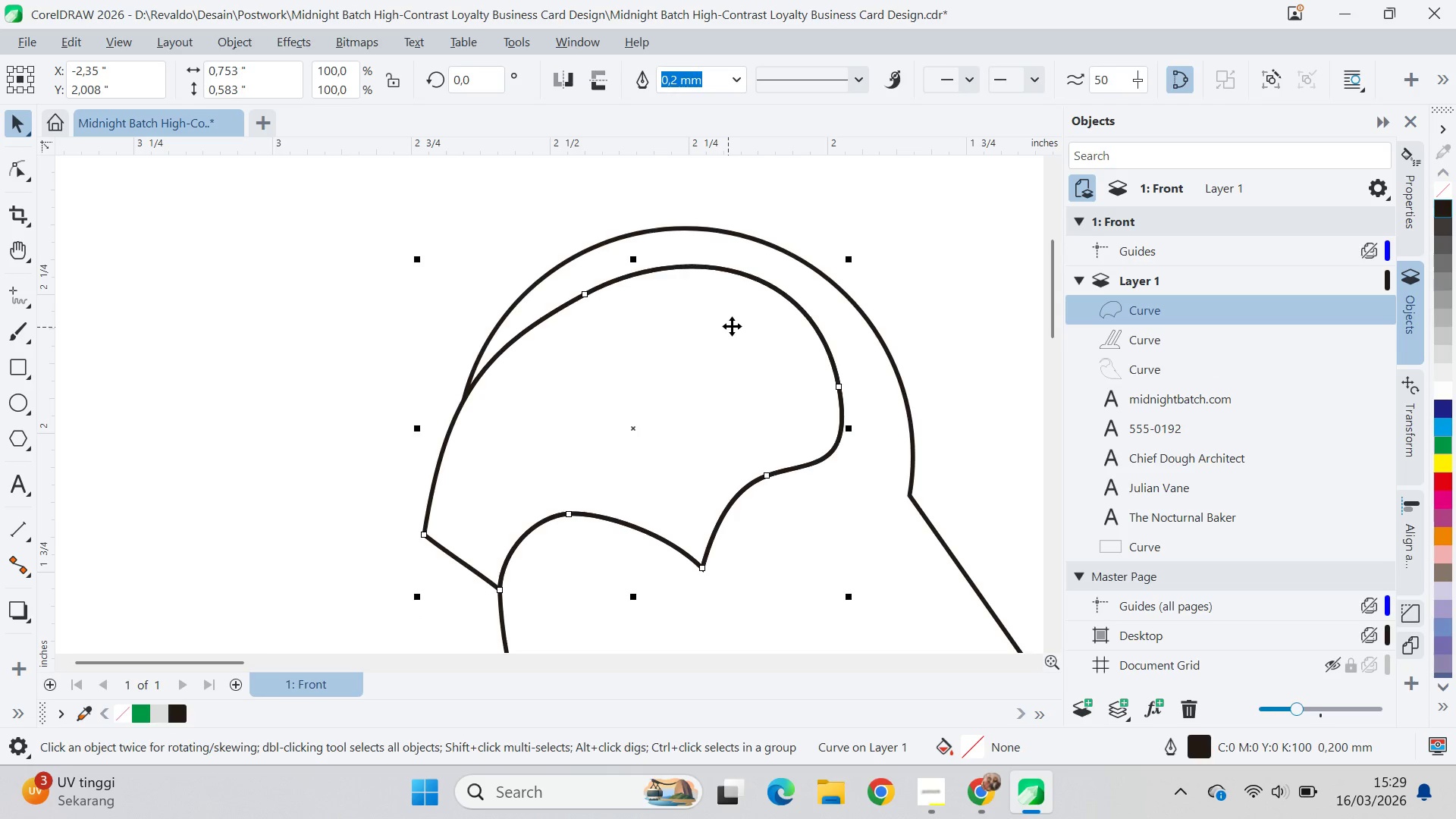 
key(Delete)
 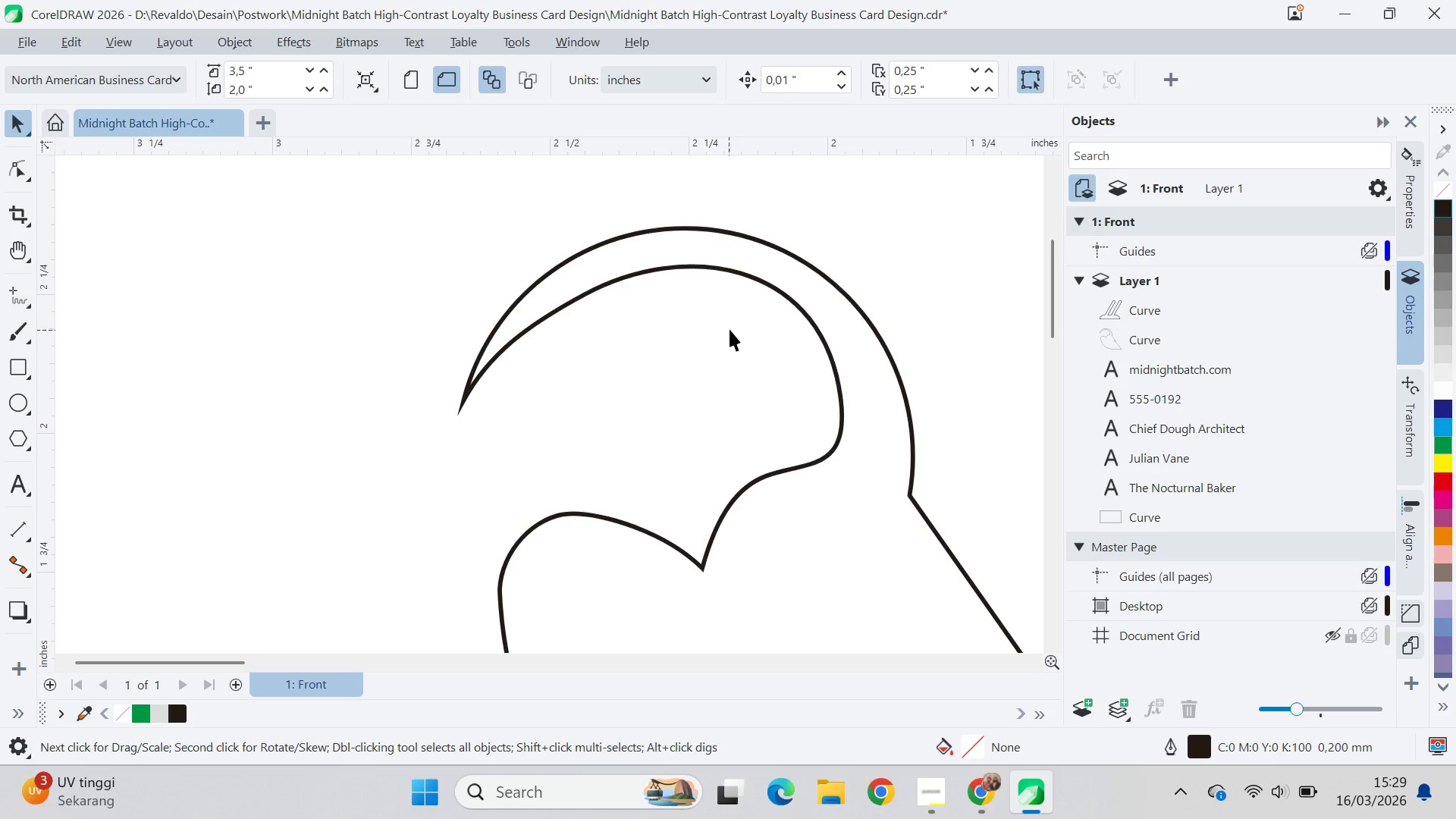 
key(Alt+AltLeft)
 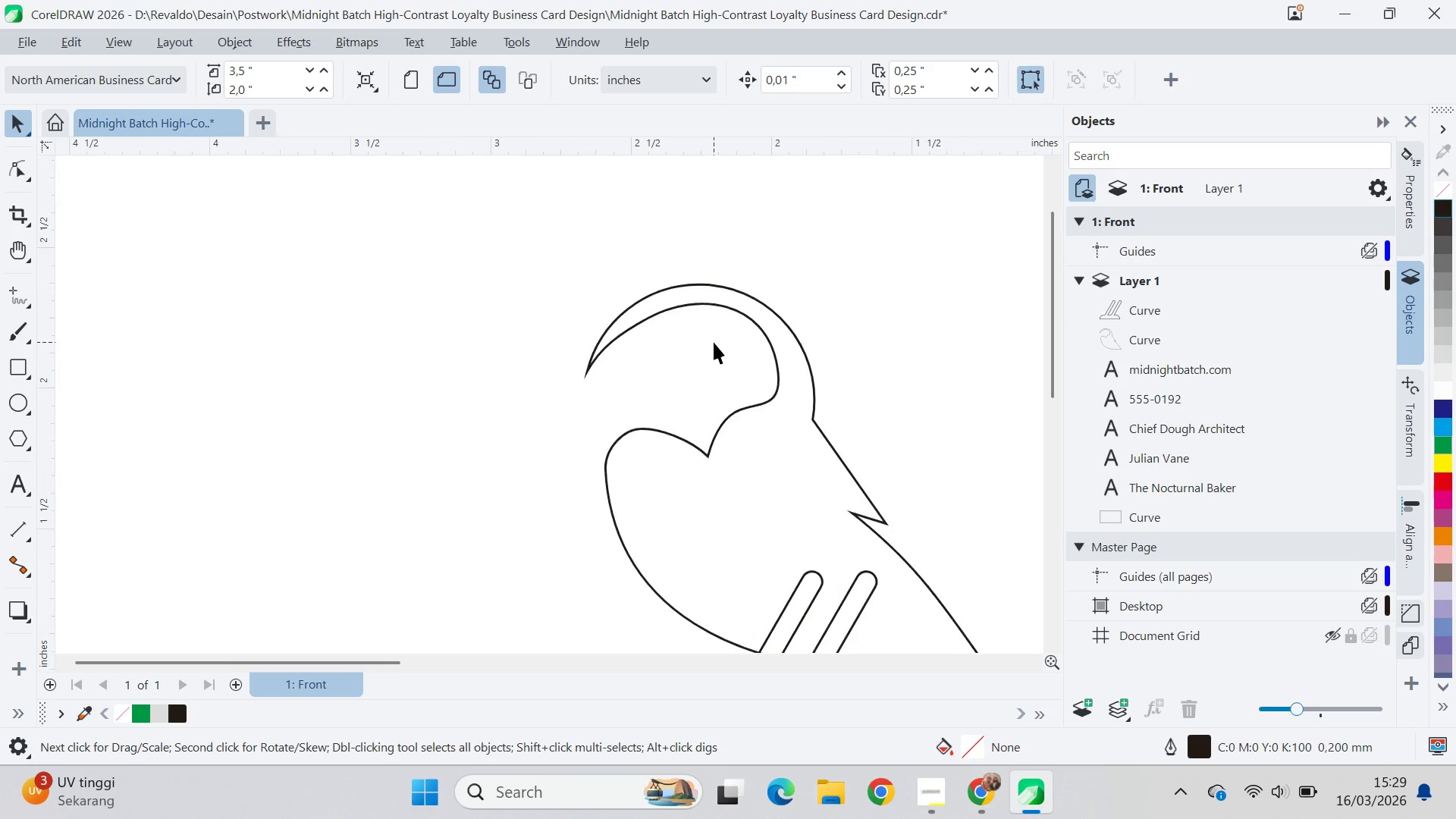 
key(Alt+Tab)
 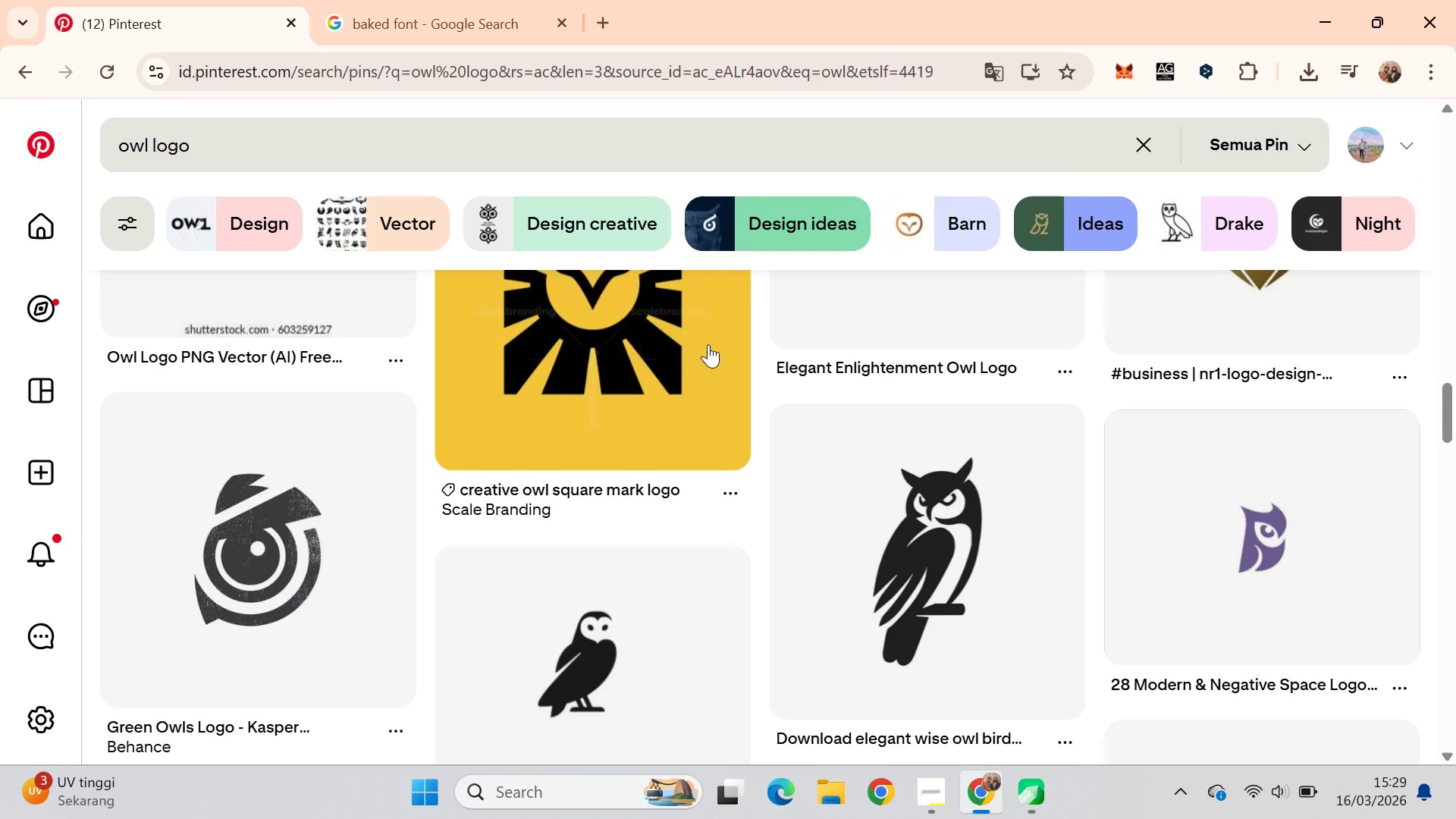 
scroll: coordinate [714, 342], scroll_direction: down, amount: 5.0
 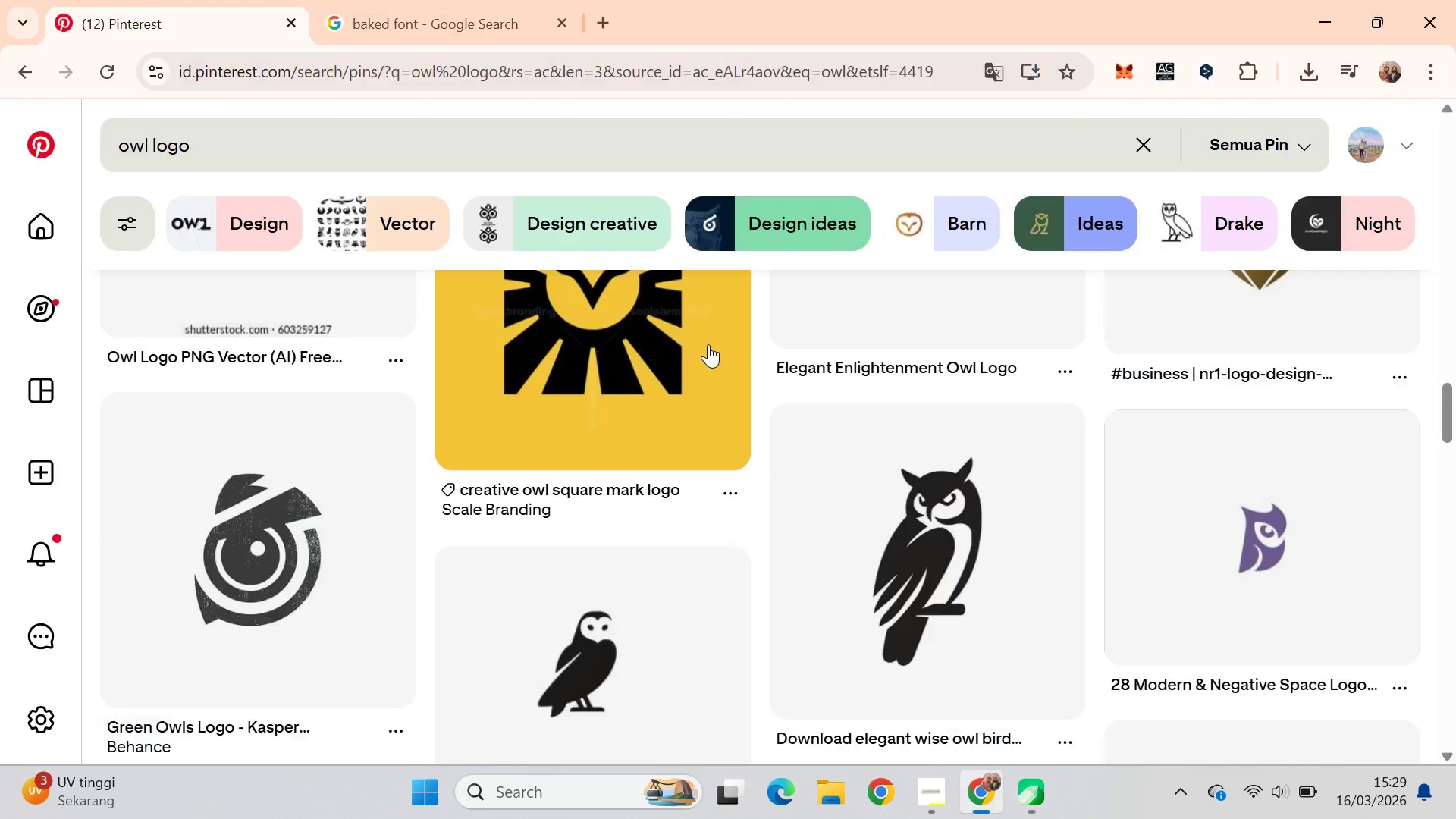 
key(Alt+AltLeft)
 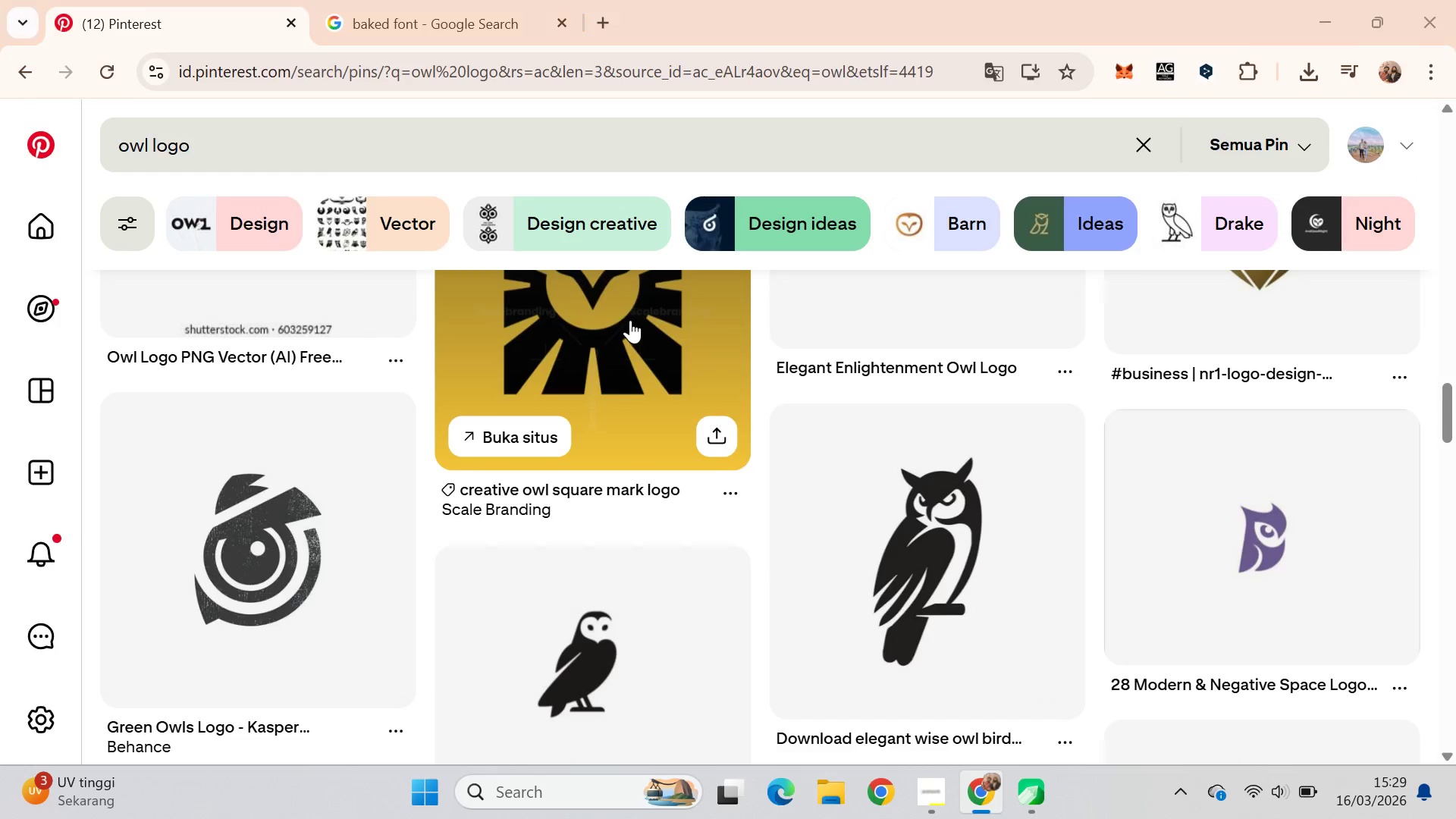 
key(Alt+Tab)
 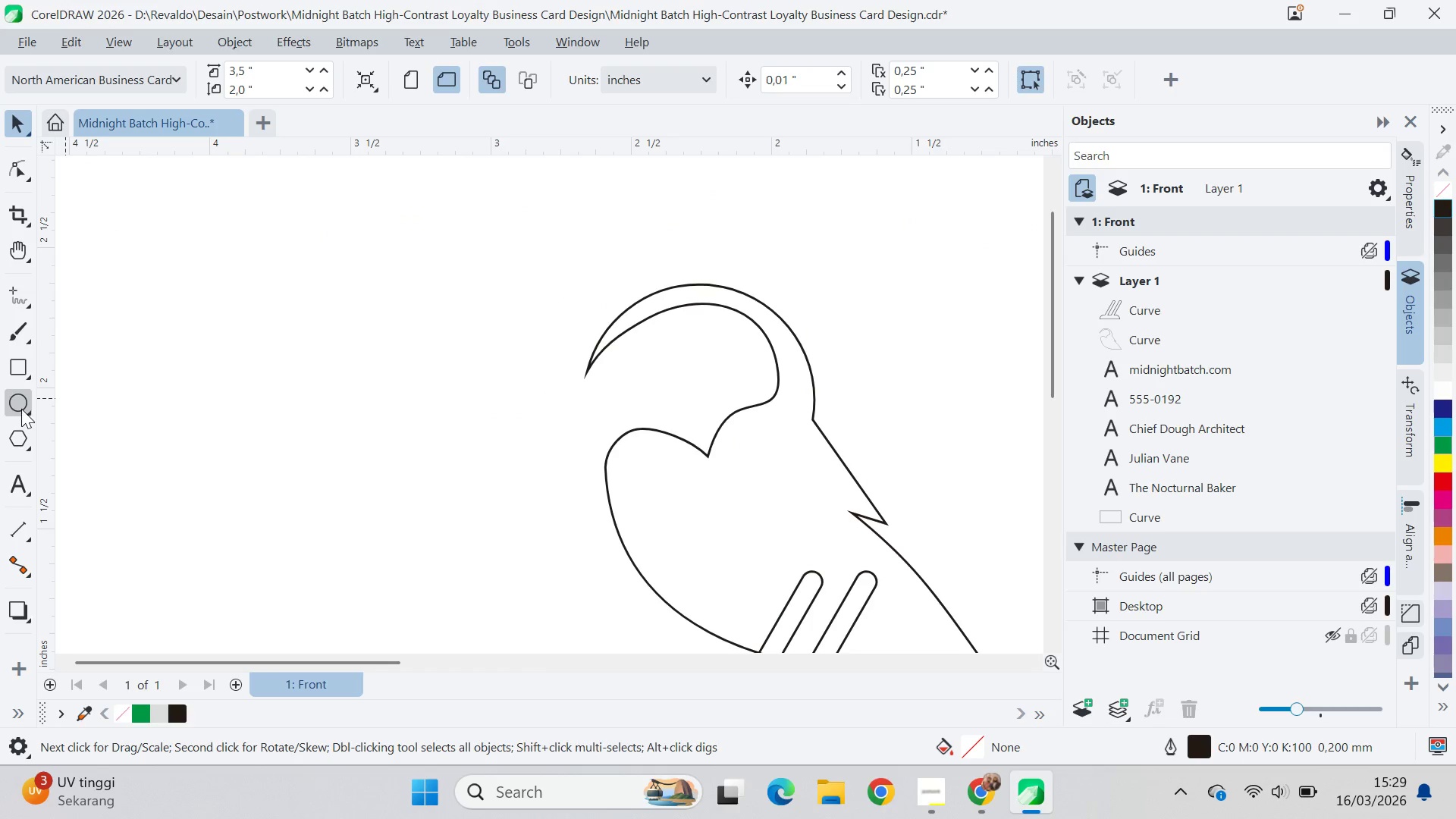 
hold_key(key=ControlLeft, duration=0.48)
left_click_drag(start_coordinate=[416, 370], to_coordinate=[454, 398])
 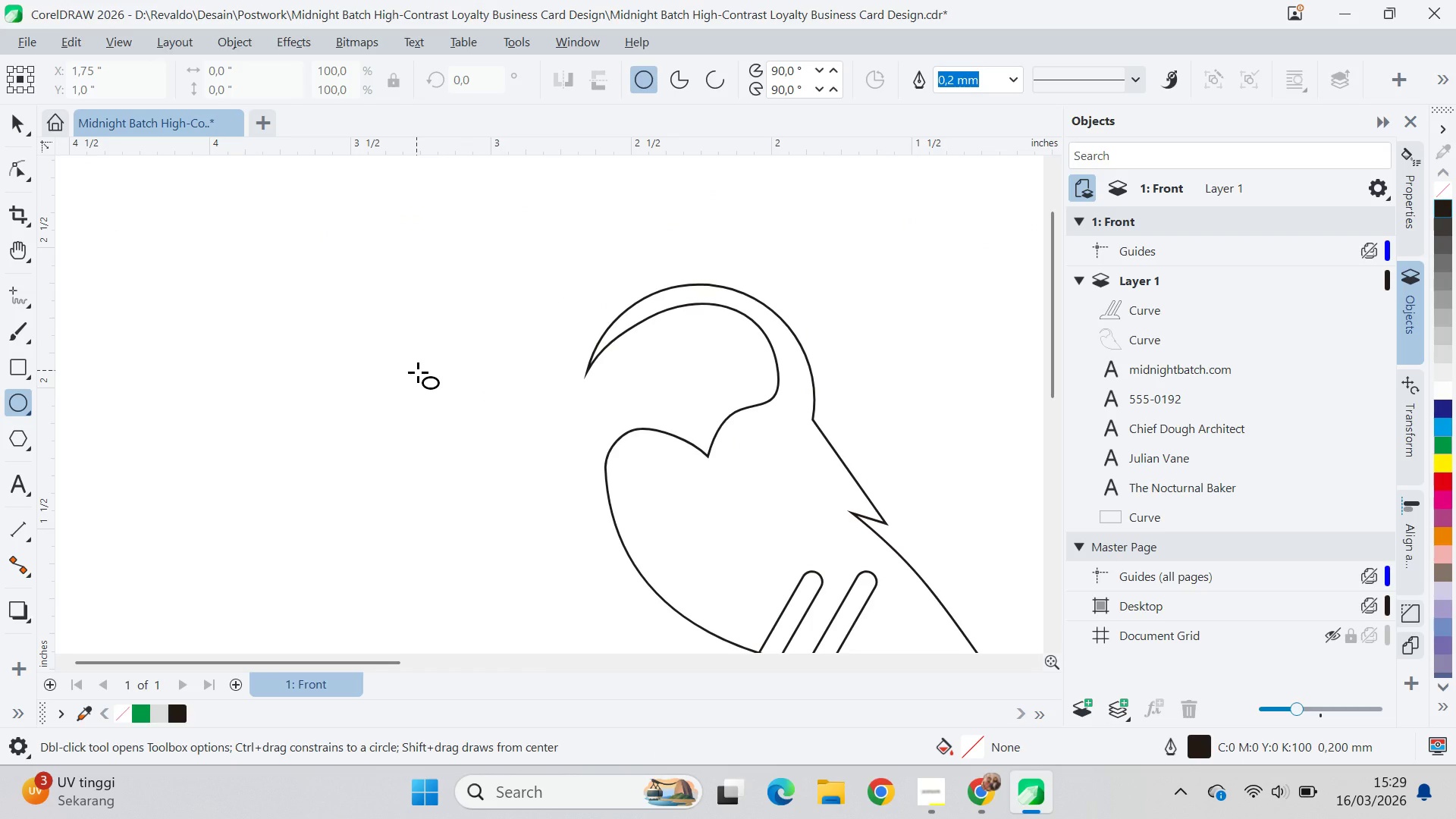 
key(V)
 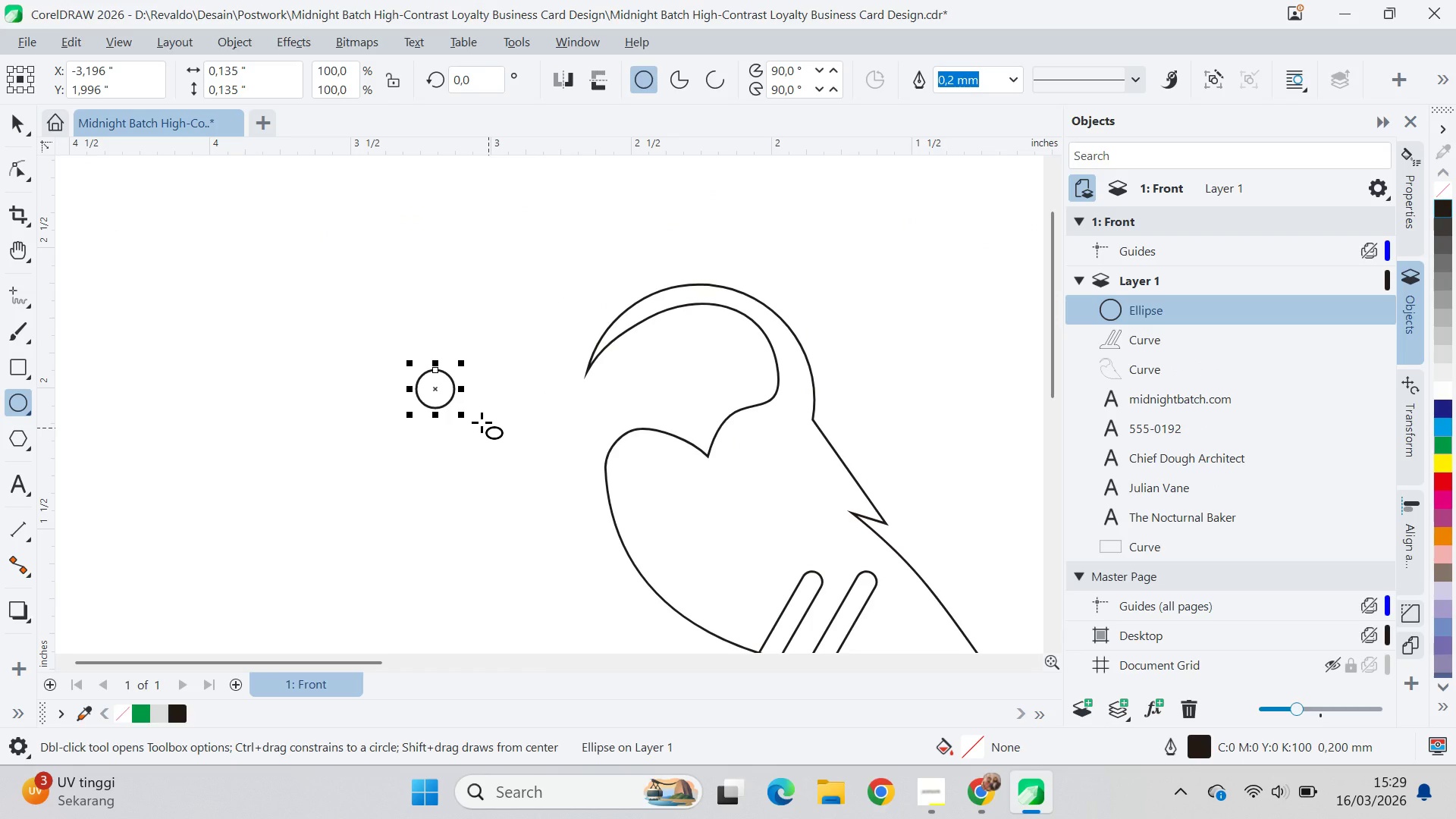 
scroll: coordinate [451, 393], scroll_direction: up, amount: 5.0
 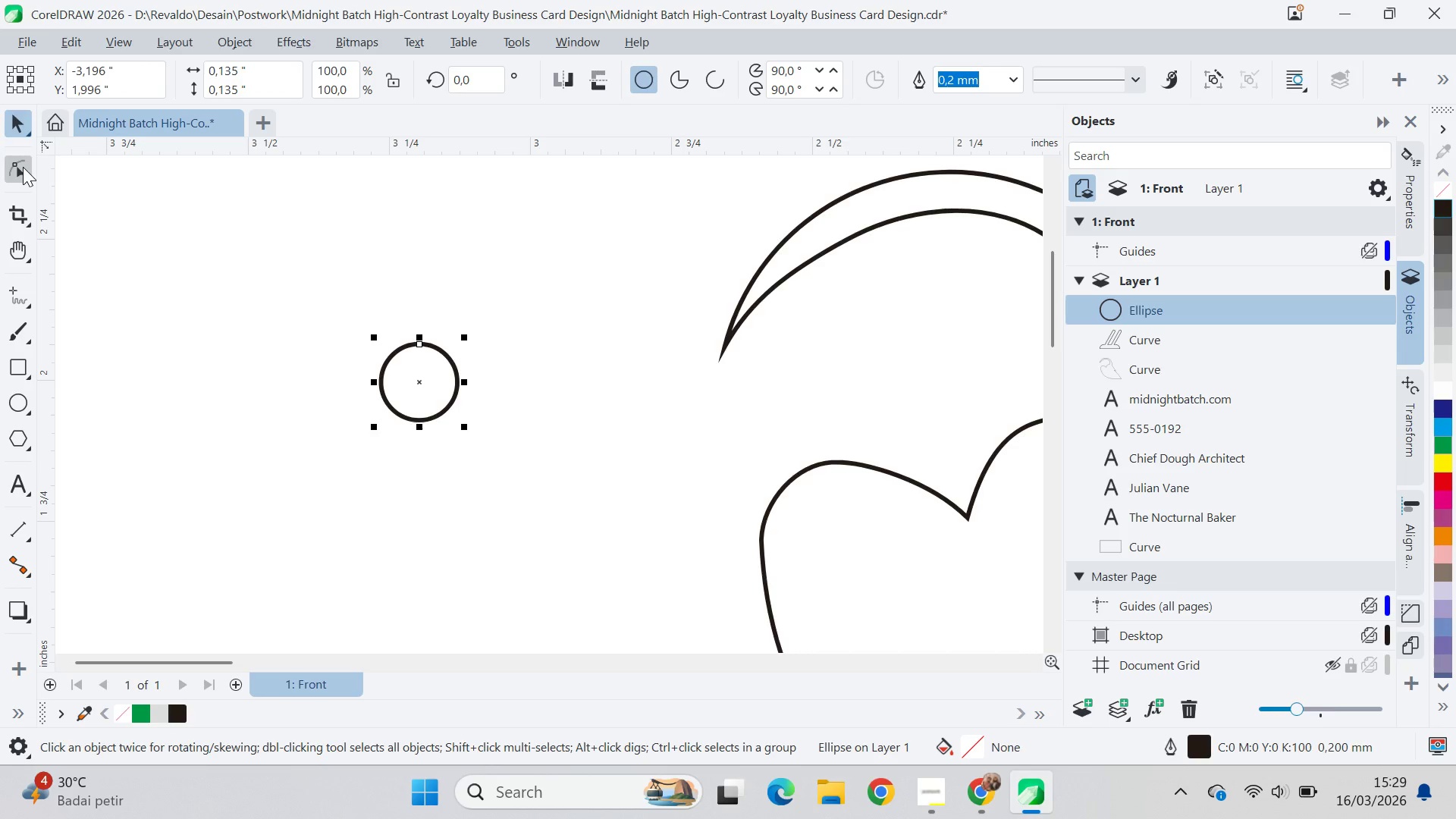 
key(Control+Q)
 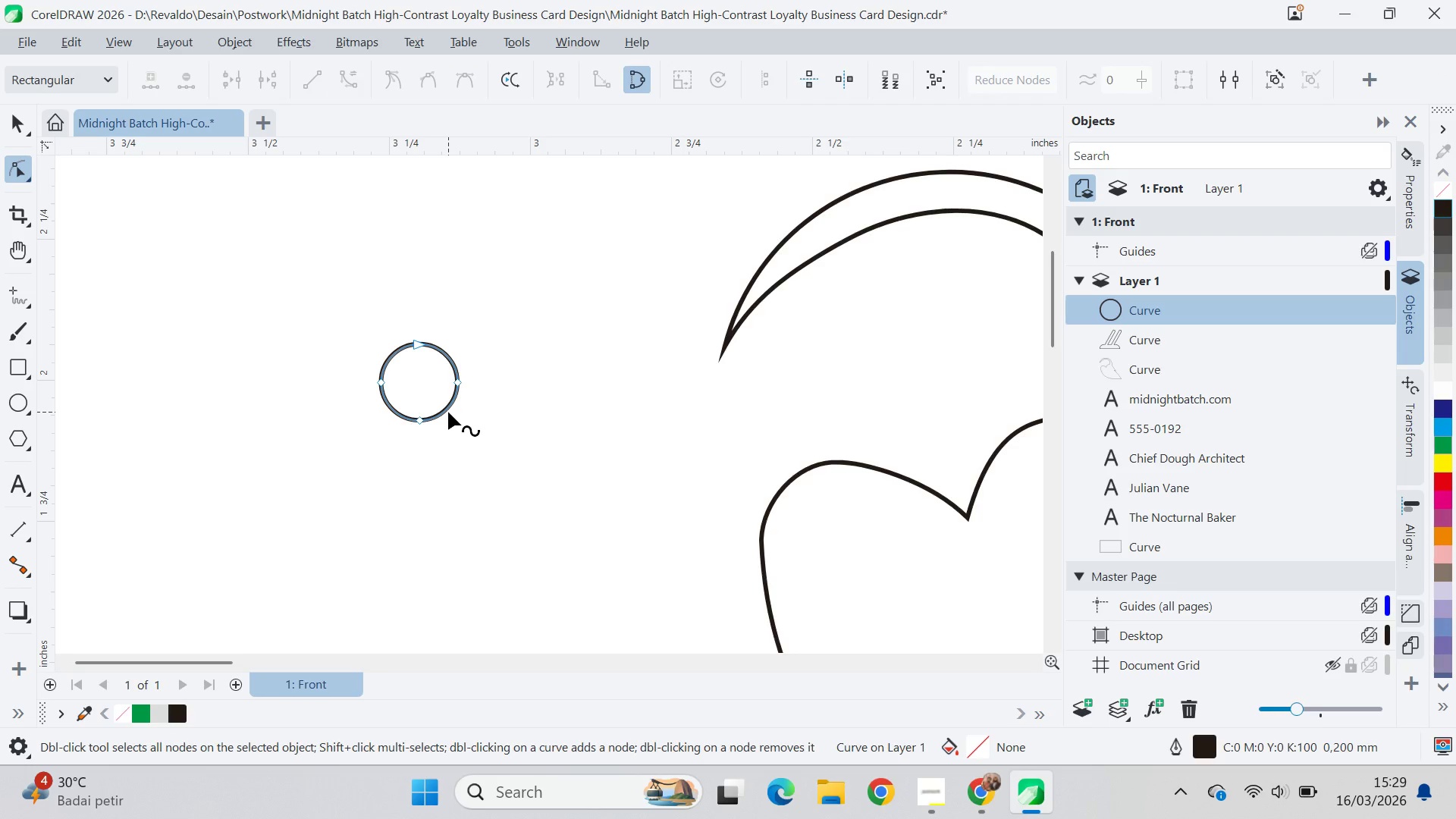 
double_click([448, 411])
 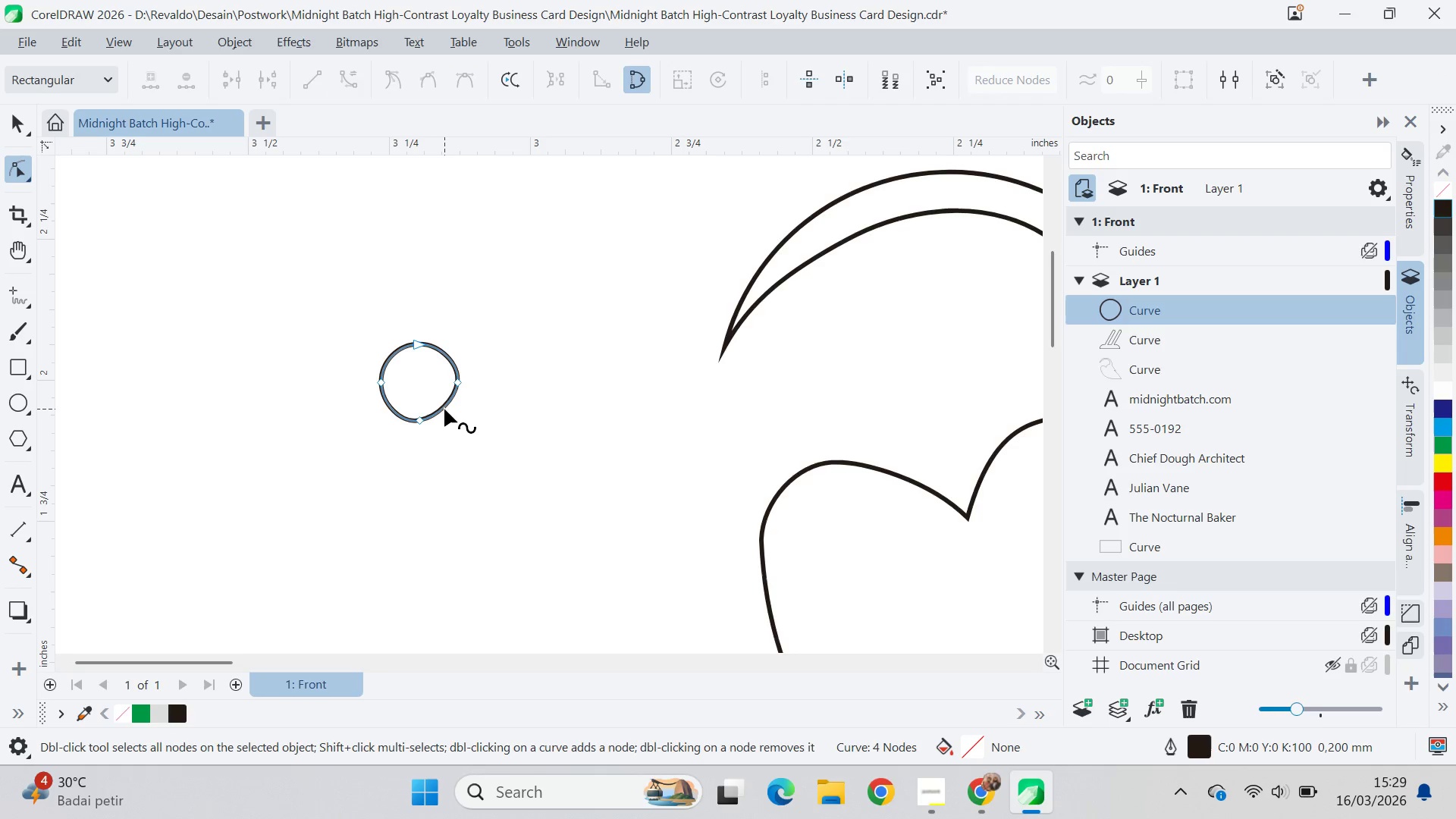 
left_click_drag(start_coordinate=[444, 409], to_coordinate=[457, 419])
 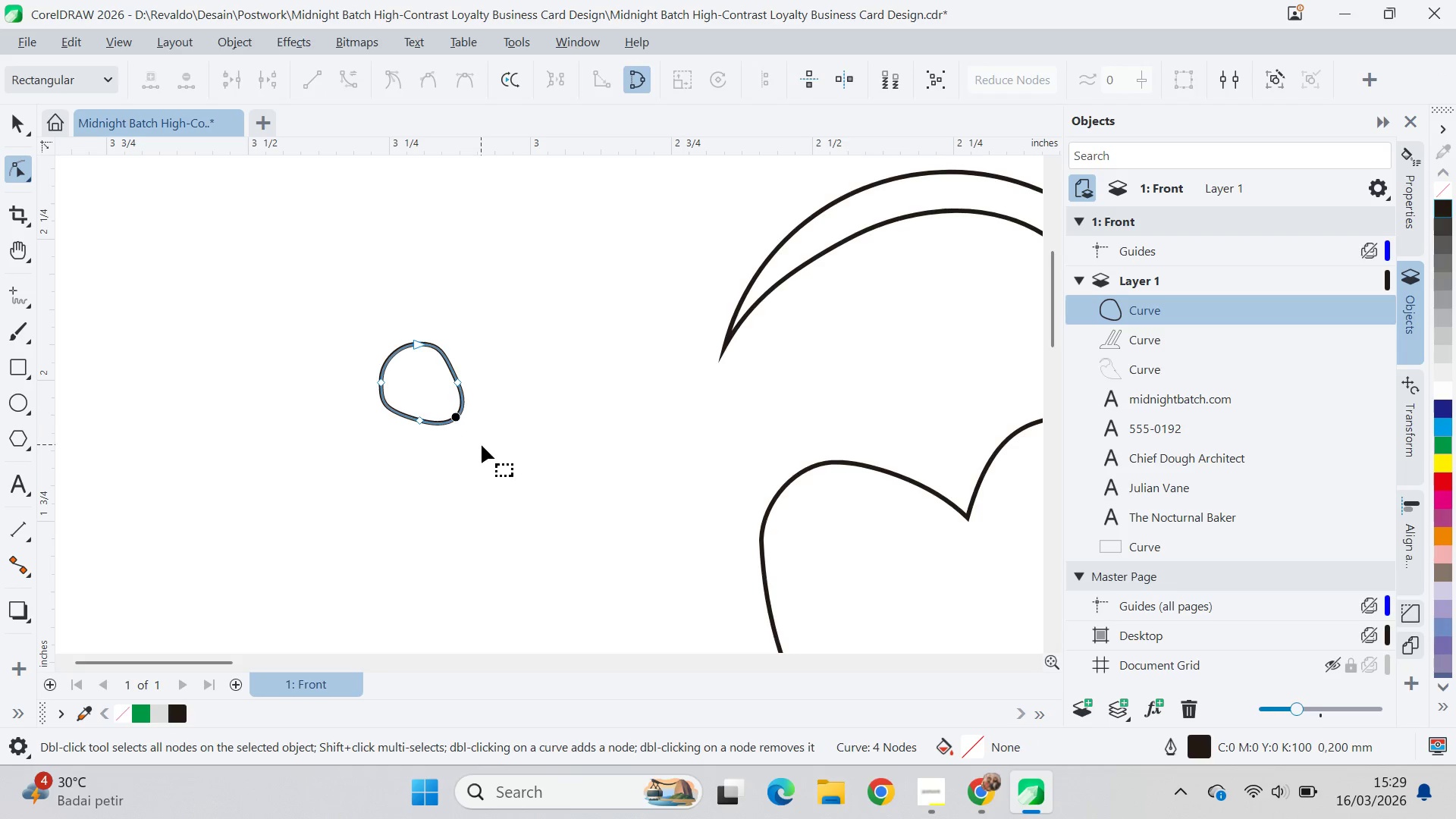 
key(V)
 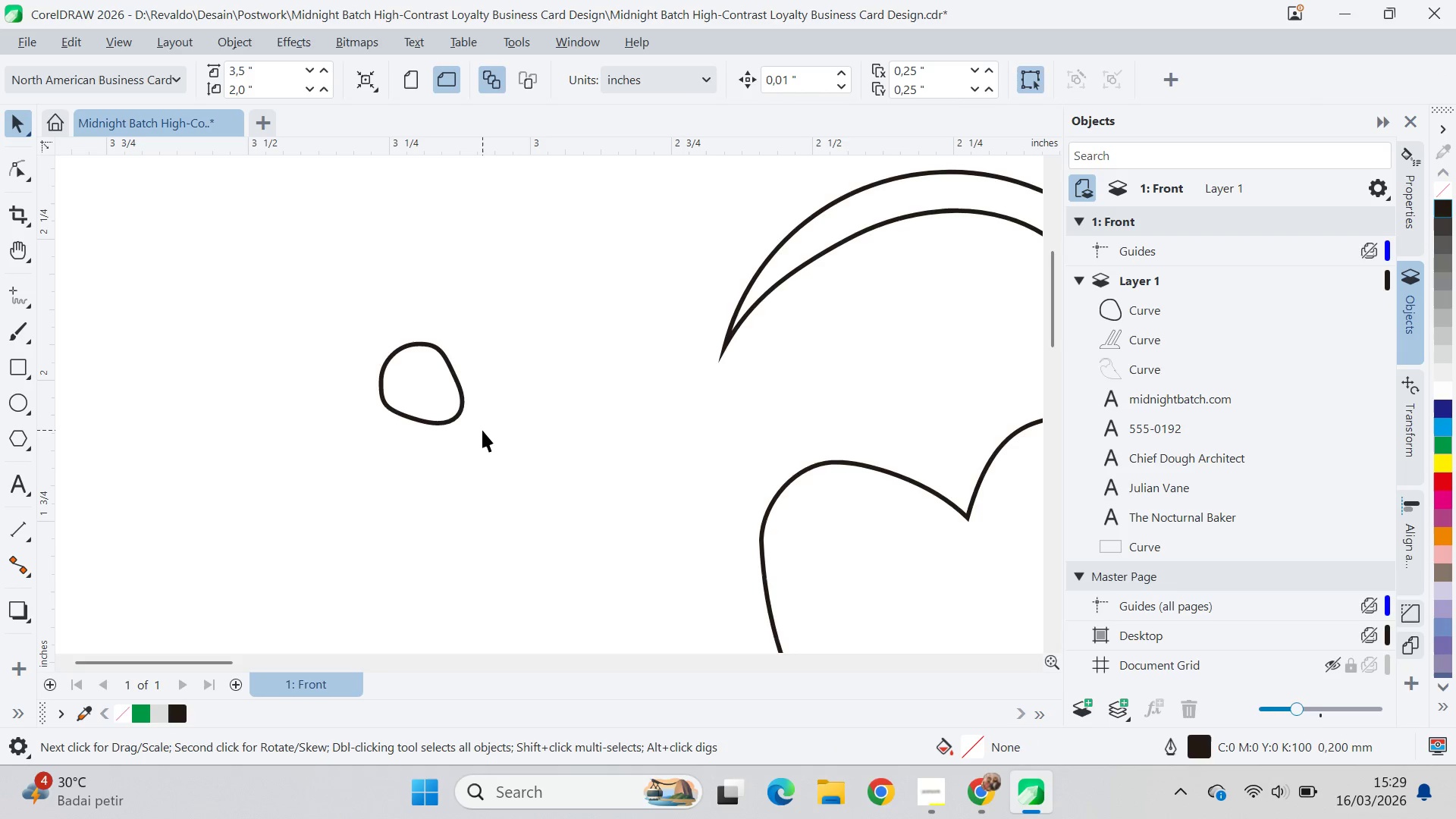 
key(Alt+AltLeft)
 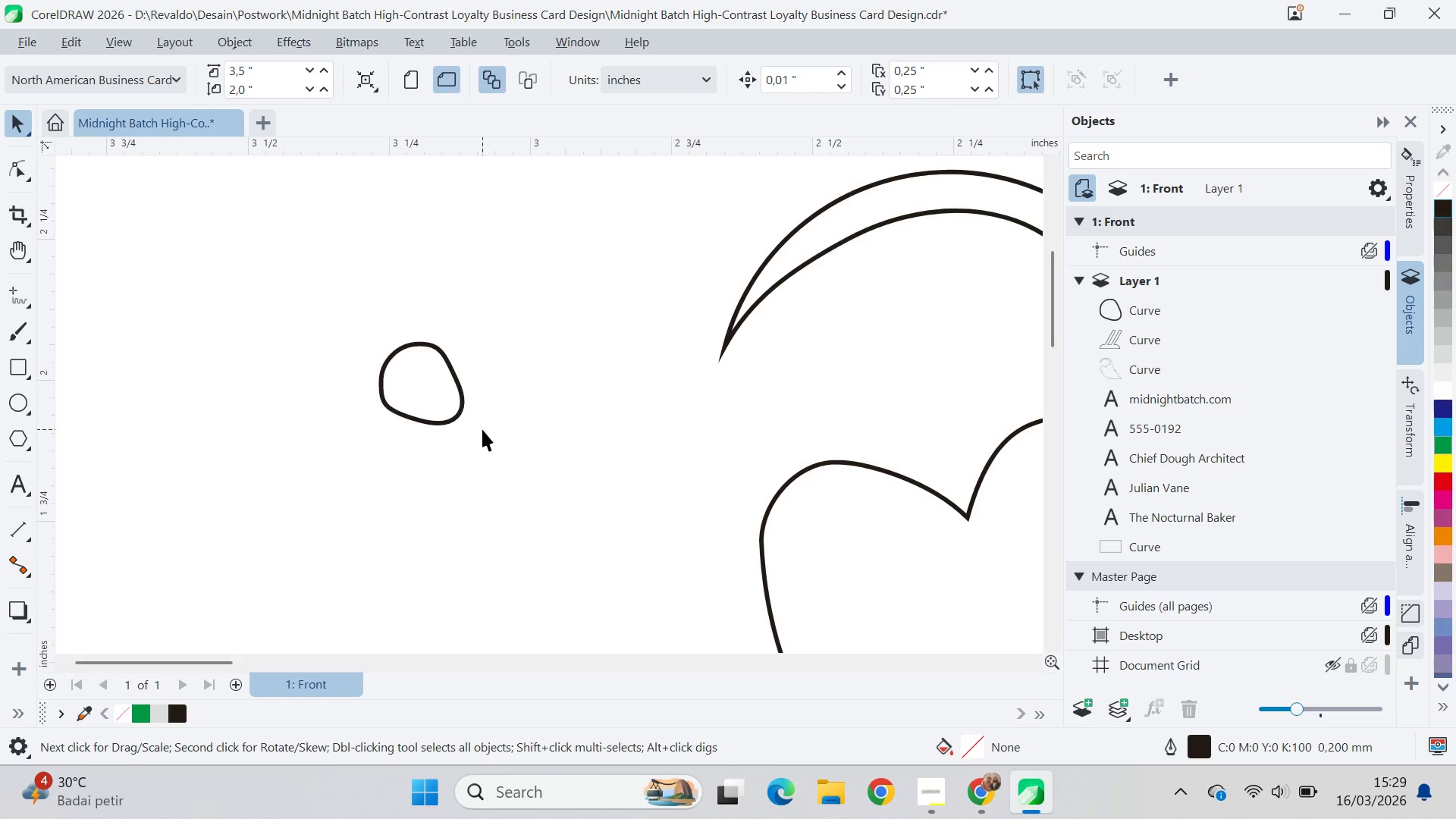 
key(Alt+Tab)
 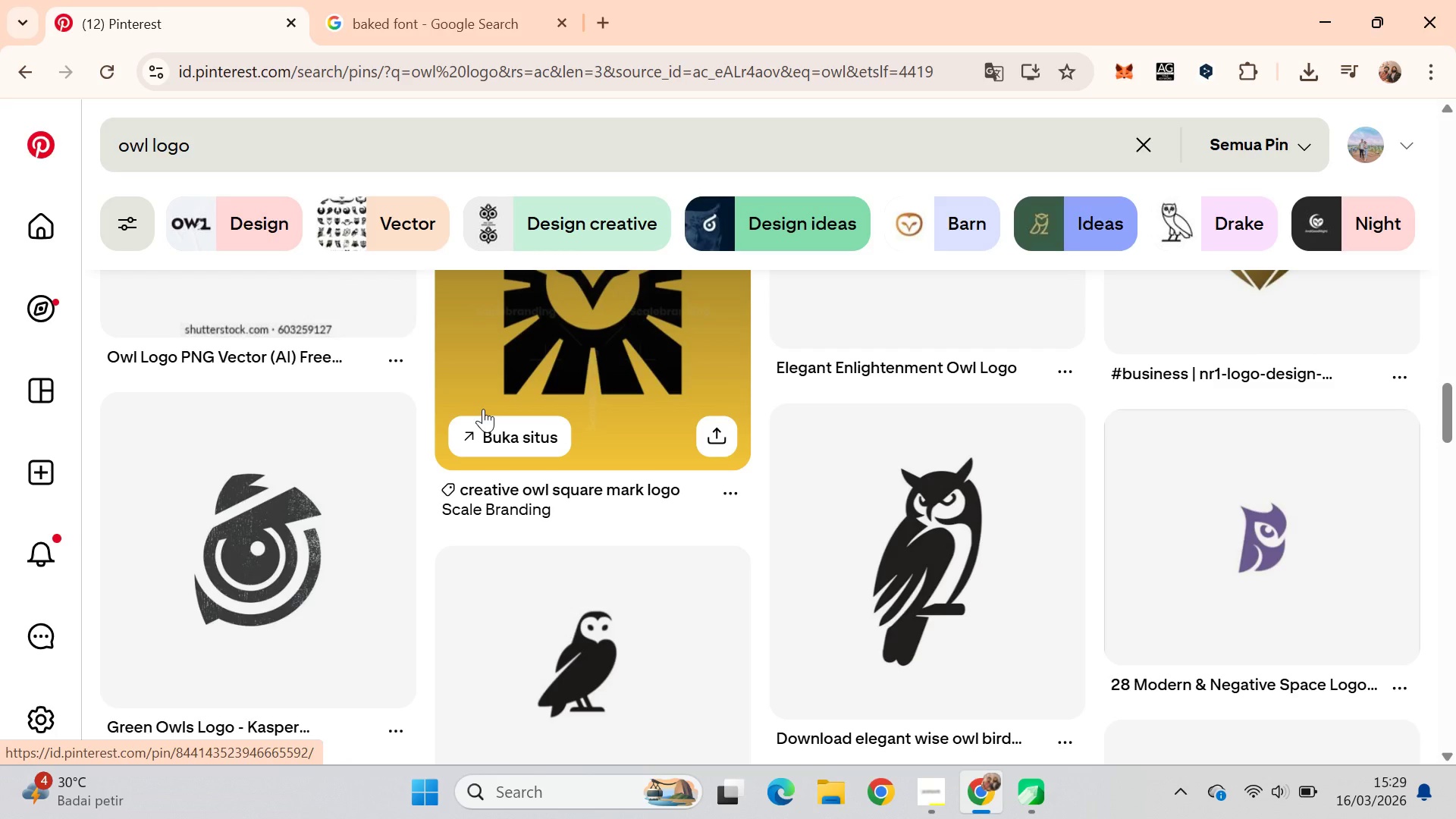 
key(Alt+AltLeft)
 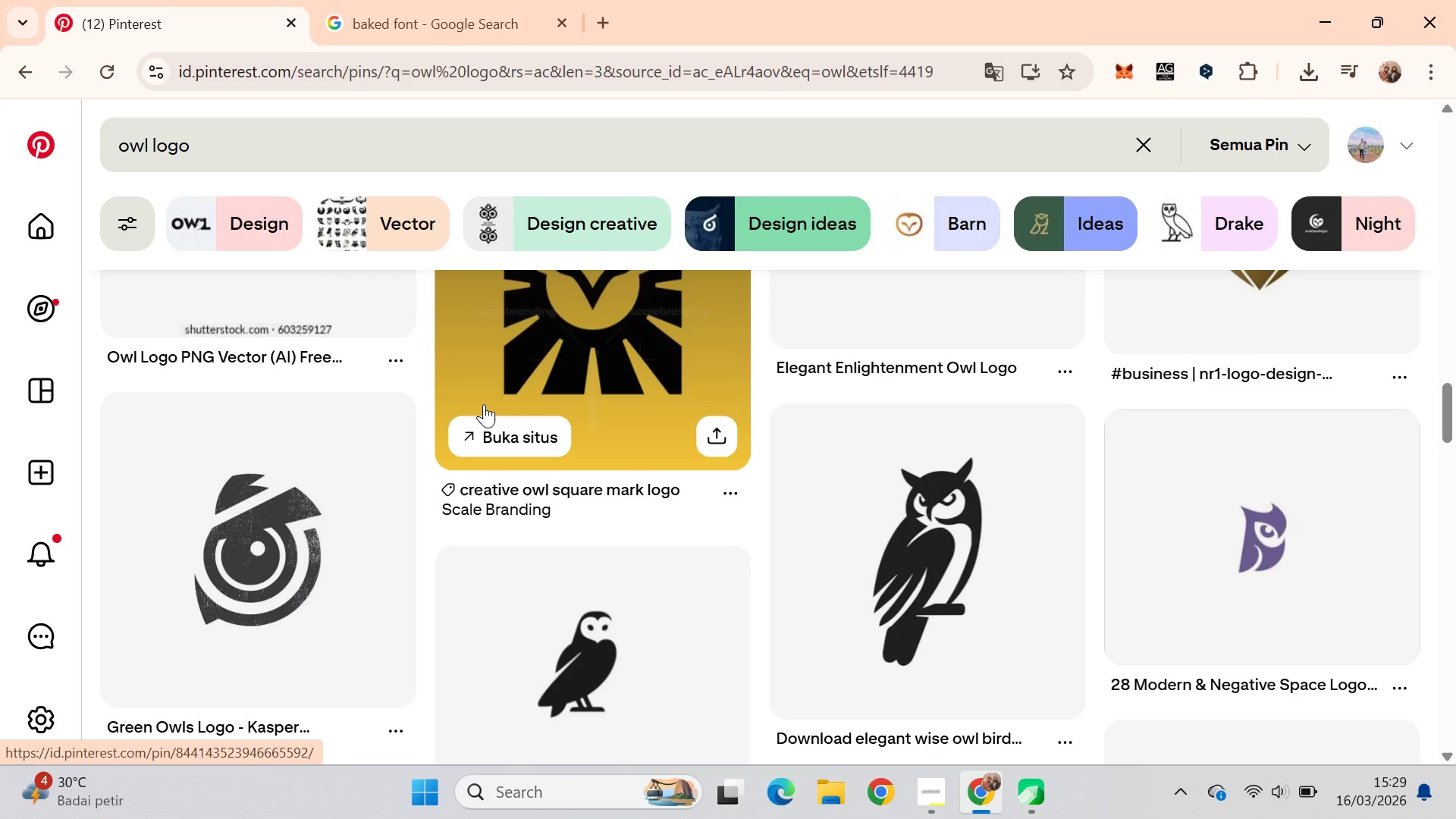 
key(Alt+Tab)
 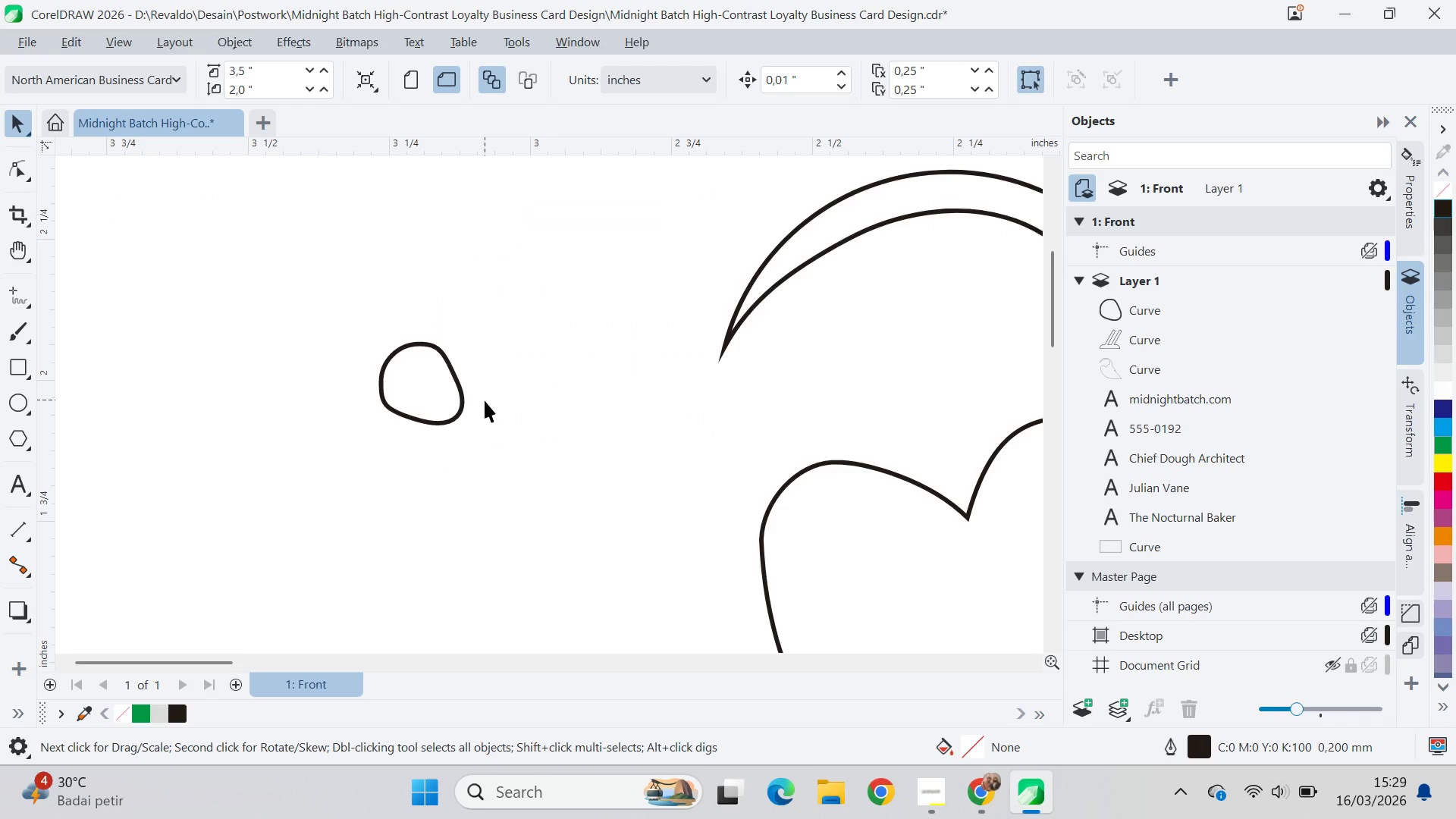 
double_click([427, 397])
 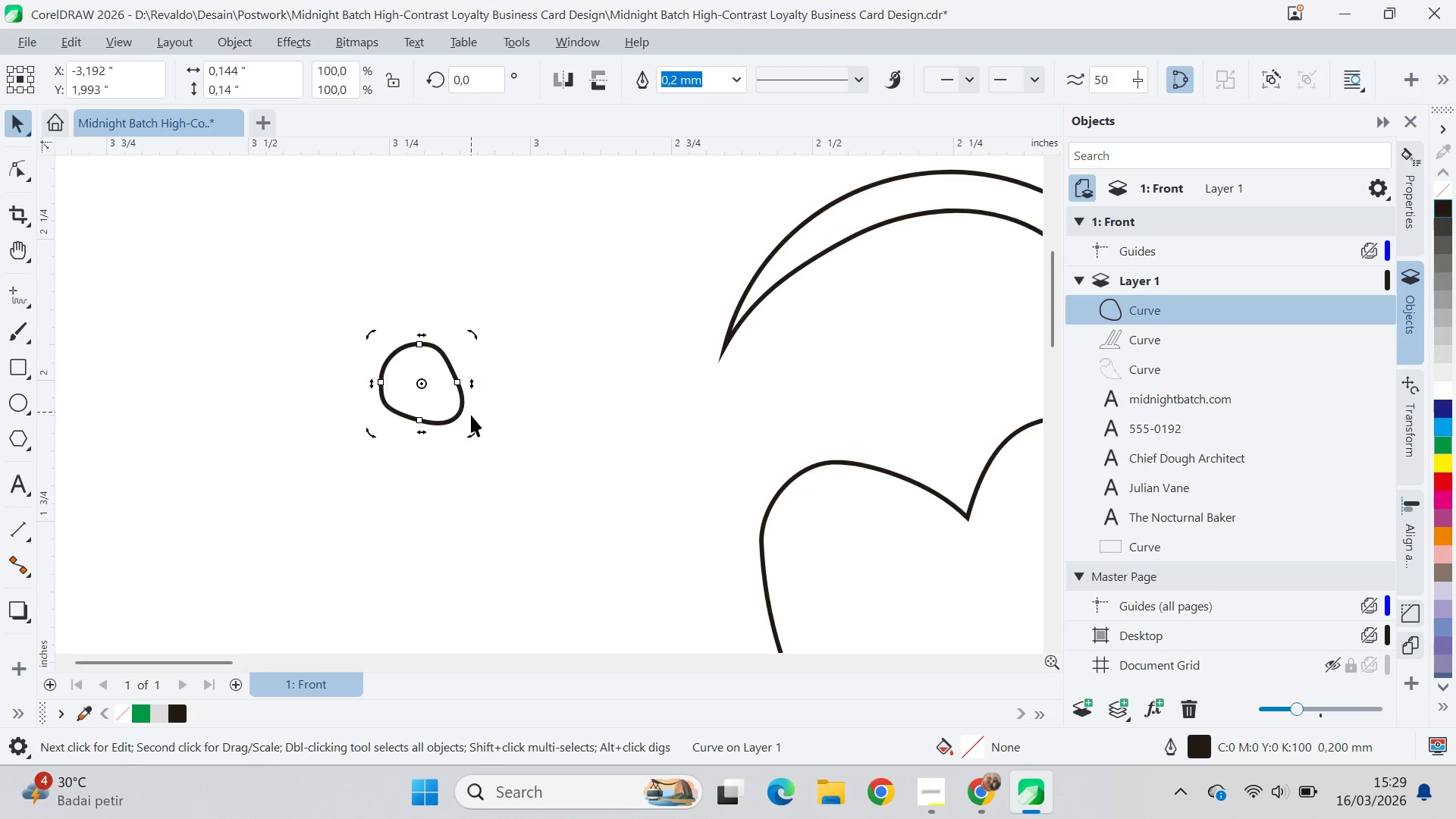 
left_click_drag(start_coordinate=[470, 424], to_coordinate=[492, 423])
 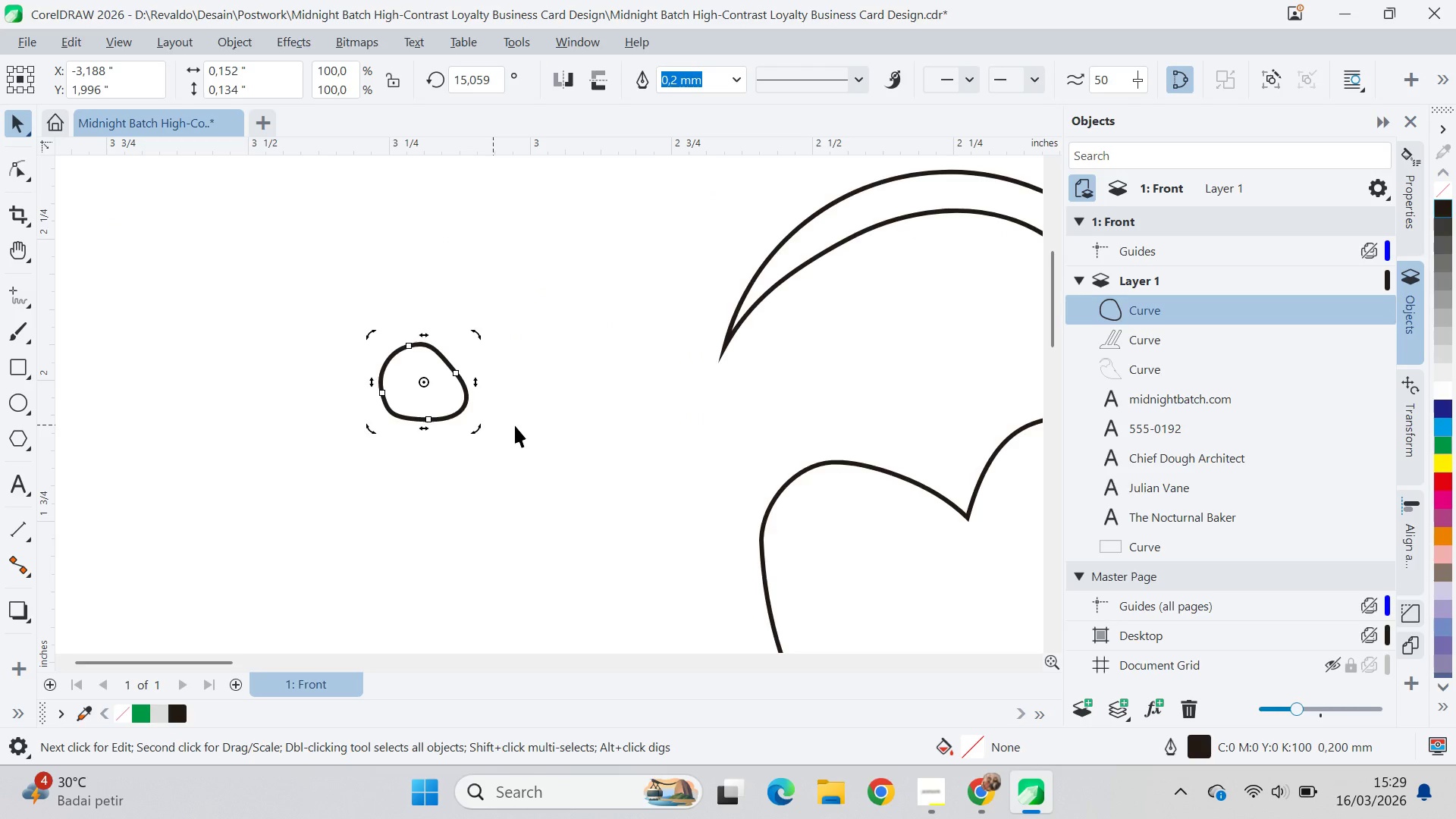 
left_click([527, 425])
 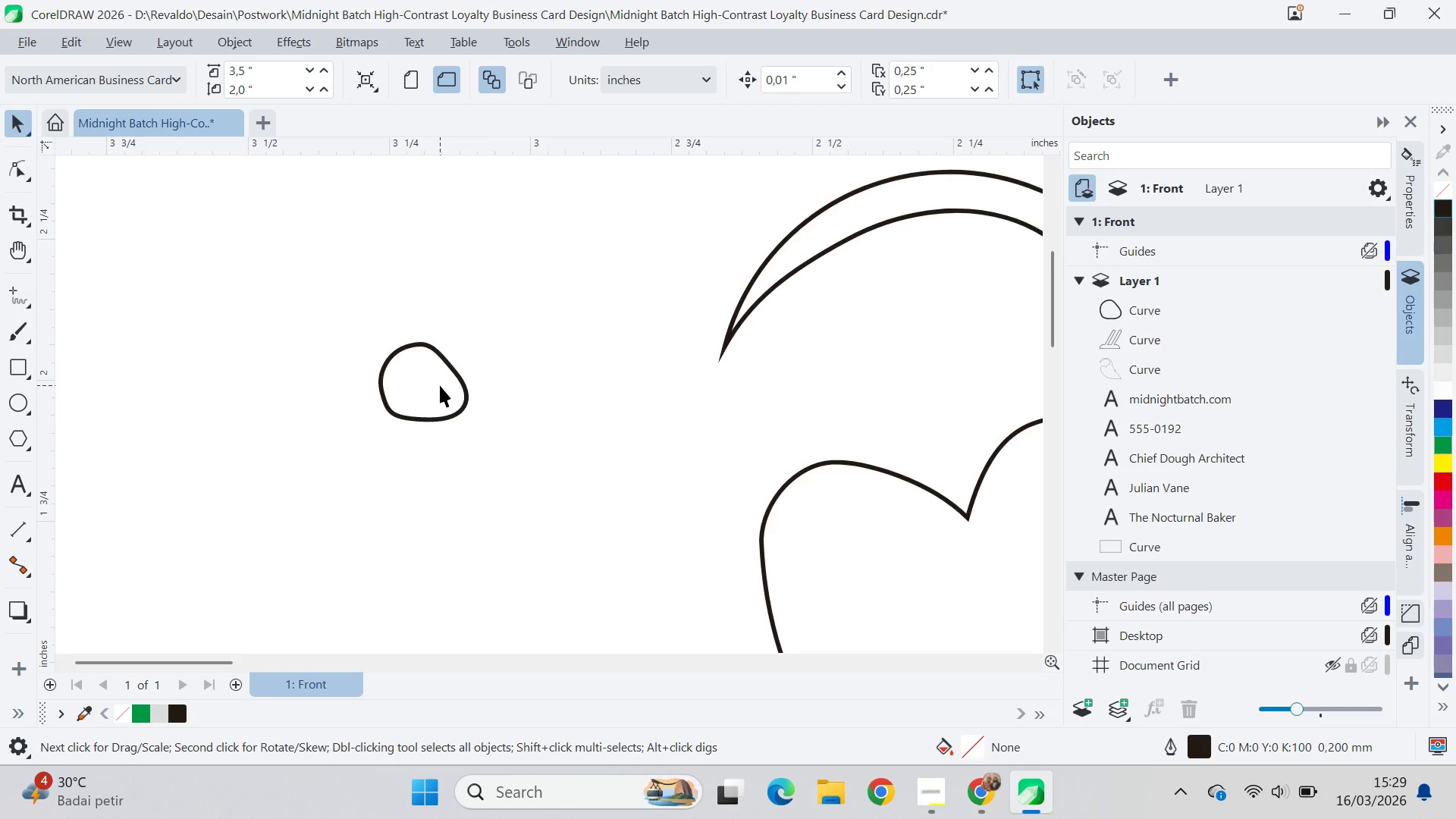 
left_click([440, 385])
 